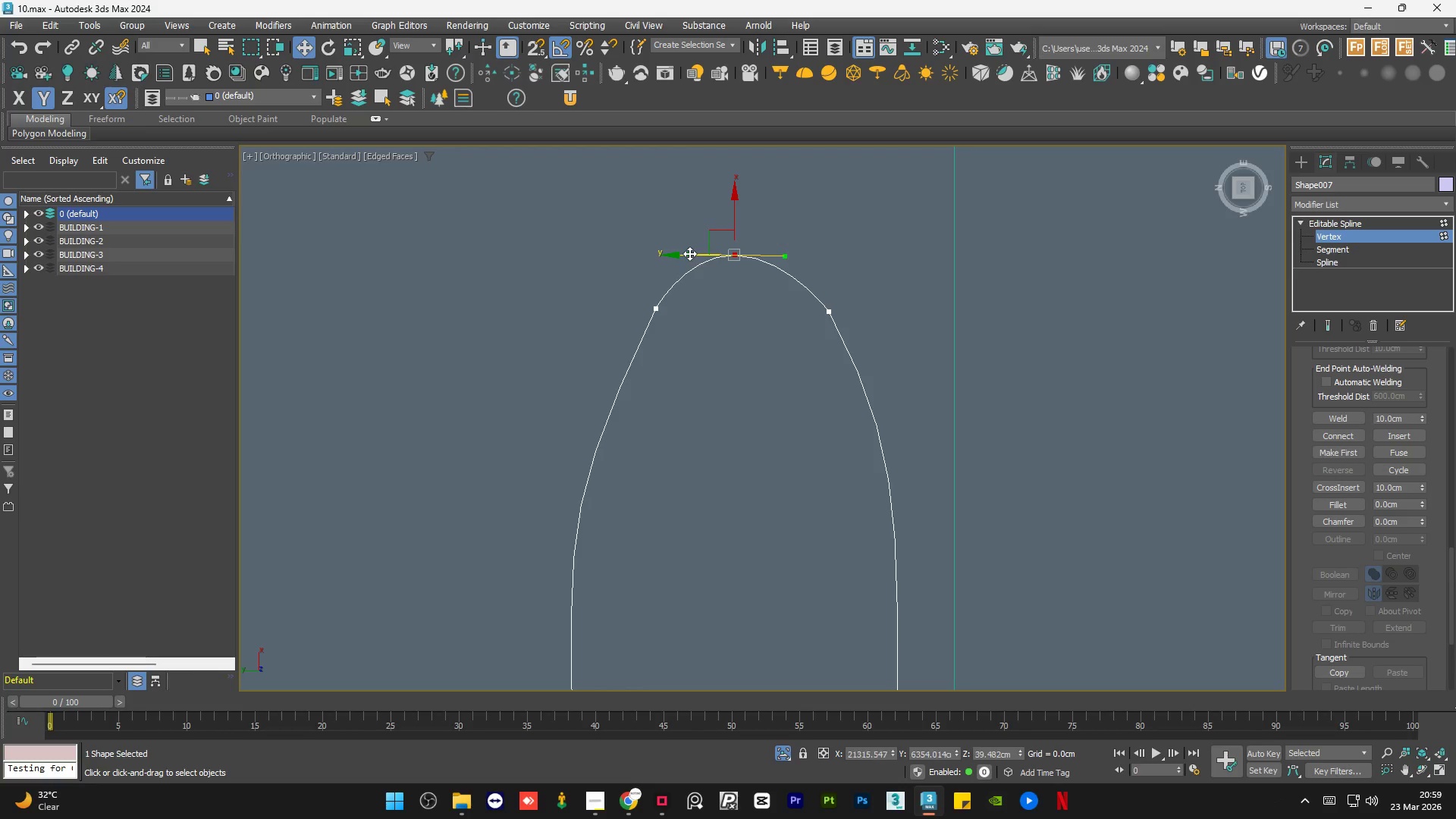 
left_click_drag(start_coordinate=[675, 253], to_coordinate=[680, 253])
 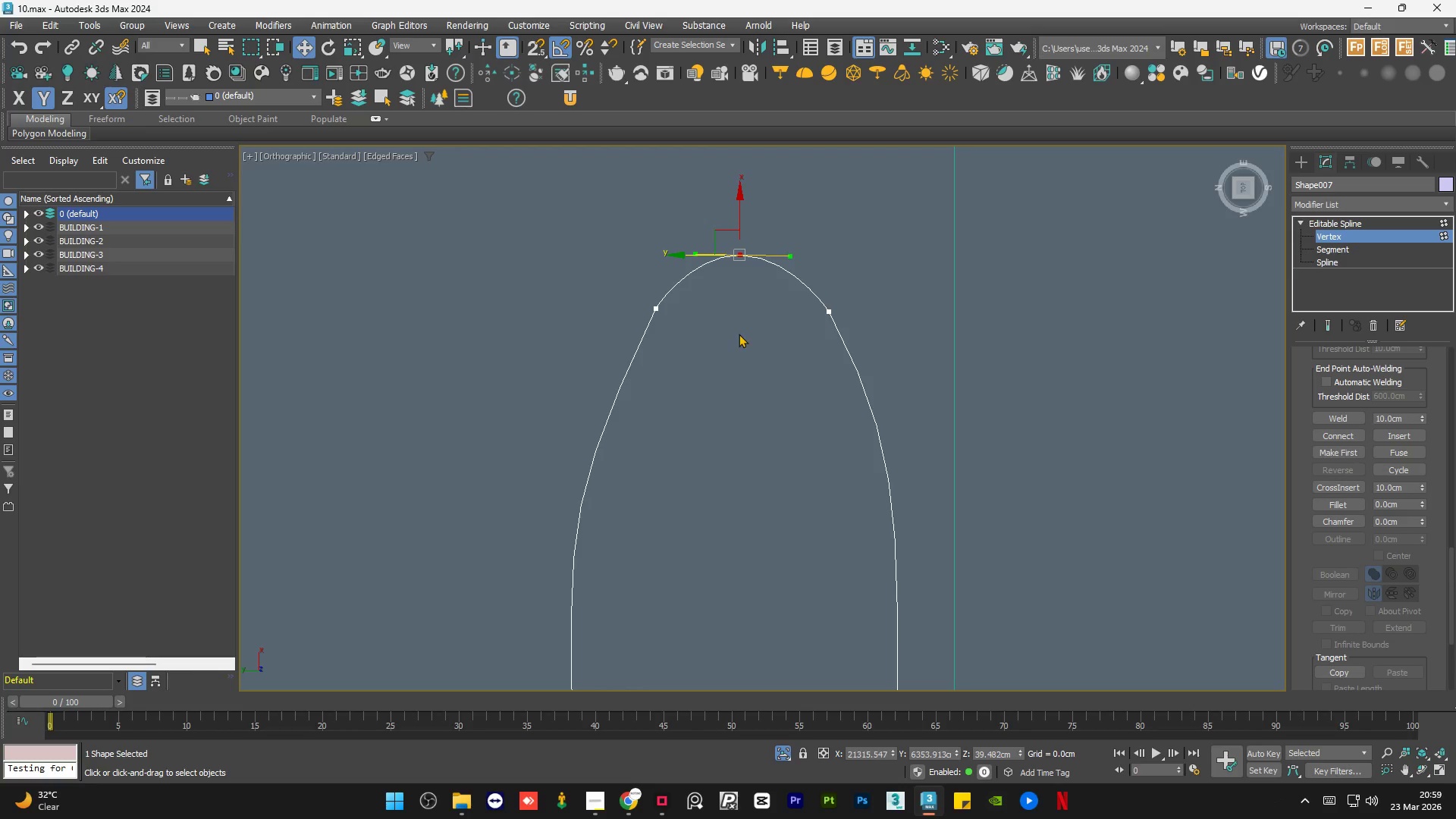 
left_click([739, 334])
 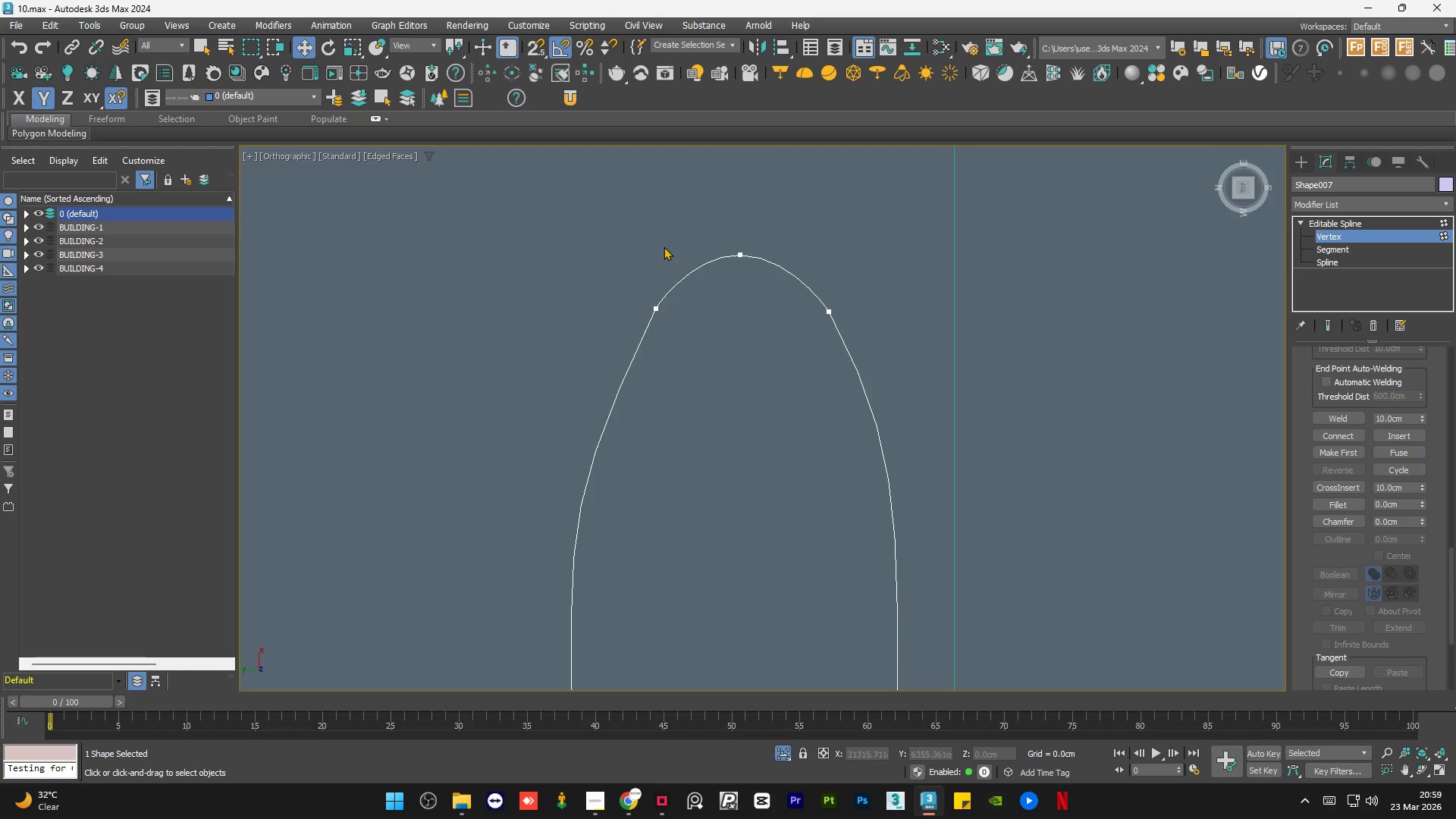 
scroll: coordinate [665, 246], scroll_direction: down, amount: 3.0
 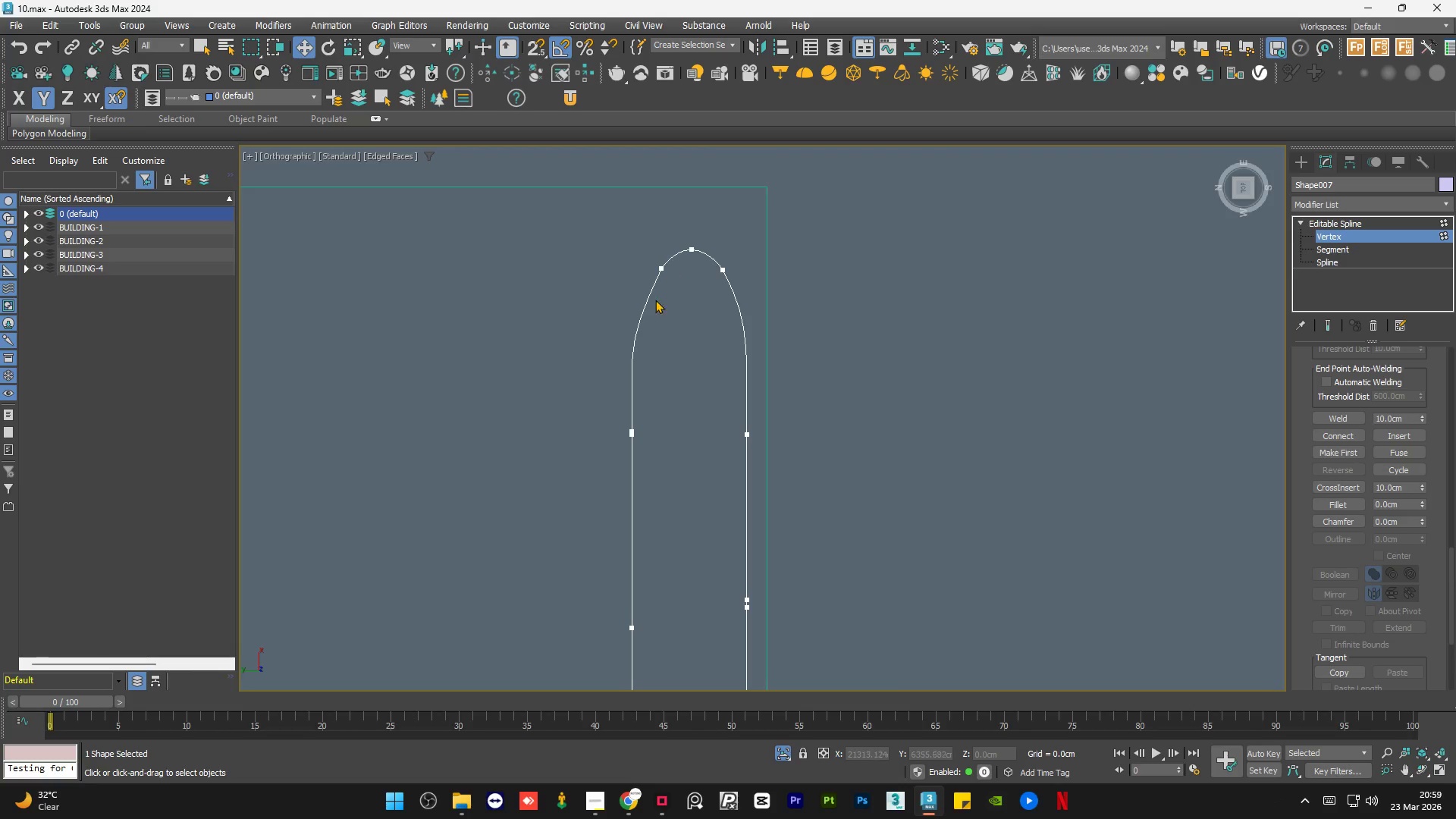 
scroll: coordinate [651, 303], scroll_direction: up, amount: 1.0
 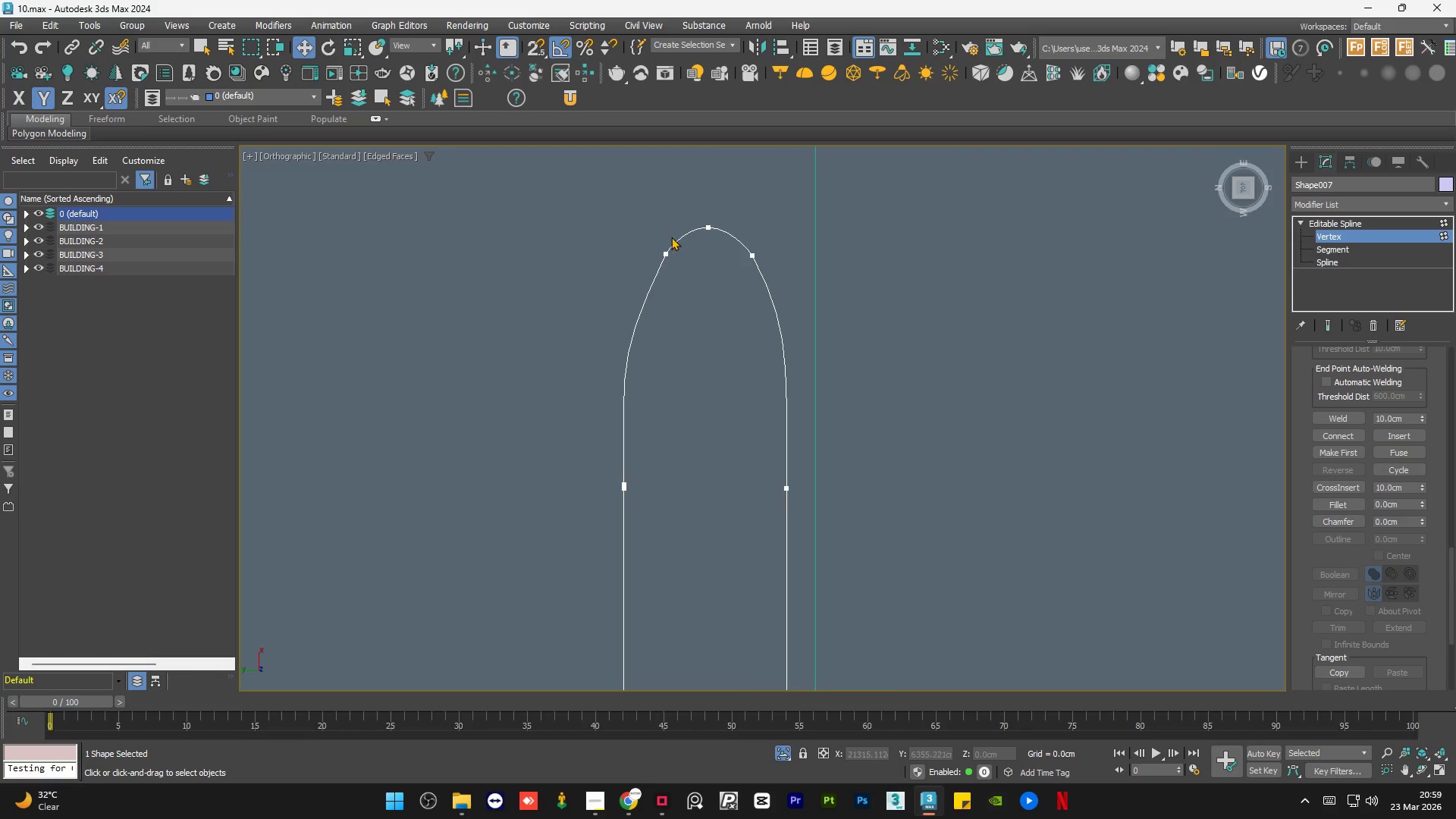 
left_click_drag(start_coordinate=[671, 237], to_coordinate=[648, 278])
 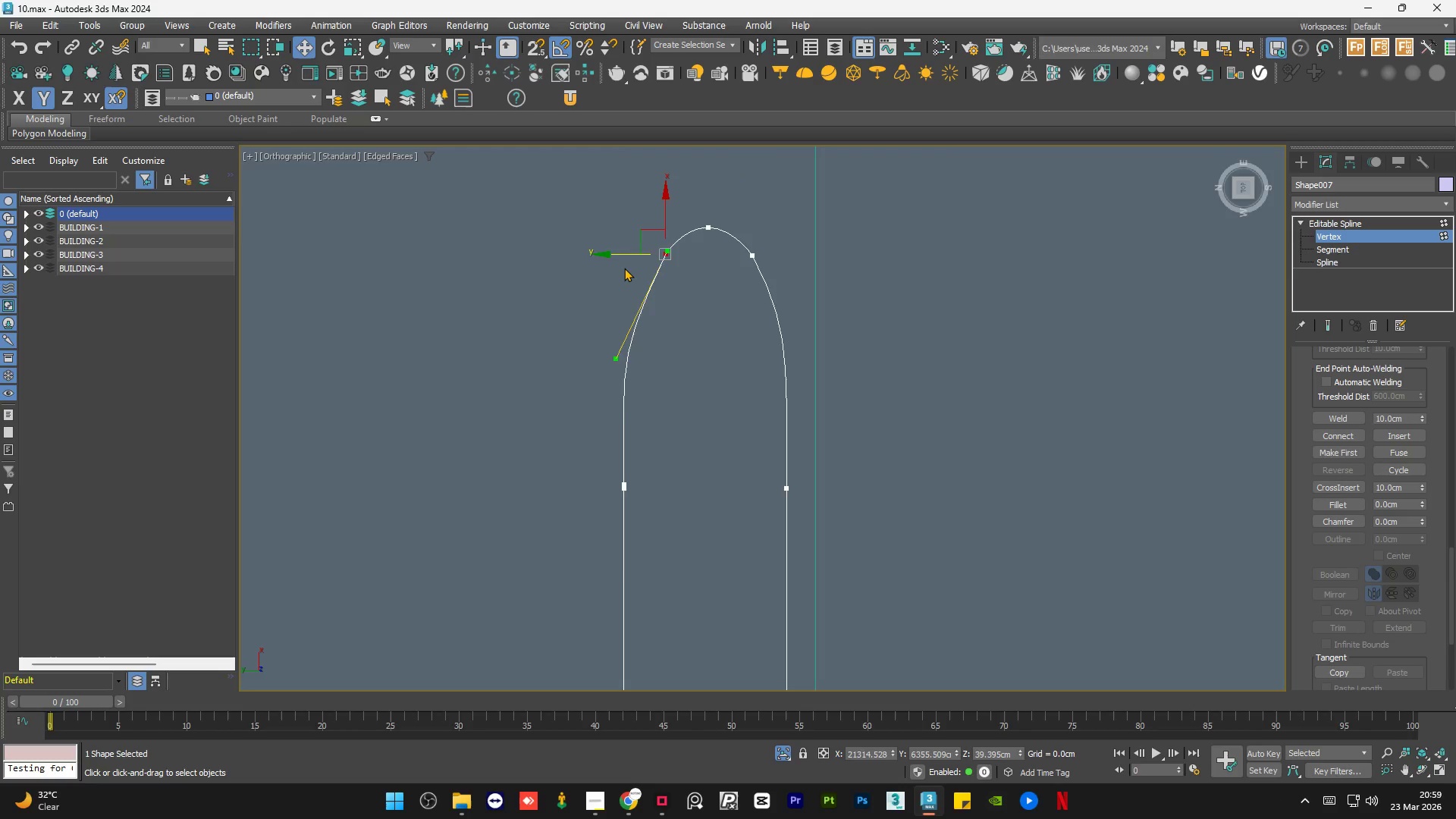 
scroll: coordinate [624, 267], scroll_direction: up, amount: 1.0
 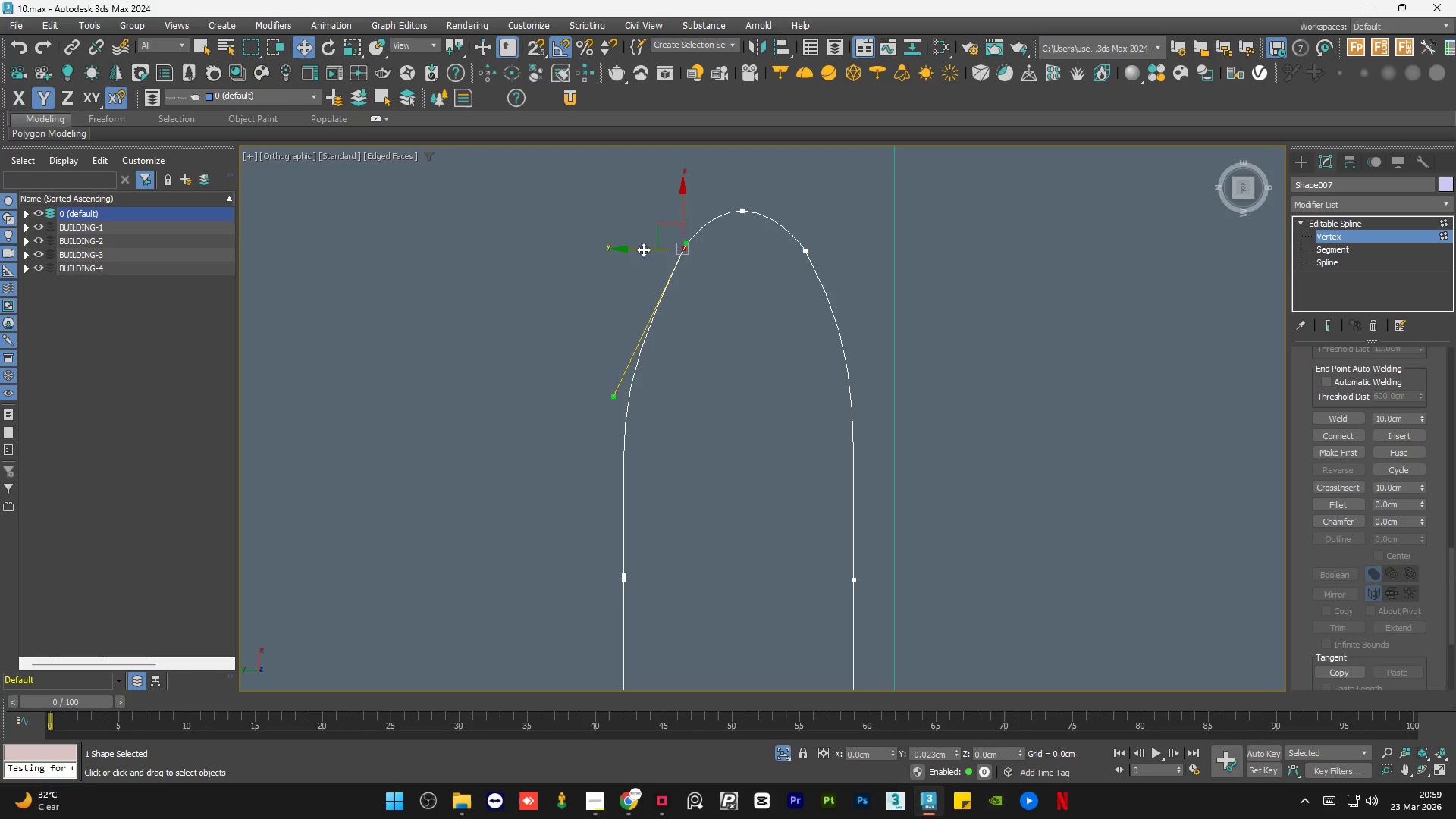 
scroll: coordinate [755, 457], scroll_direction: down, amount: 1.0
 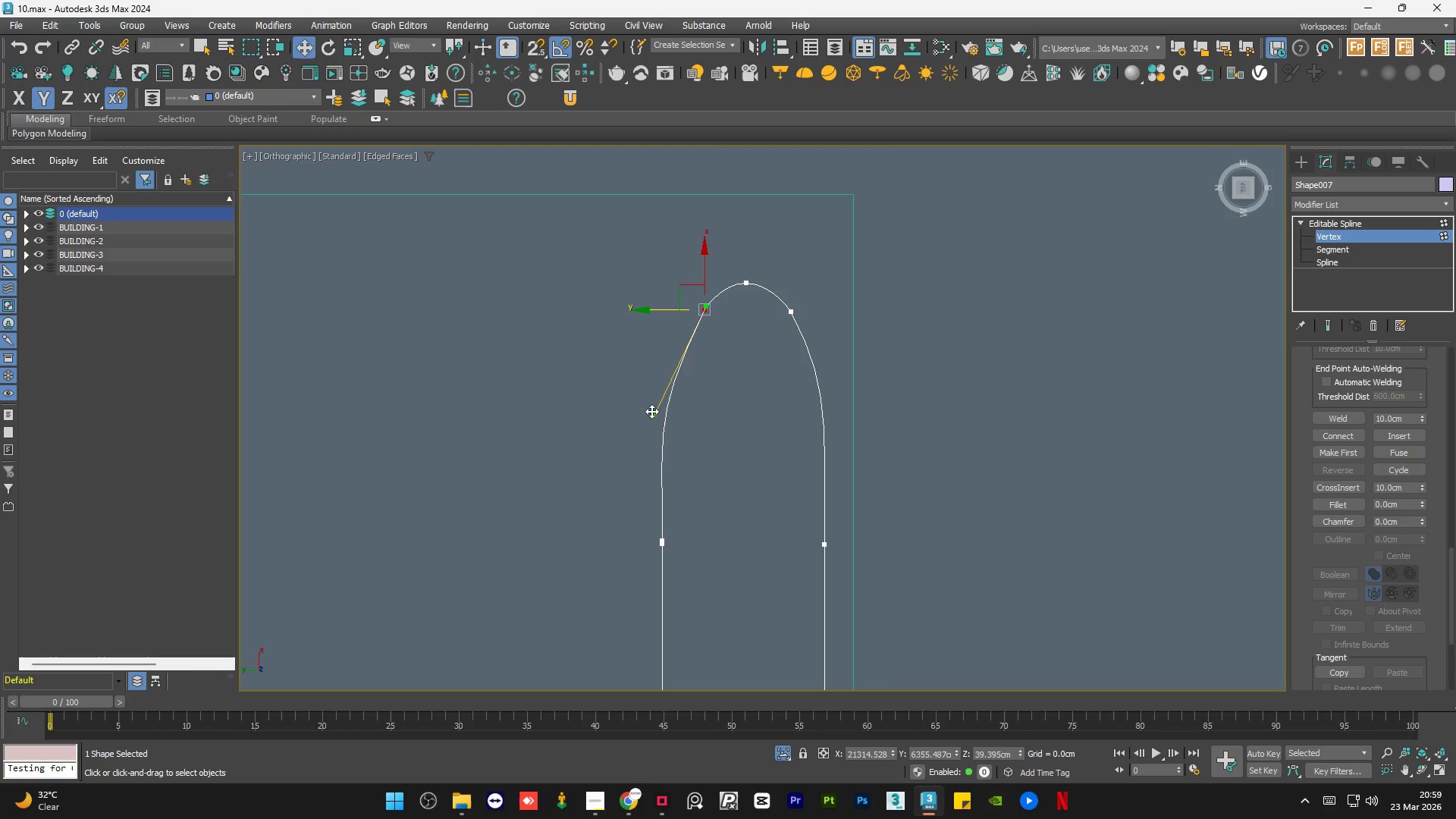 
left_click_drag(start_coordinate=[652, 412], to_coordinate=[664, 390])
 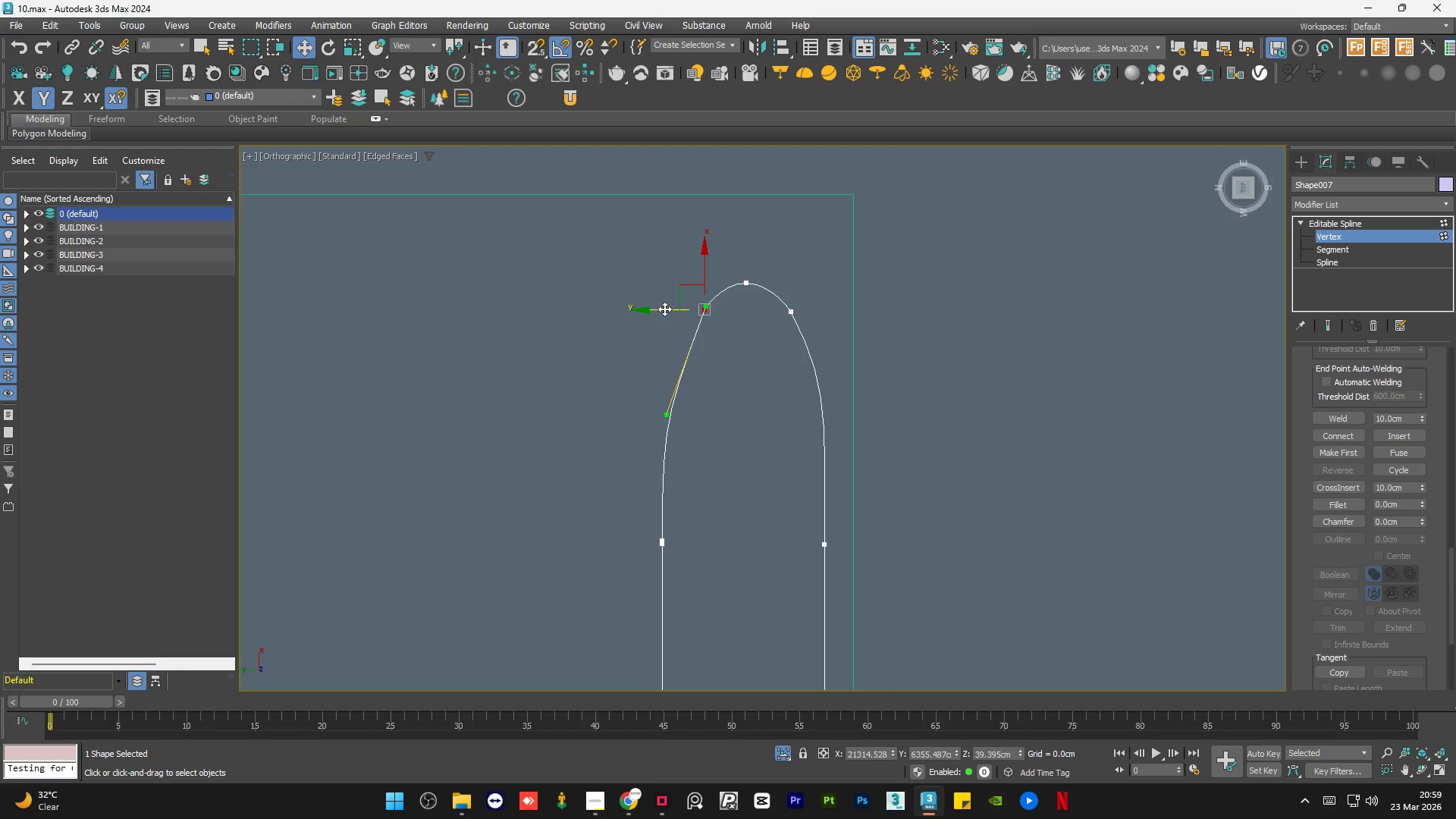 
left_click_drag(start_coordinate=[664, 309], to_coordinate=[654, 306])
 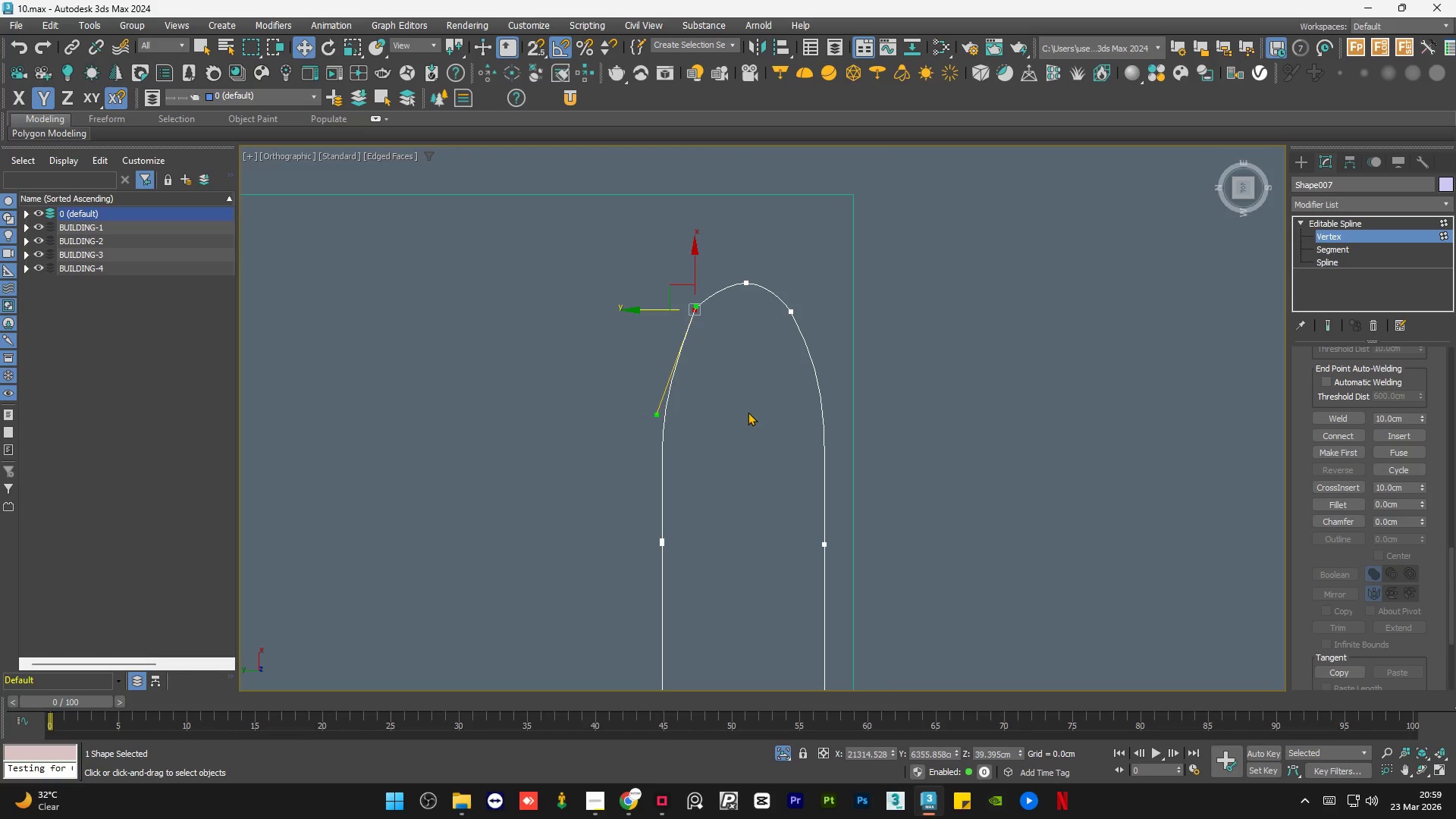 
left_click([748, 413])
 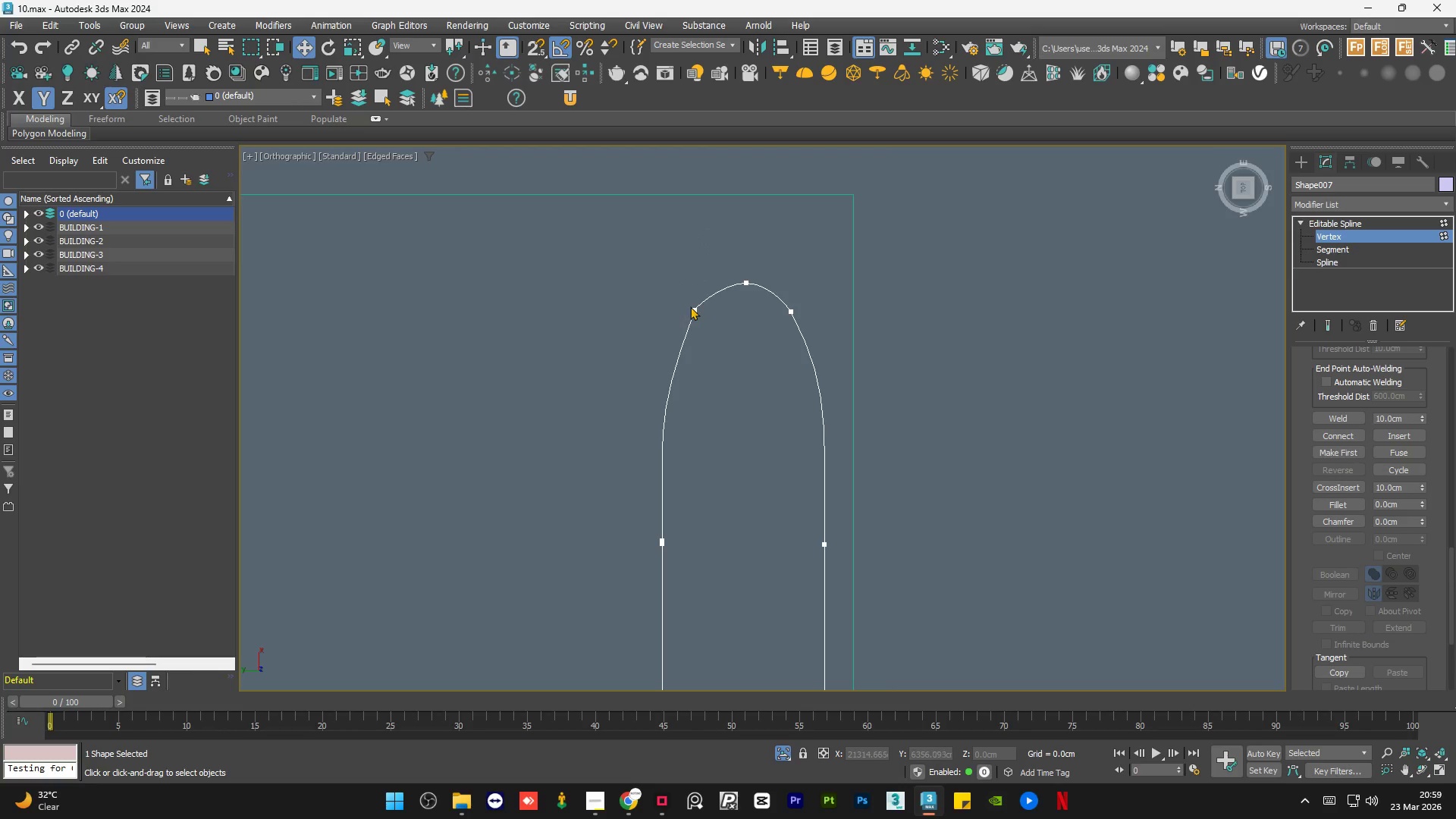 
left_click([692, 311])
 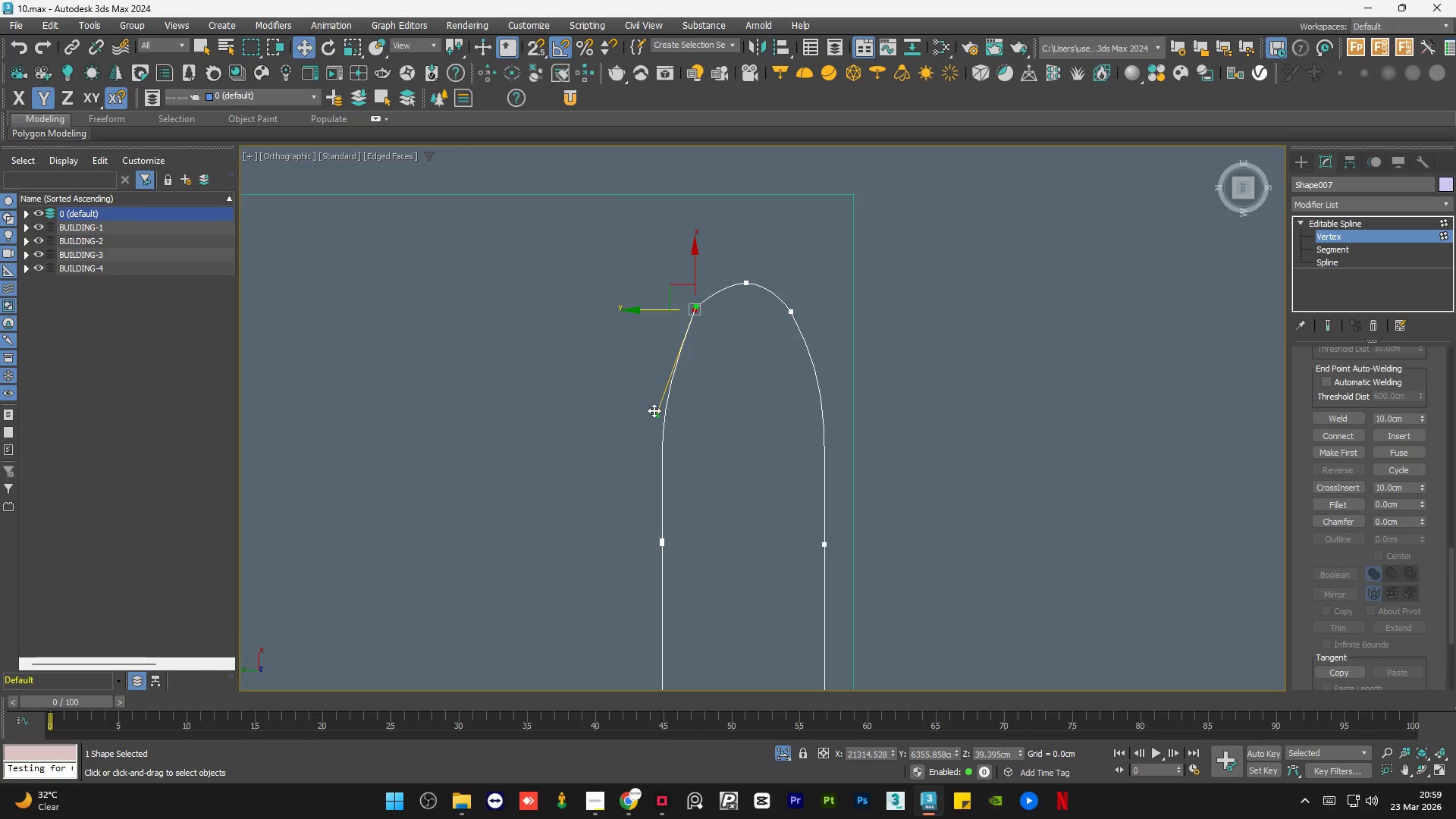 
left_click_drag(start_coordinate=[654, 410], to_coordinate=[651, 376])
 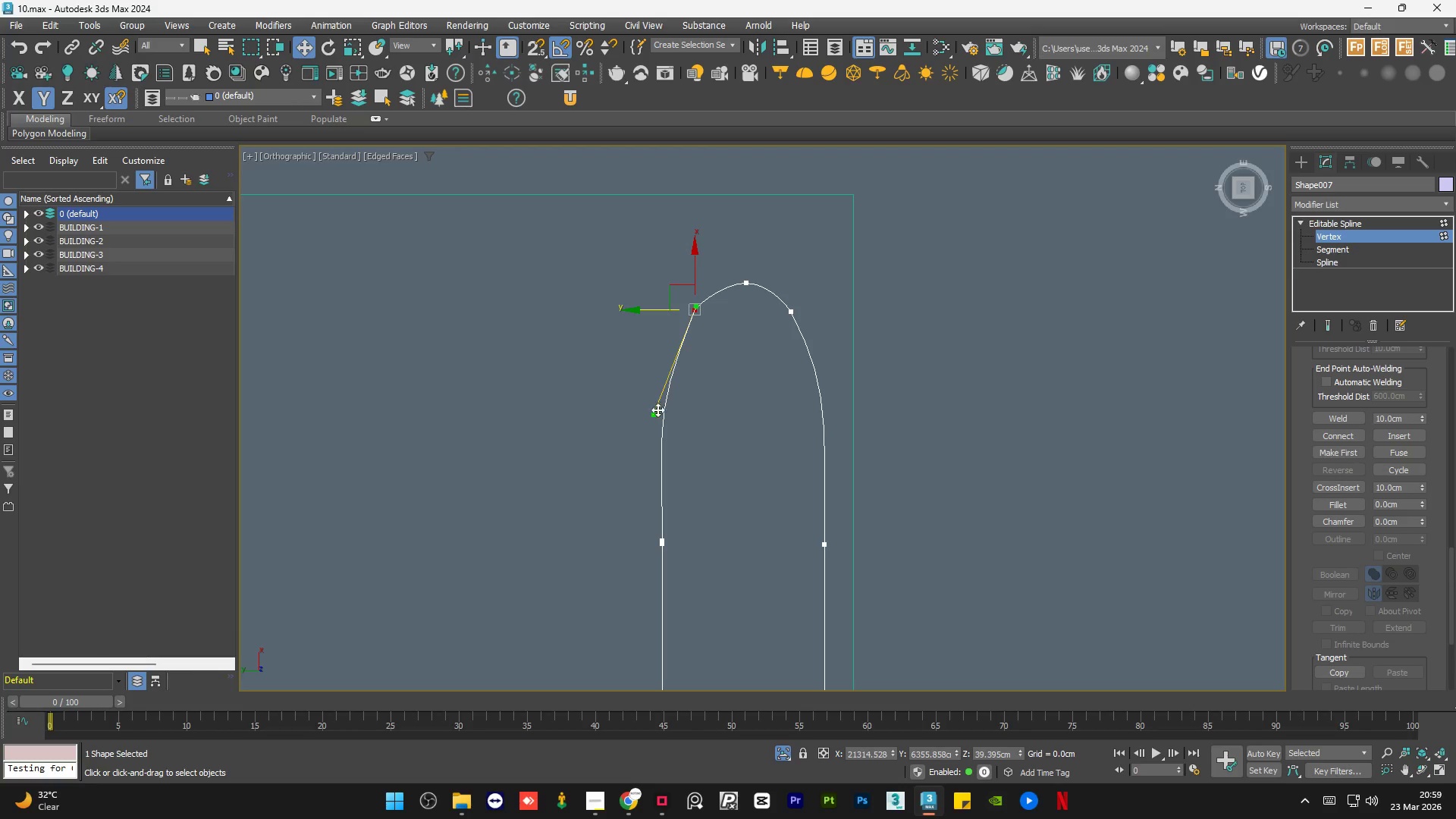 
left_click_drag(start_coordinate=[654, 410], to_coordinate=[673, 494])
 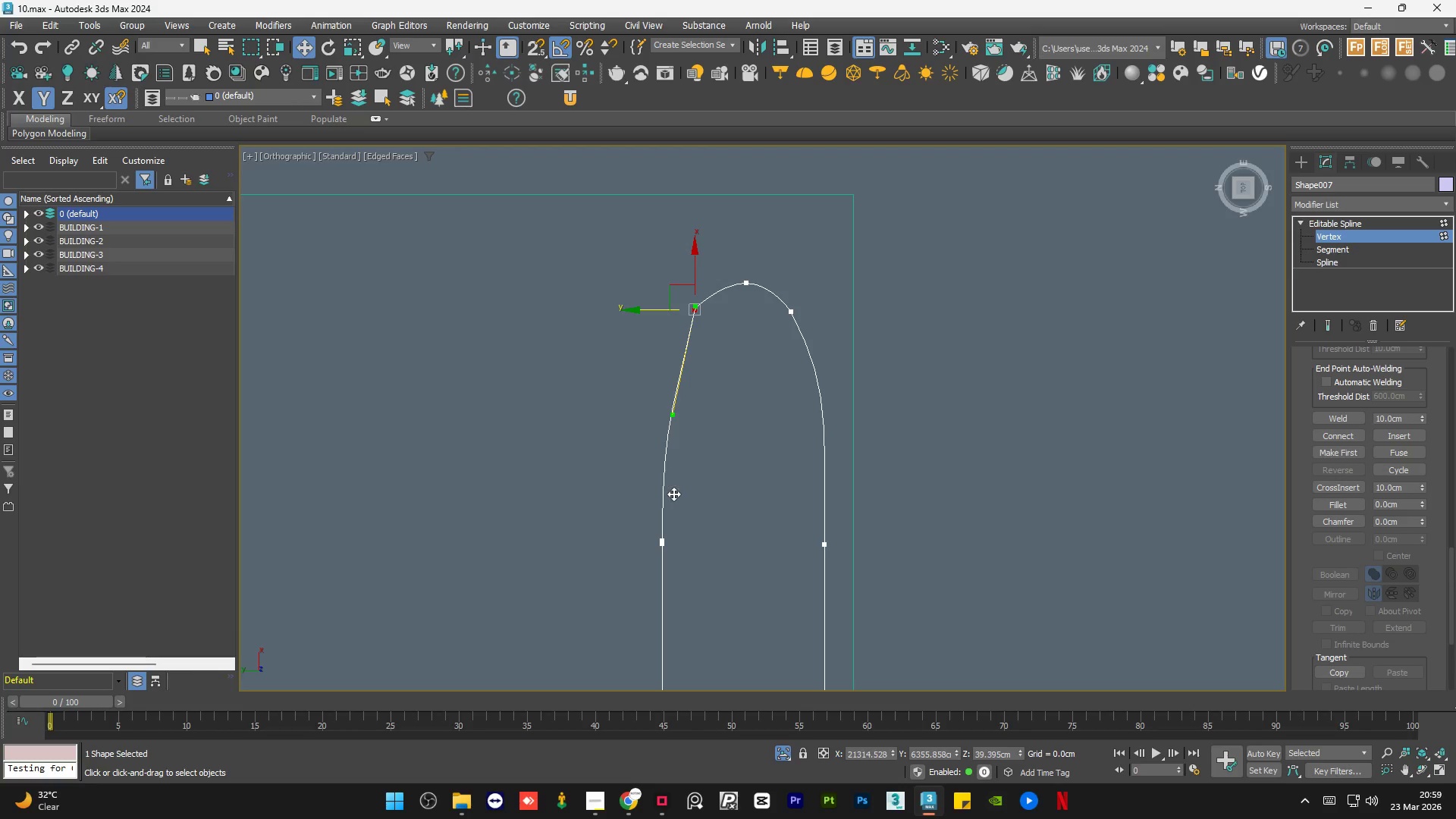 
key(Control+Z)
 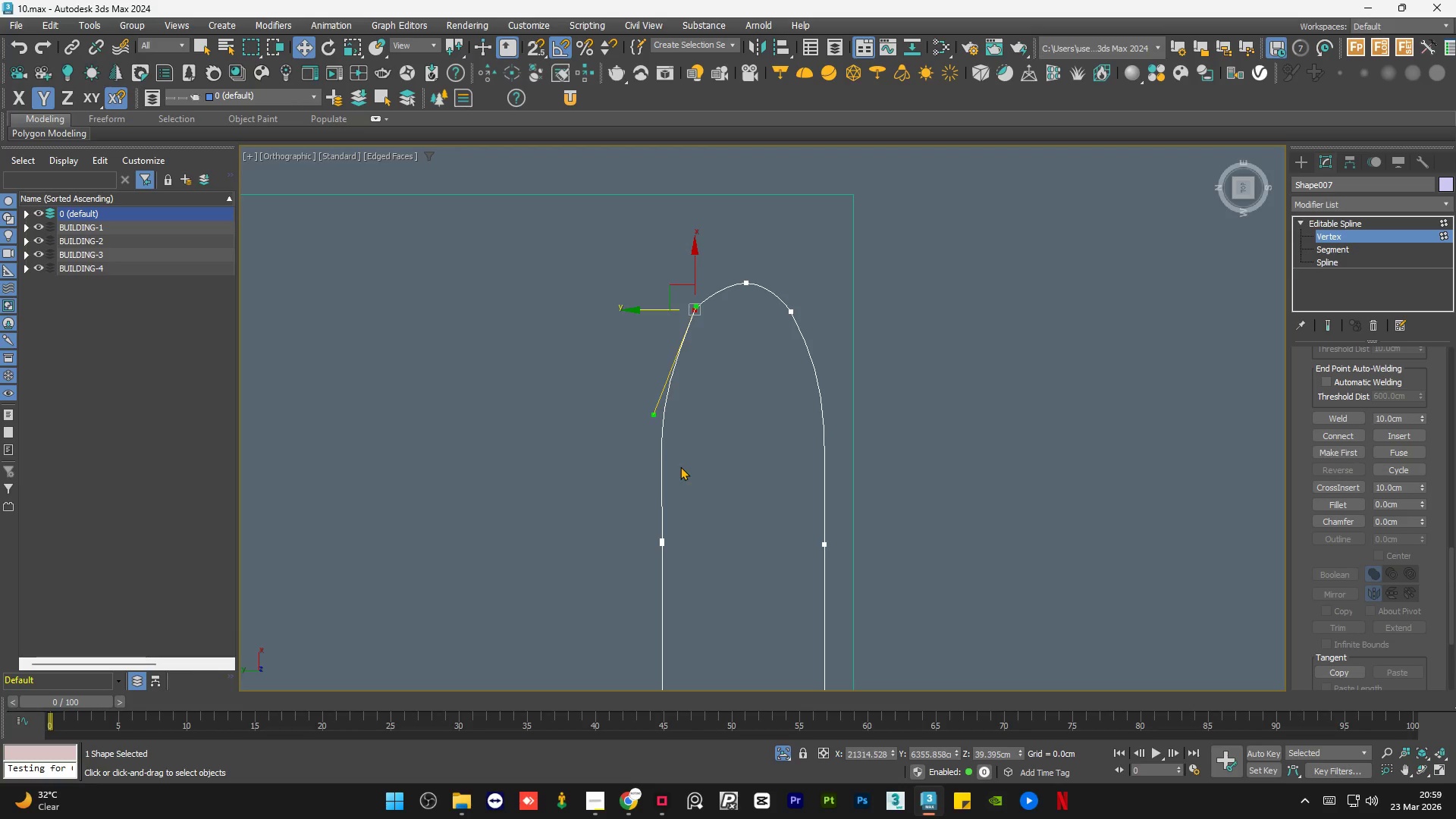 
scroll: coordinate [723, 303], scroll_direction: up, amount: 7.0
 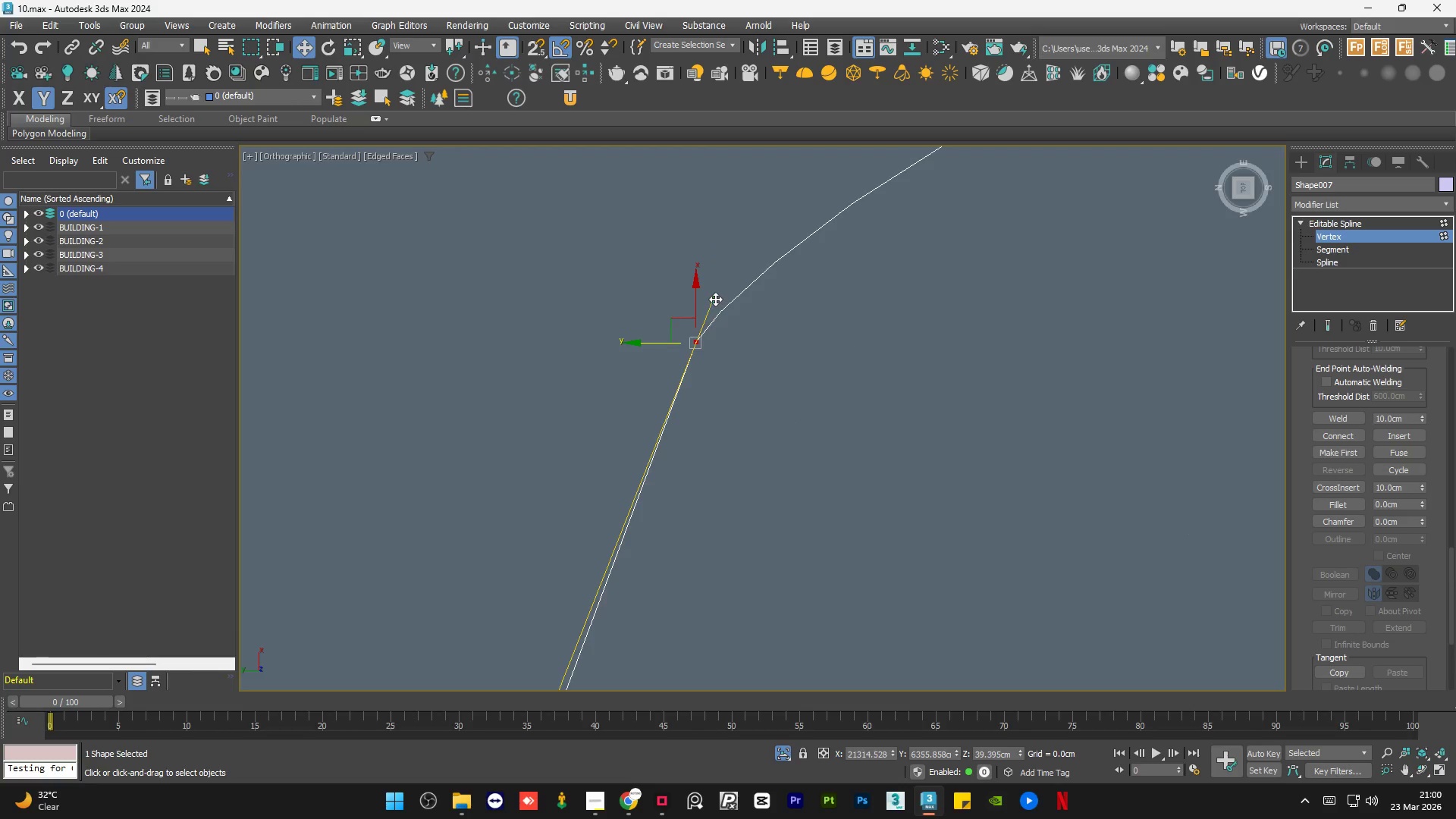 
left_click_drag(start_coordinate=[715, 299], to_coordinate=[716, 255])
 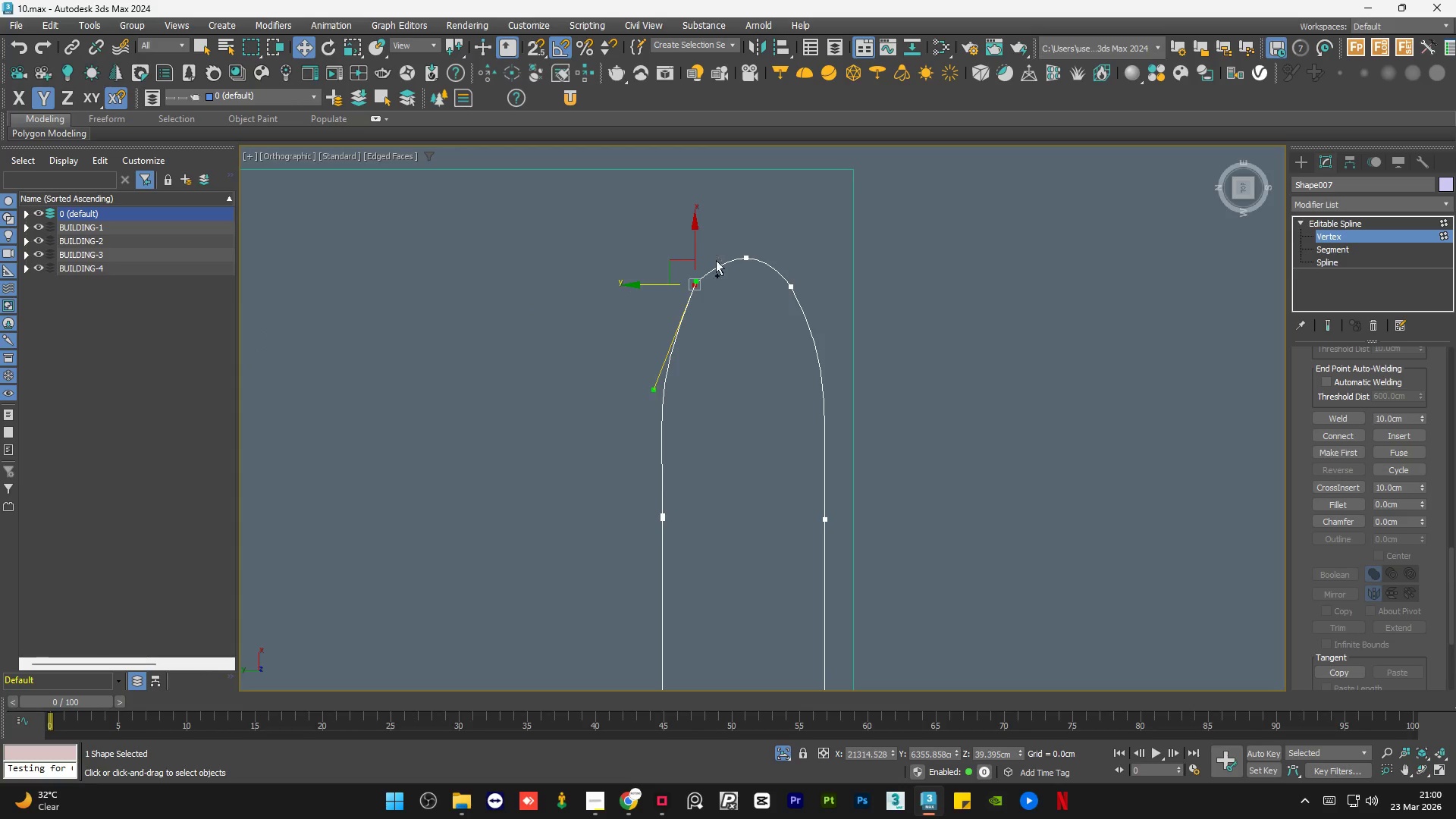 
scroll: coordinate [683, 282], scroll_direction: down, amount: 7.0
 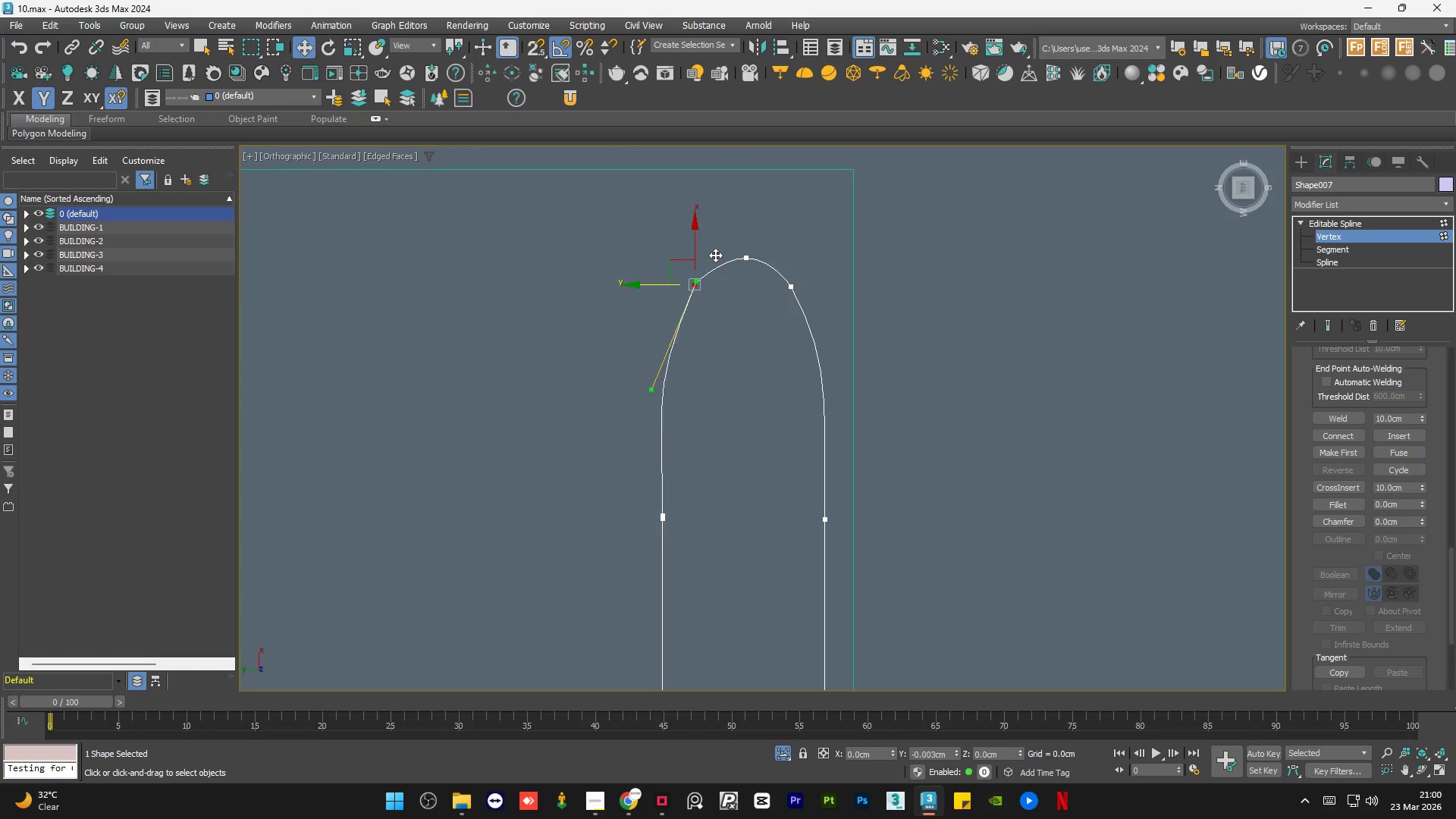 
key(Control+Z)
 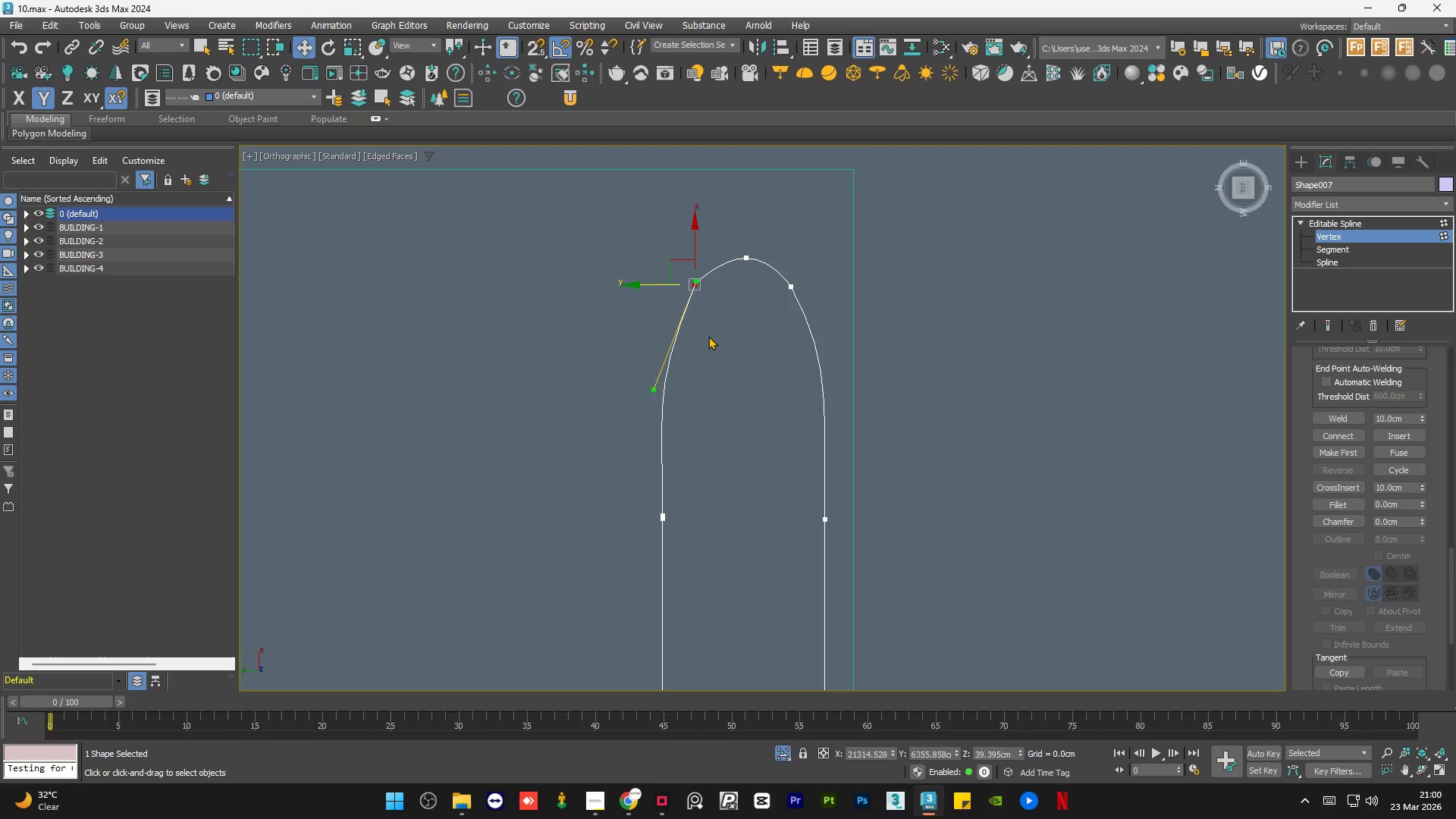 
key(Control+Z)
 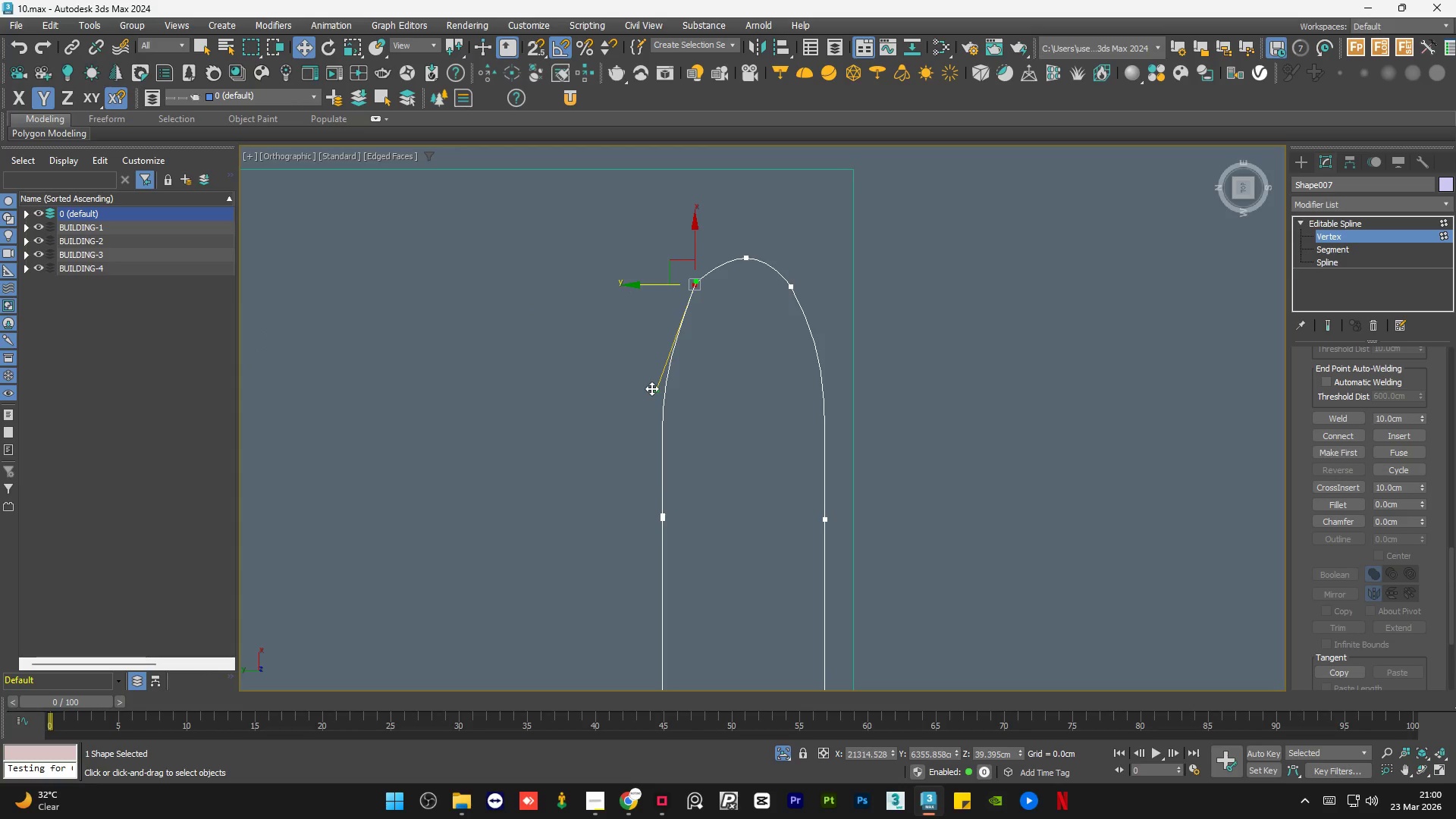 
left_click_drag(start_coordinate=[652, 388], to_coordinate=[657, 375])
 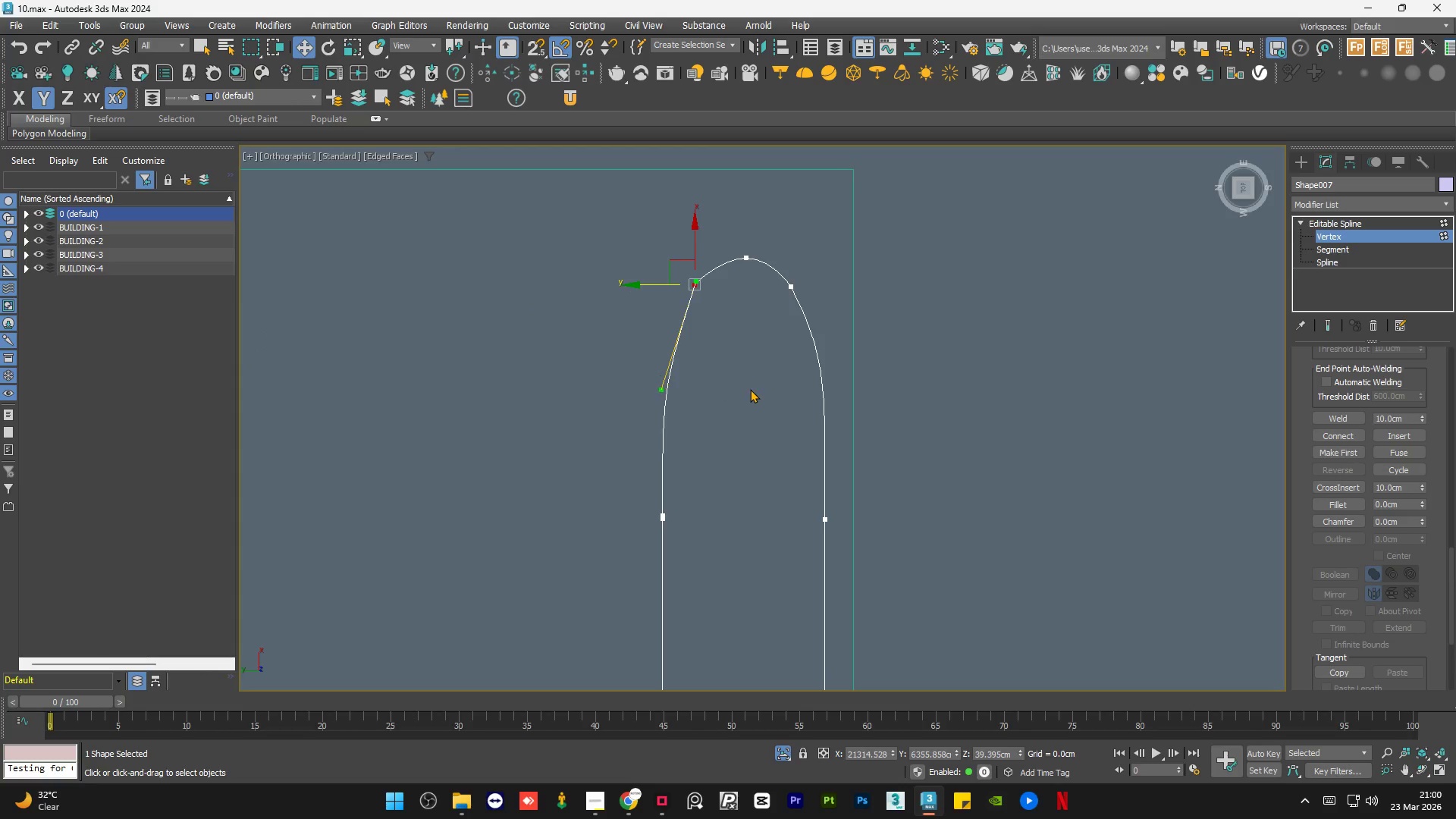 
left_click([750, 389])
 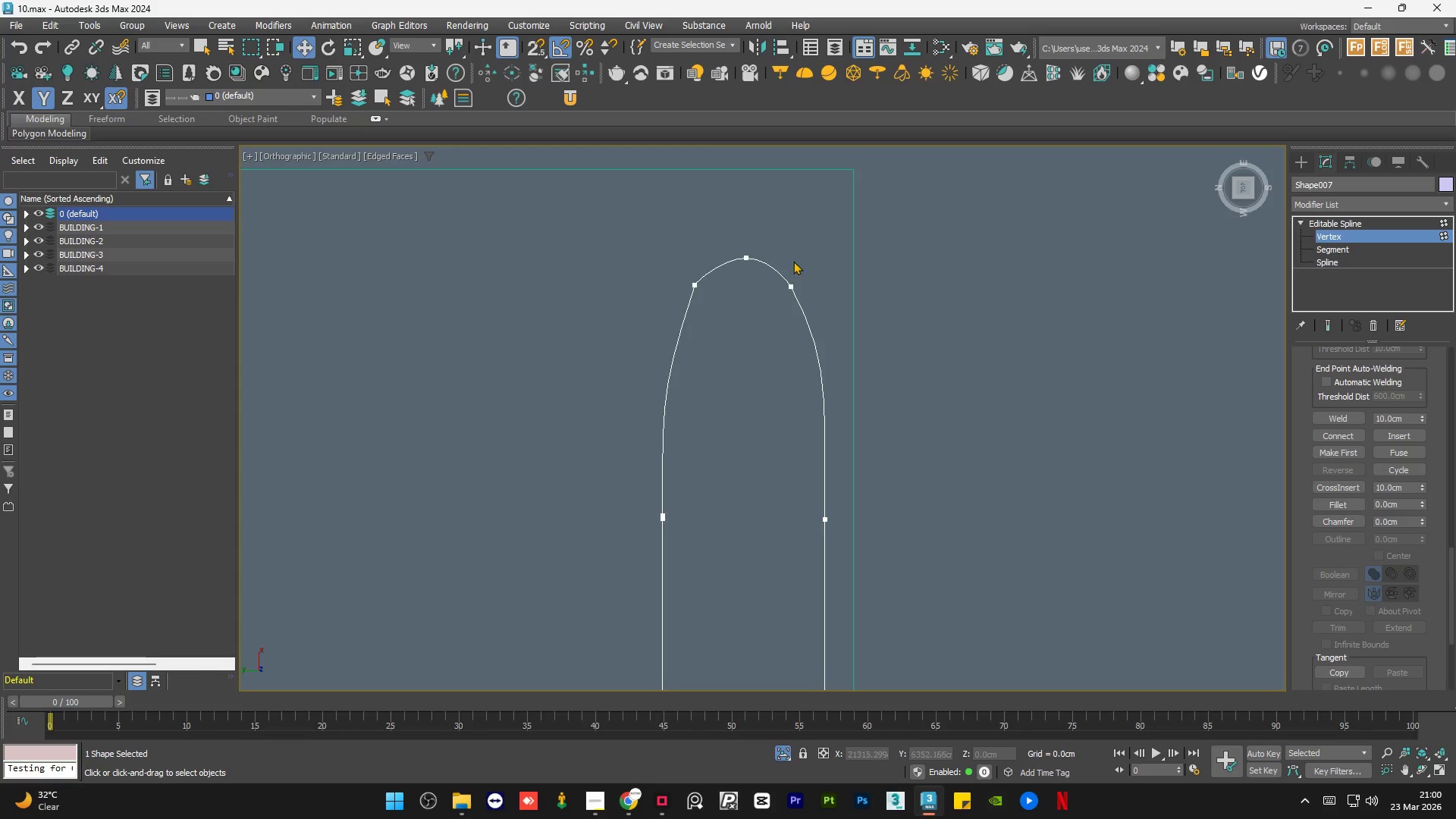 
scroll: coordinate [773, 259], scroll_direction: down, amount: 5.0
 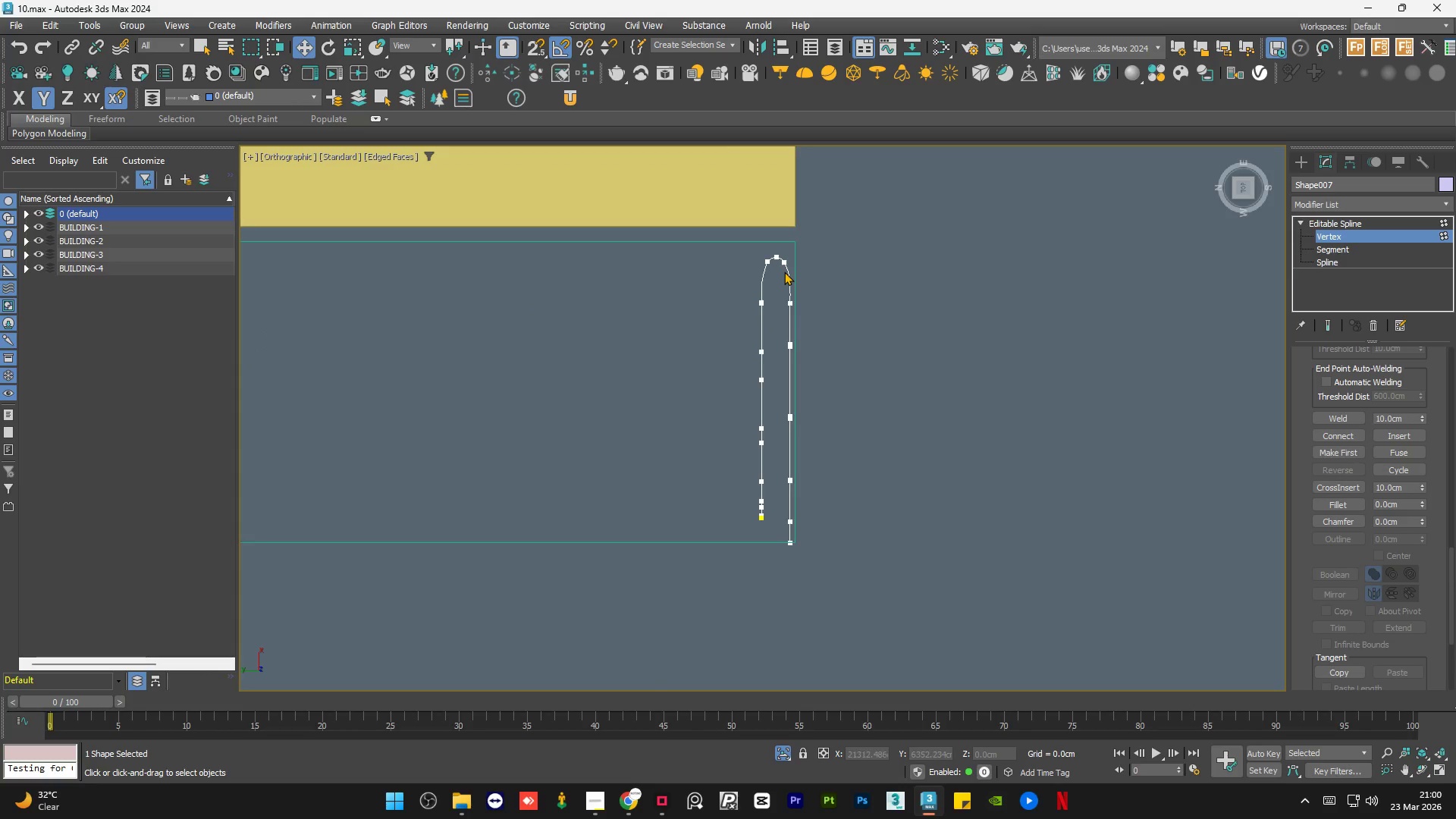 
scroll: coordinate [784, 271], scroll_direction: up, amount: 5.0
 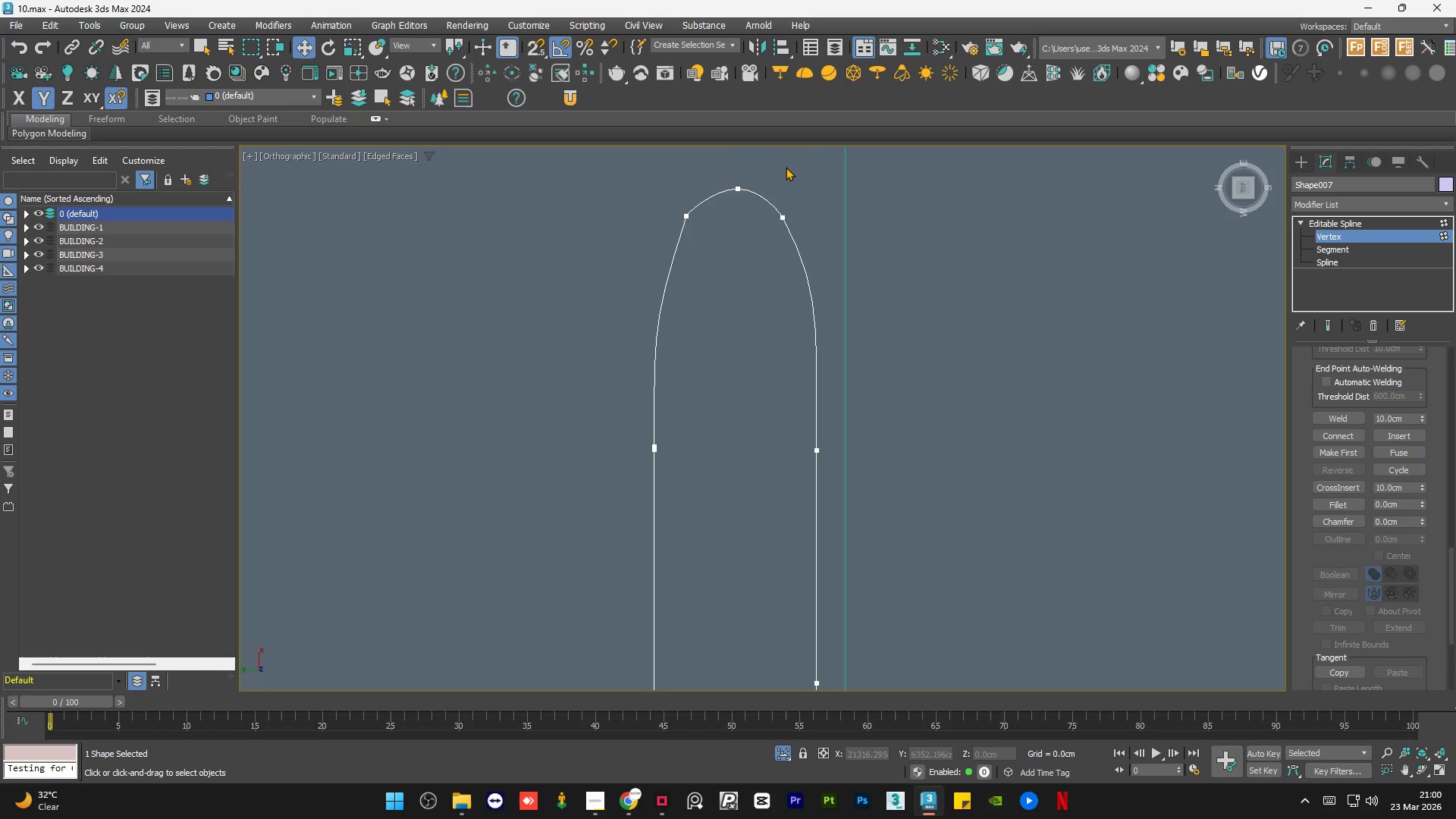 
left_click_drag(start_coordinate=[825, 156], to_coordinate=[664, 276])
 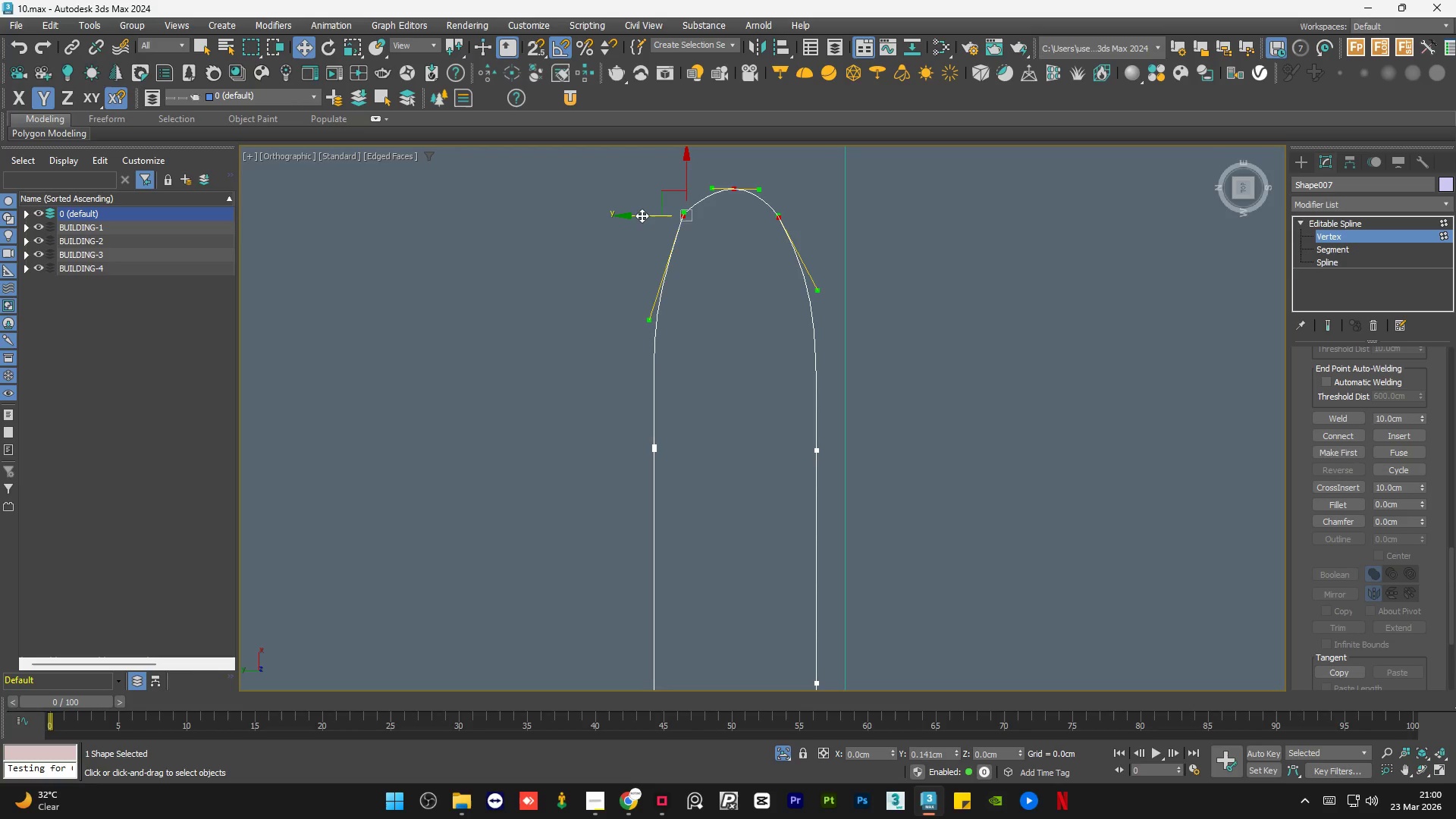 
left_click([784, 349])
 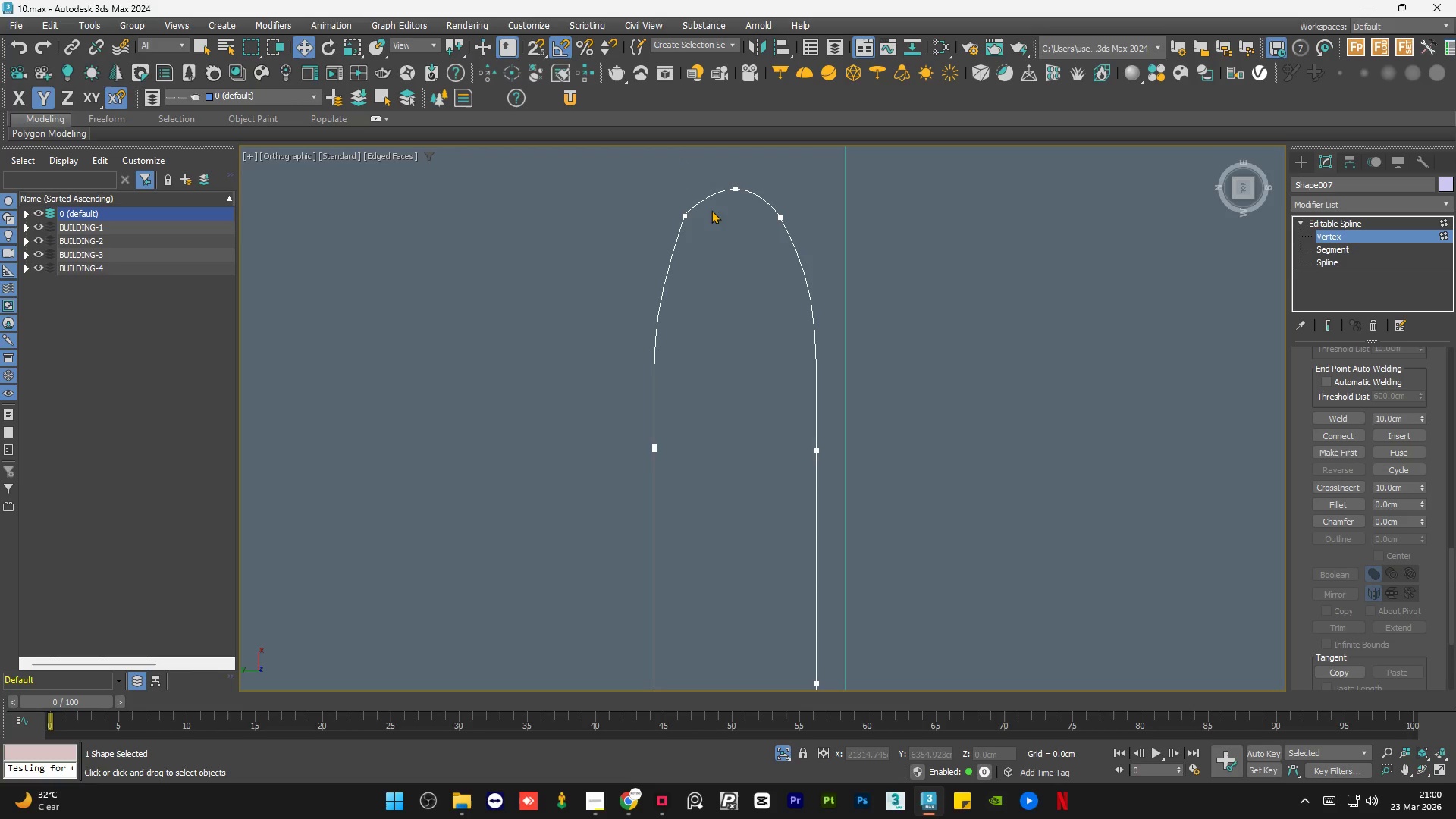 
left_click_drag(start_coordinate=[701, 203], to_coordinate=[658, 269])
 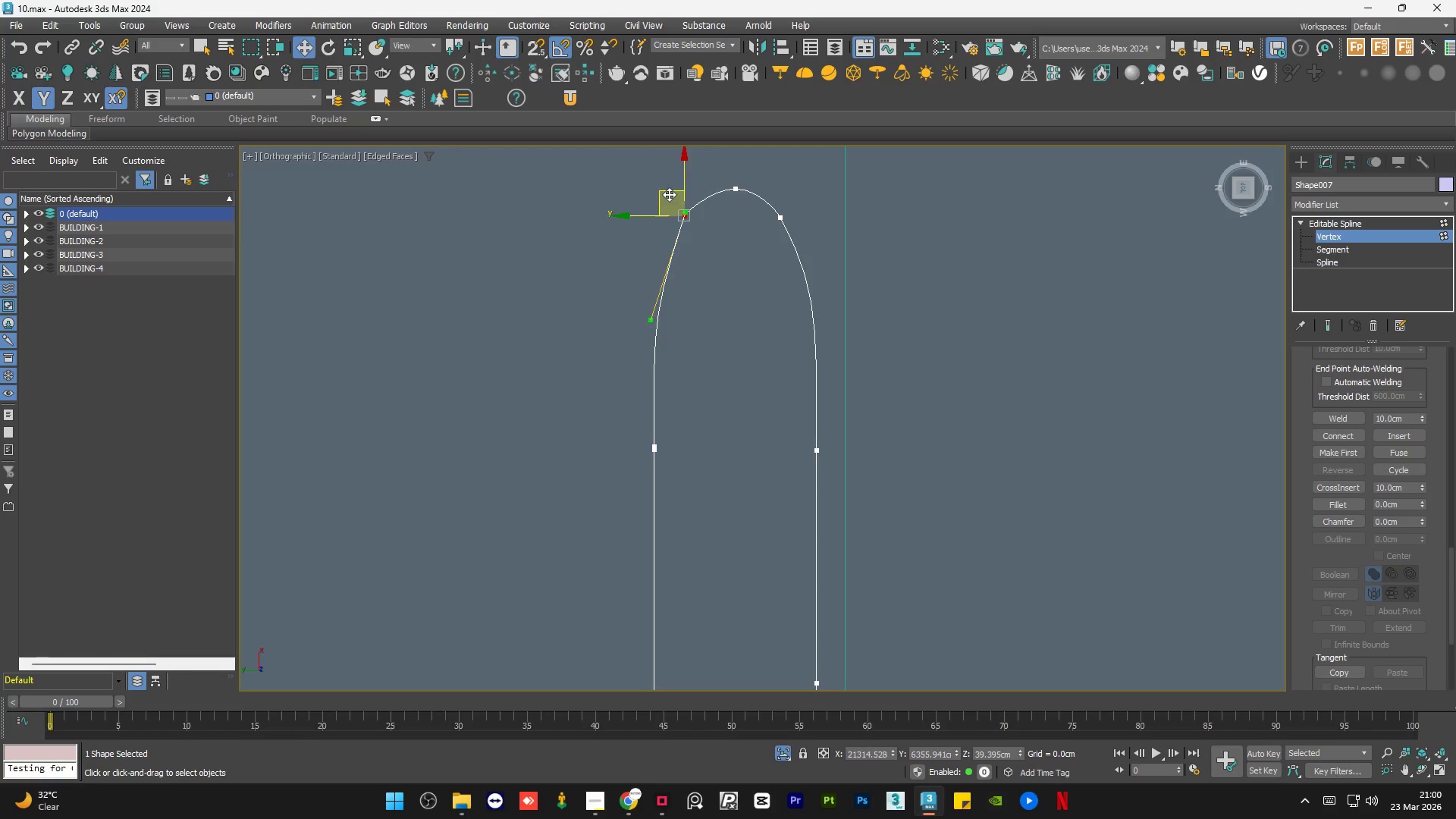 
left_click_drag(start_coordinate=[667, 189], to_coordinate=[664, 215])
 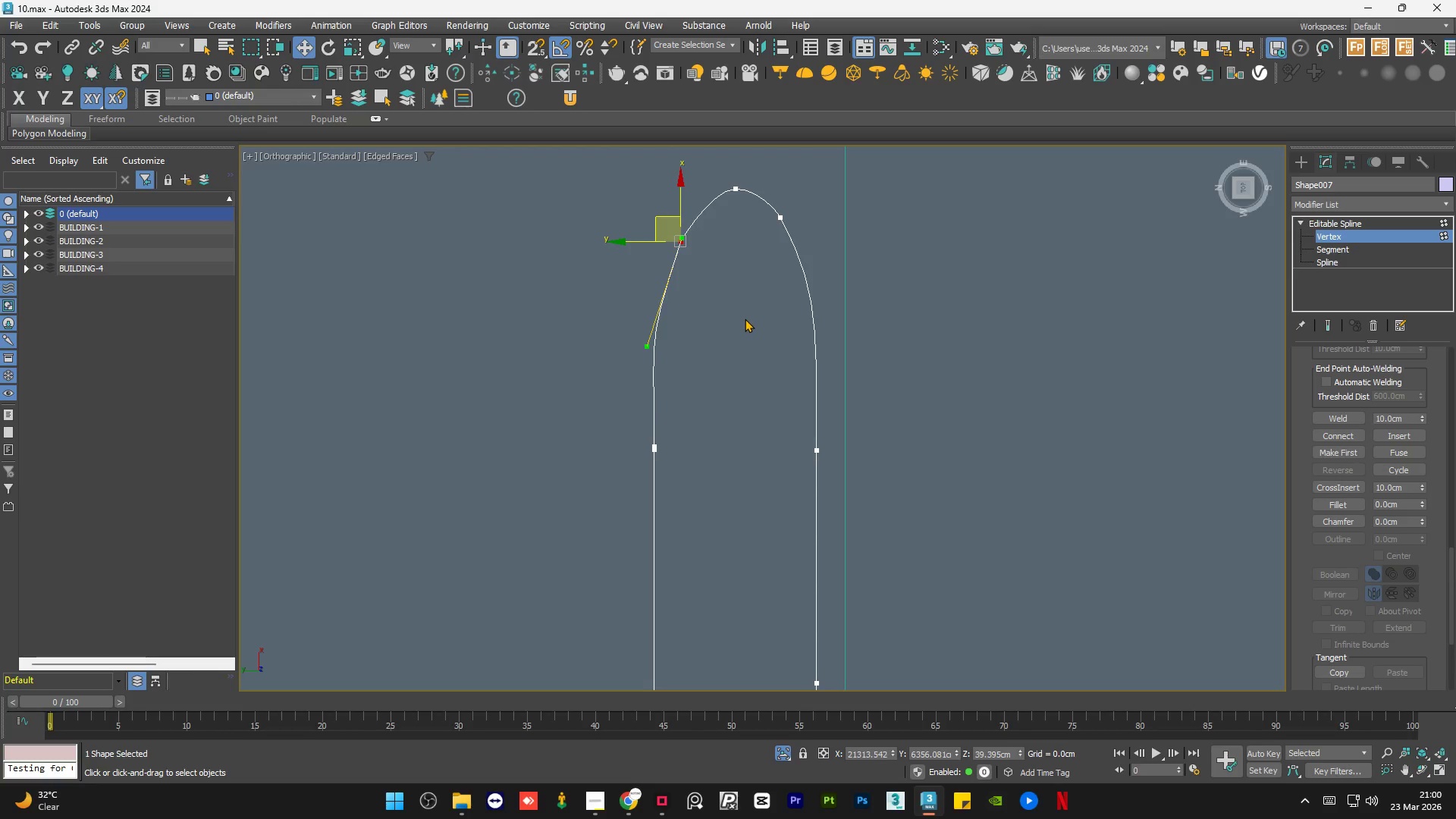 
left_click([745, 318])
 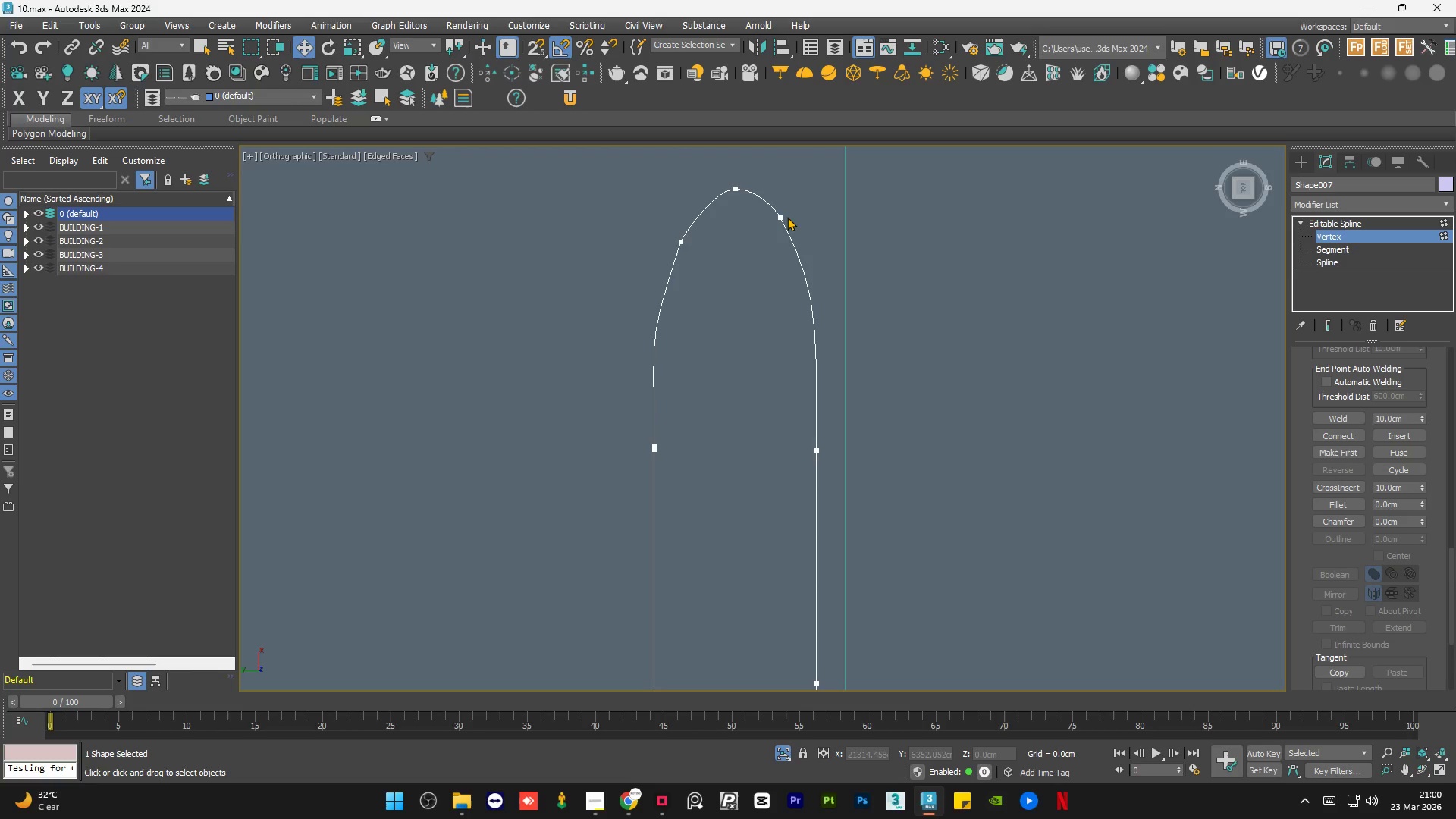 
left_click_drag(start_coordinate=[795, 202], to_coordinate=[764, 247])
 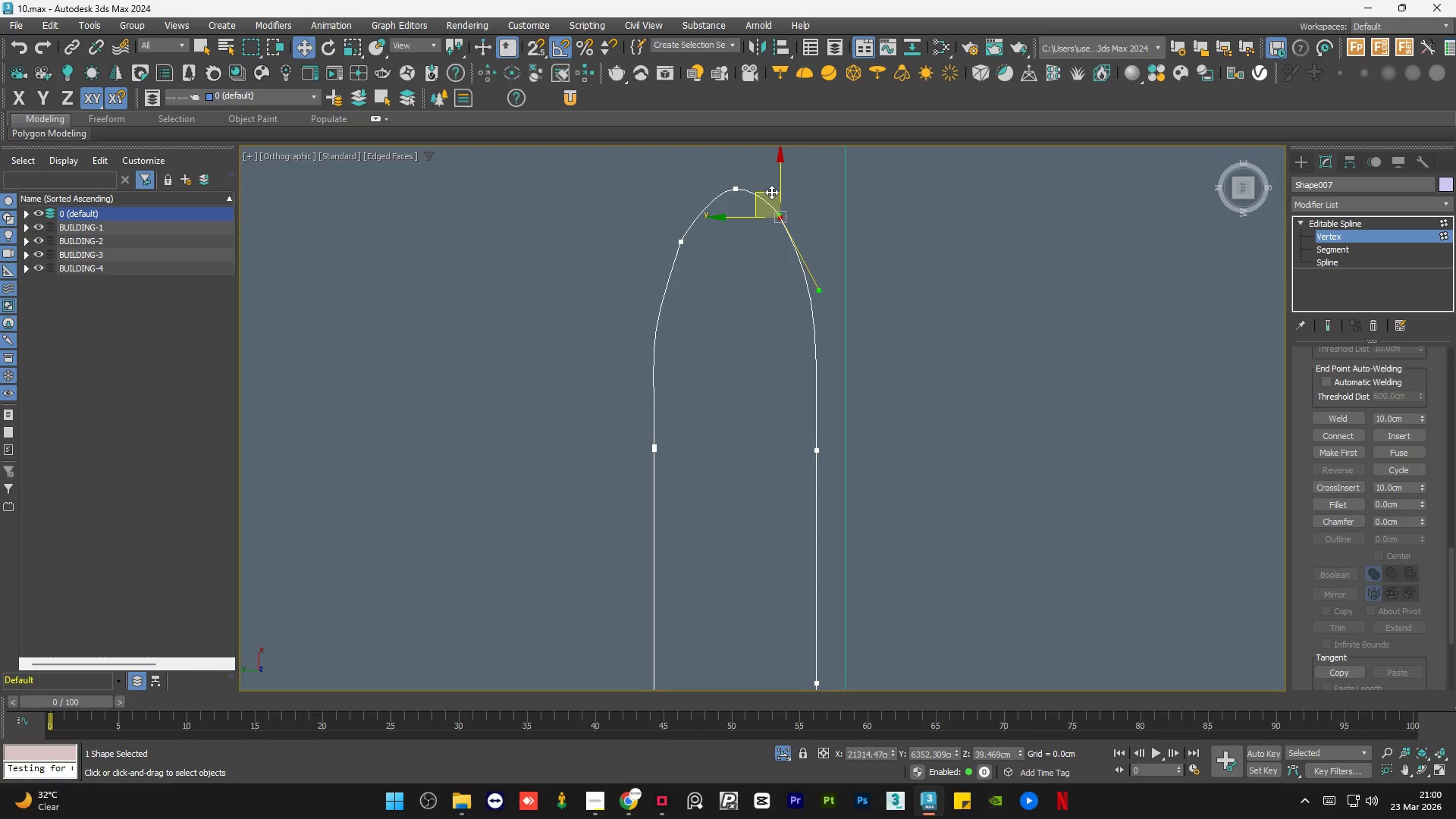 
left_click_drag(start_coordinate=[771, 192], to_coordinate=[777, 222])
 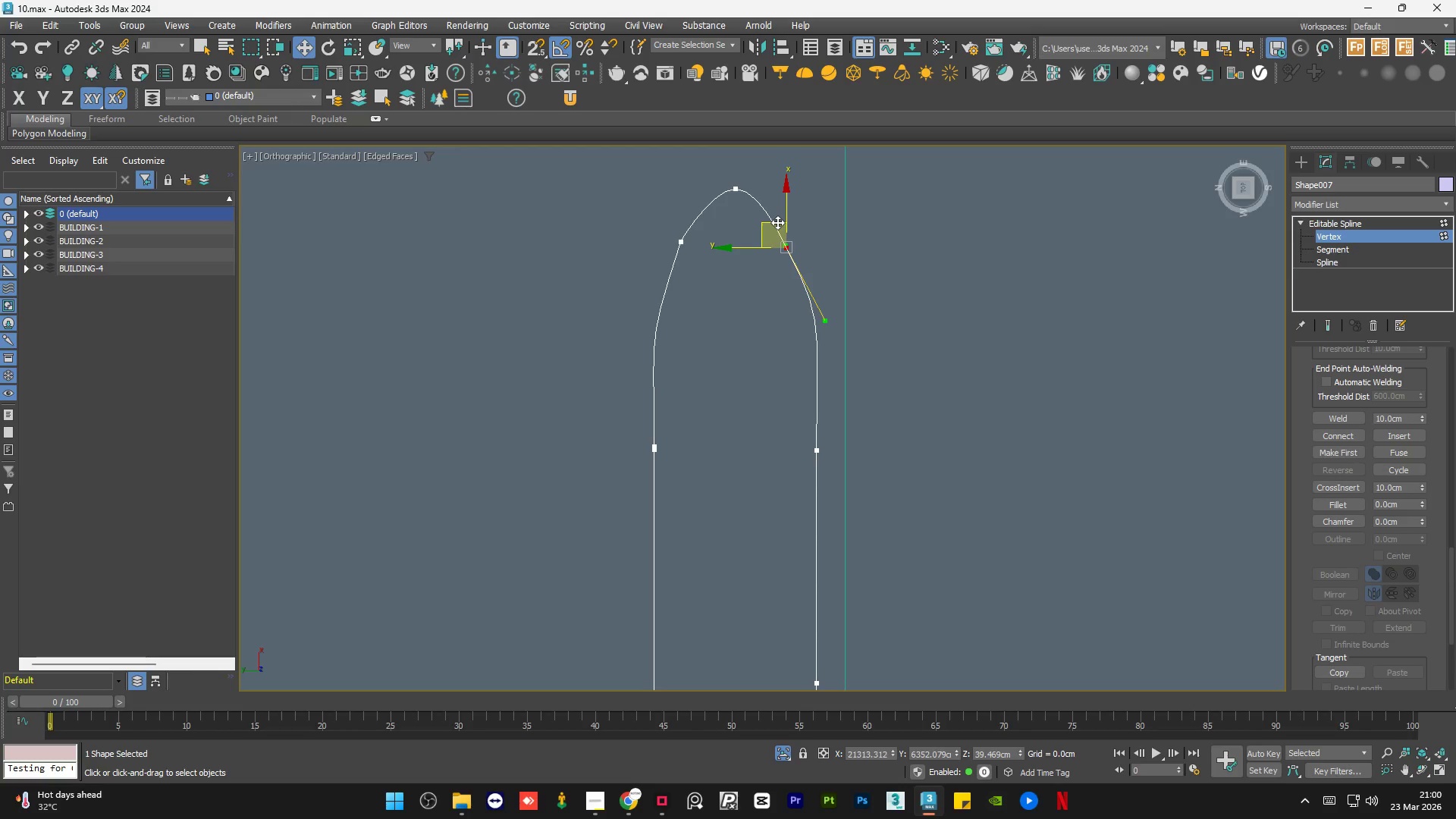 
key(Control+Z)
 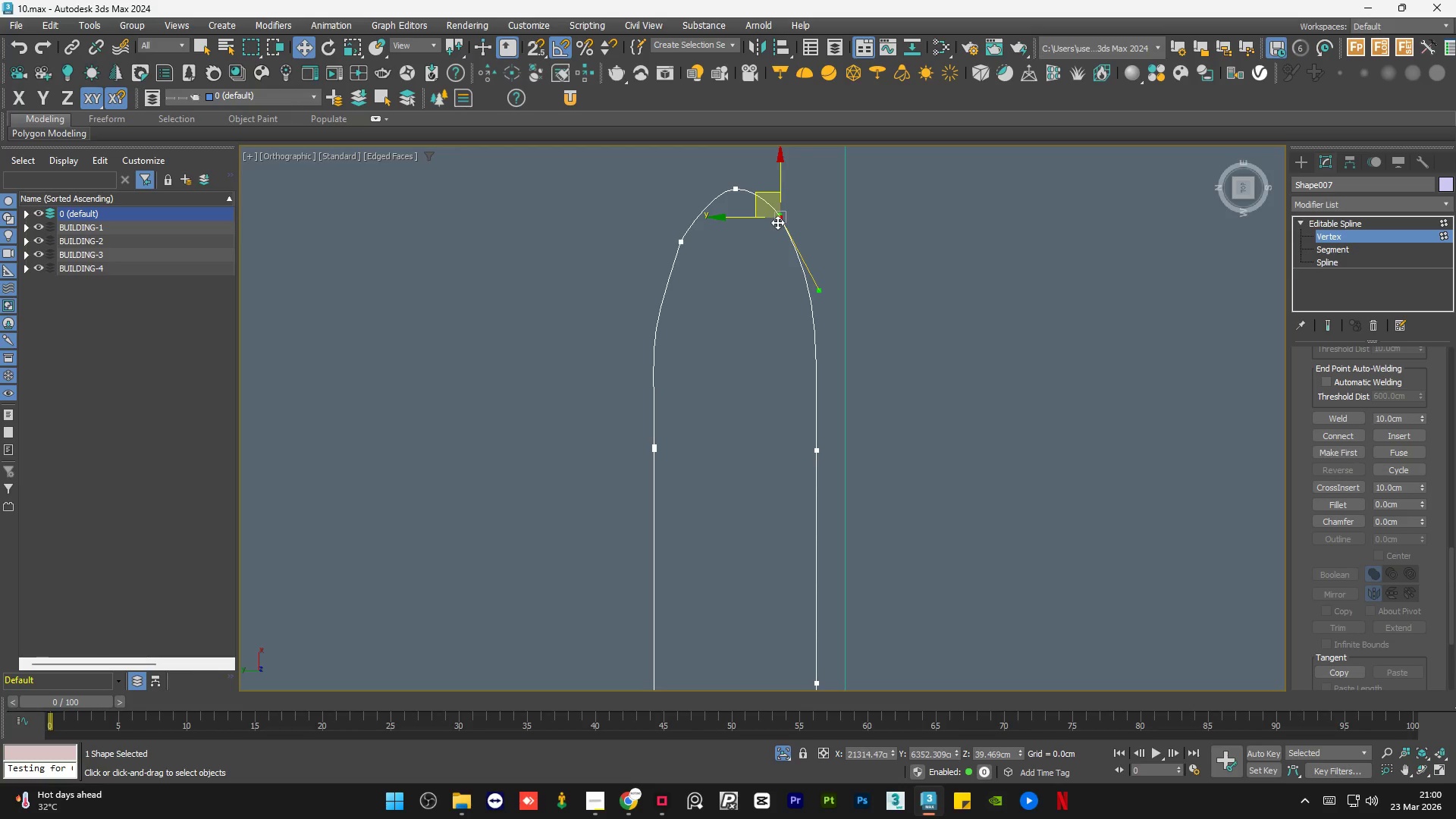 
key(Control+Z)
 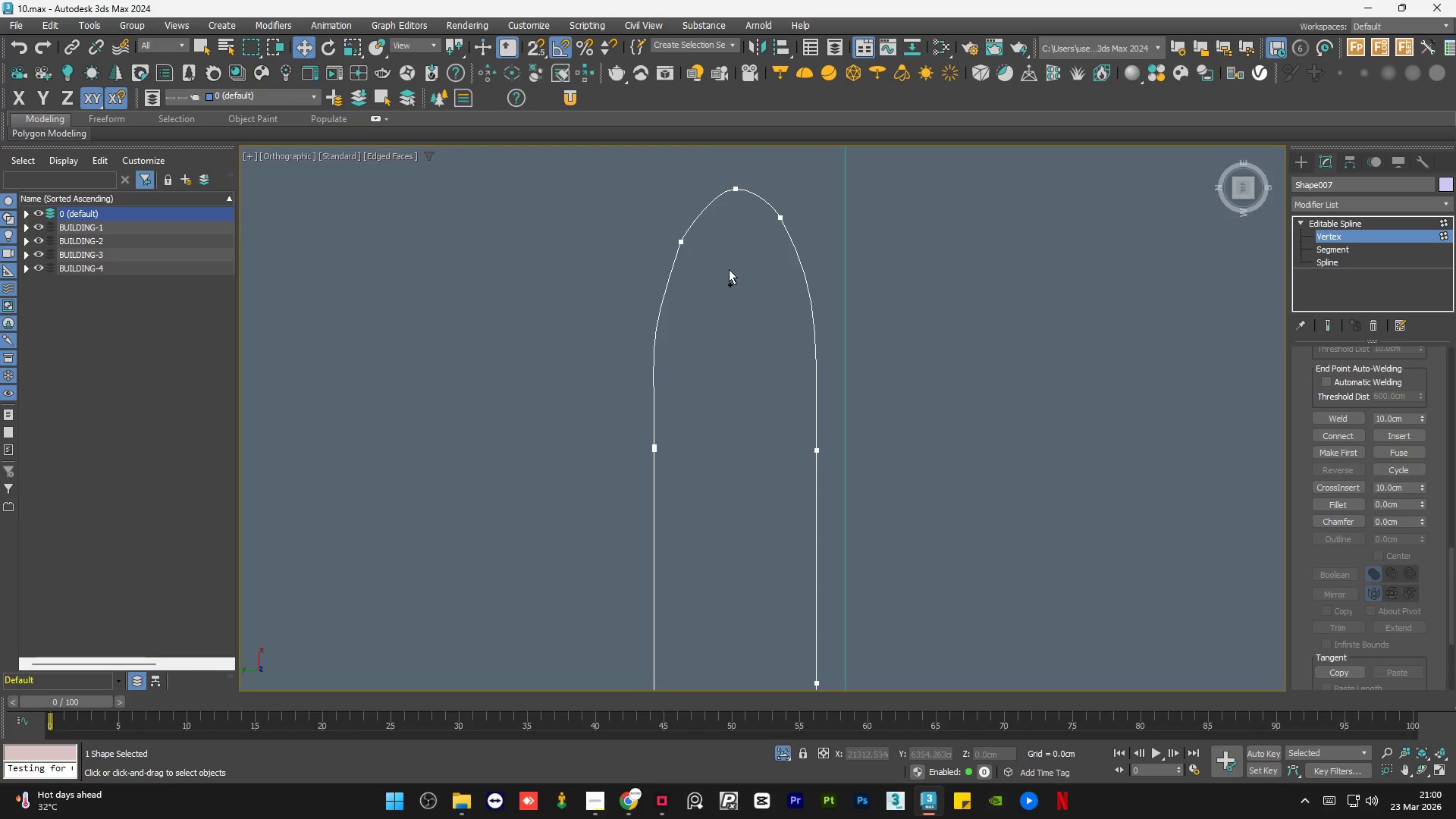 
key(Control+Z)
 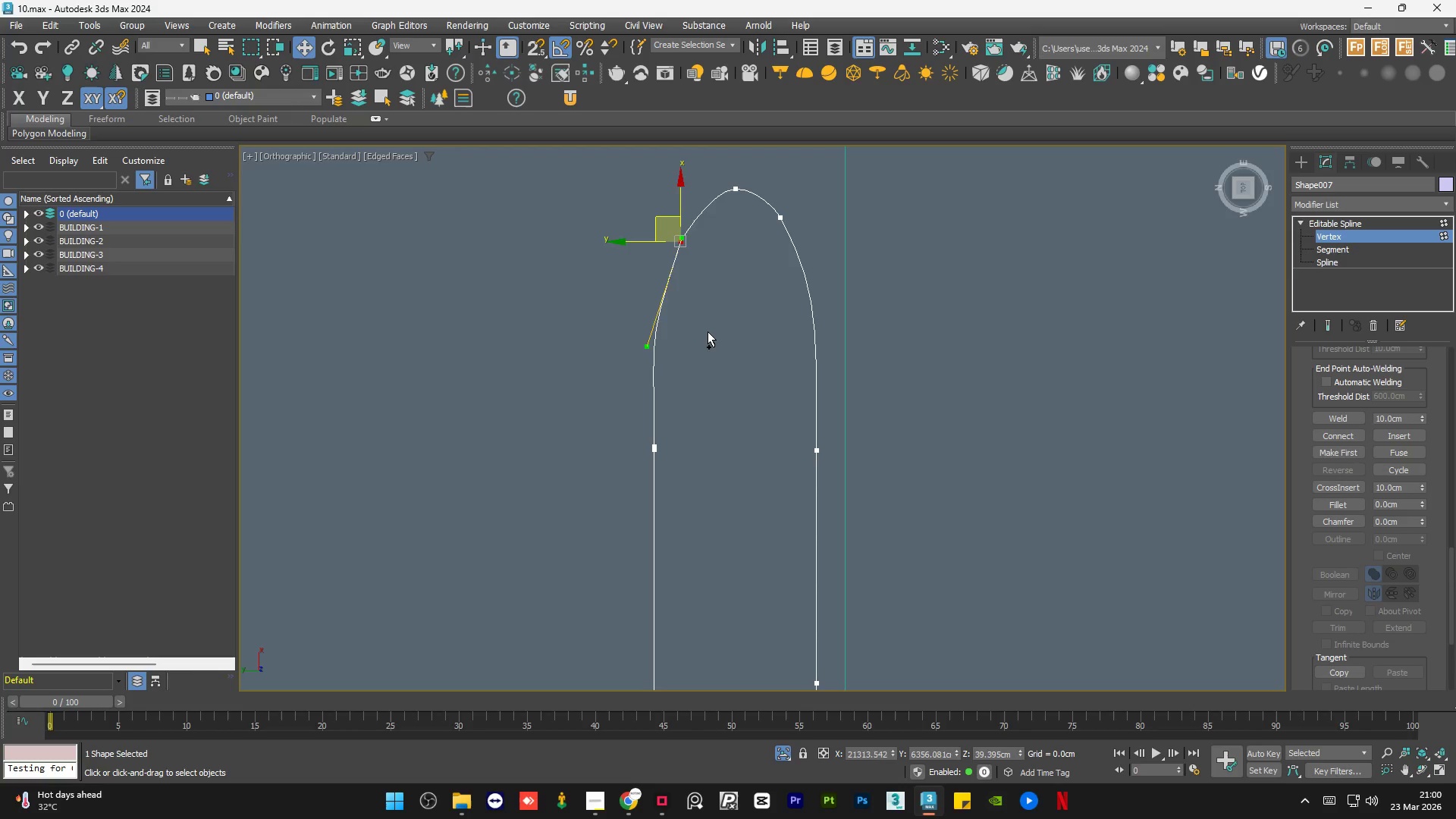 
key(Control+Z)
 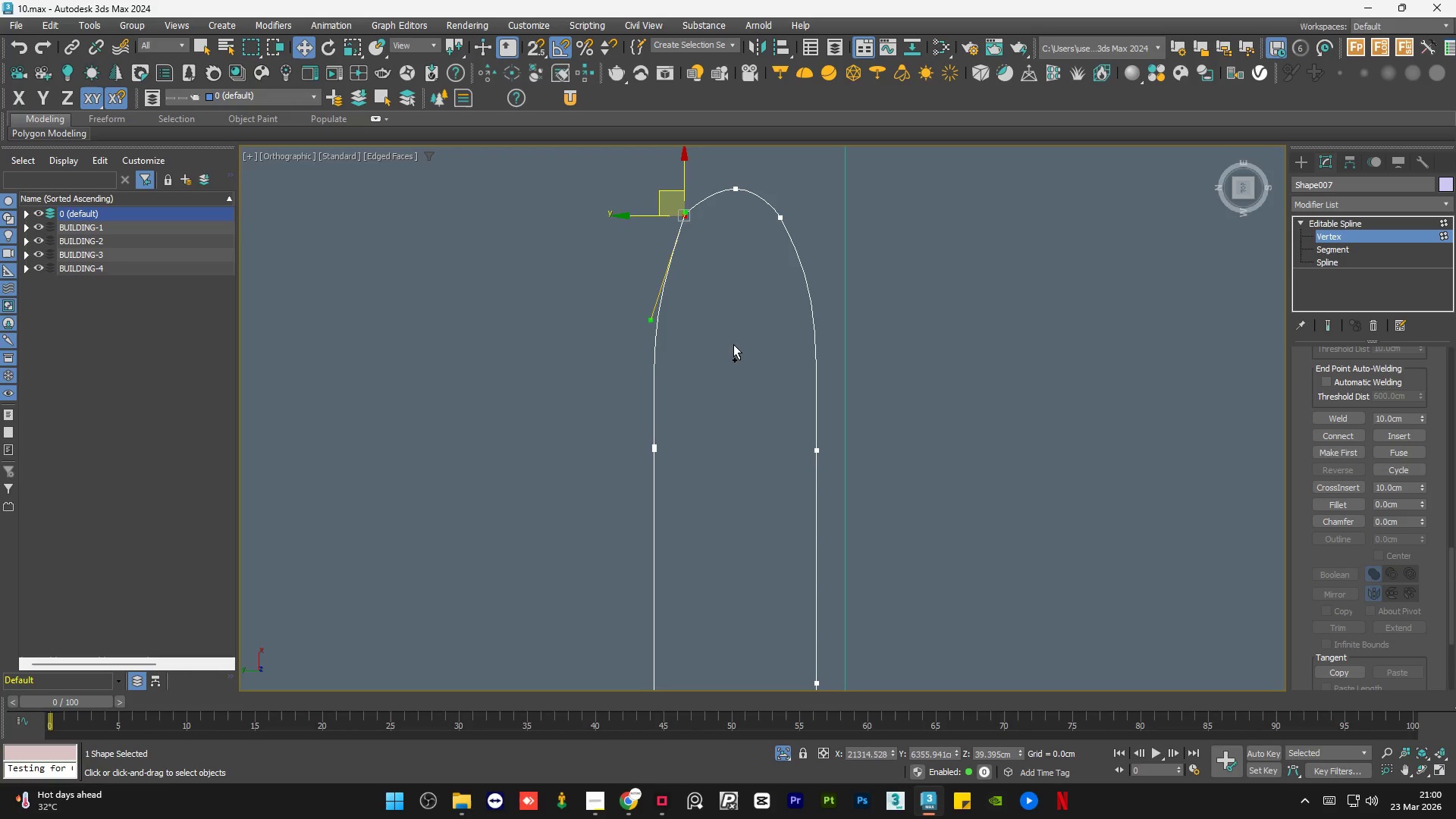 
left_click([733, 344])
 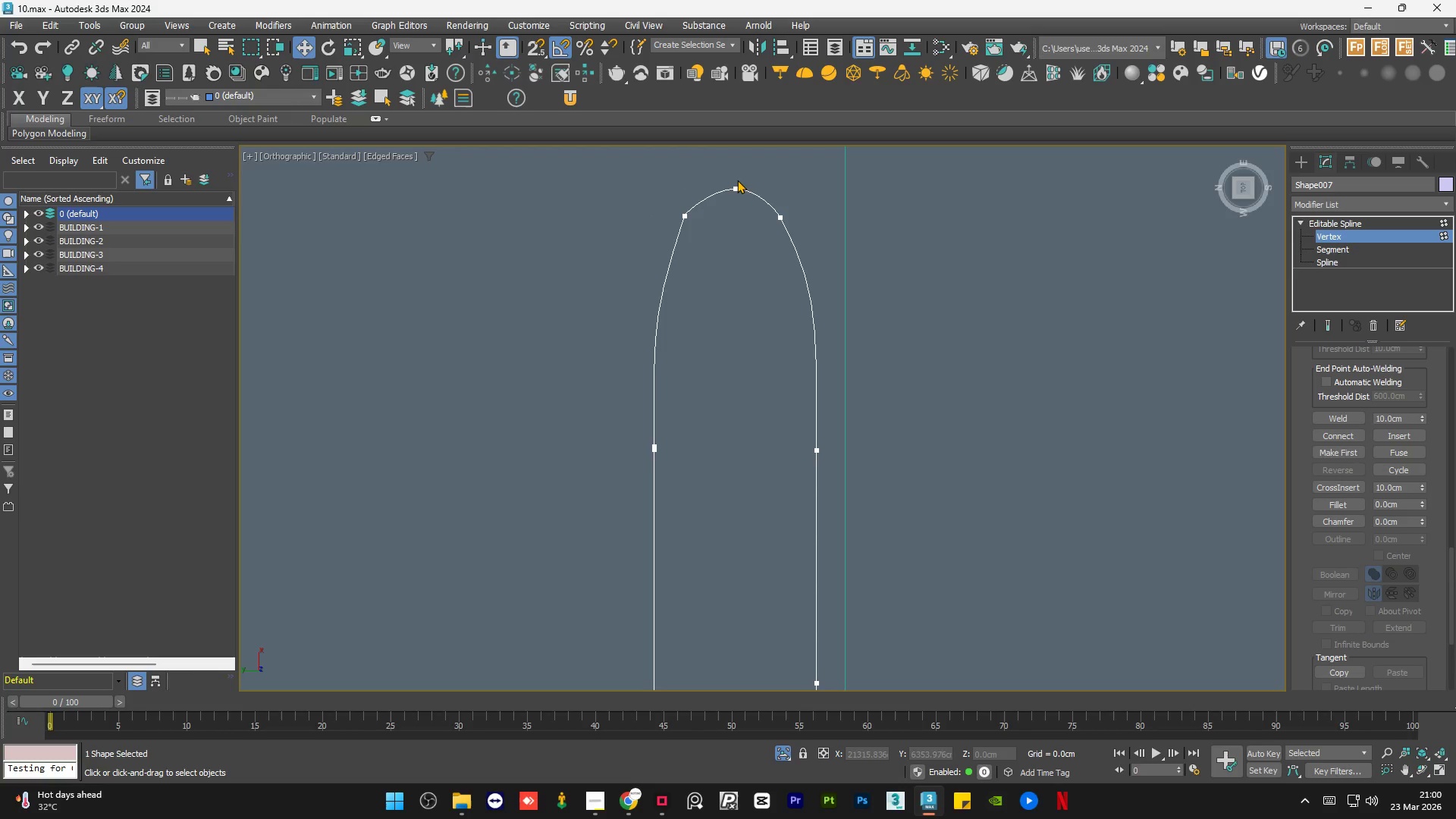 
left_click_drag(start_coordinate=[742, 172], to_coordinate=[724, 208])
 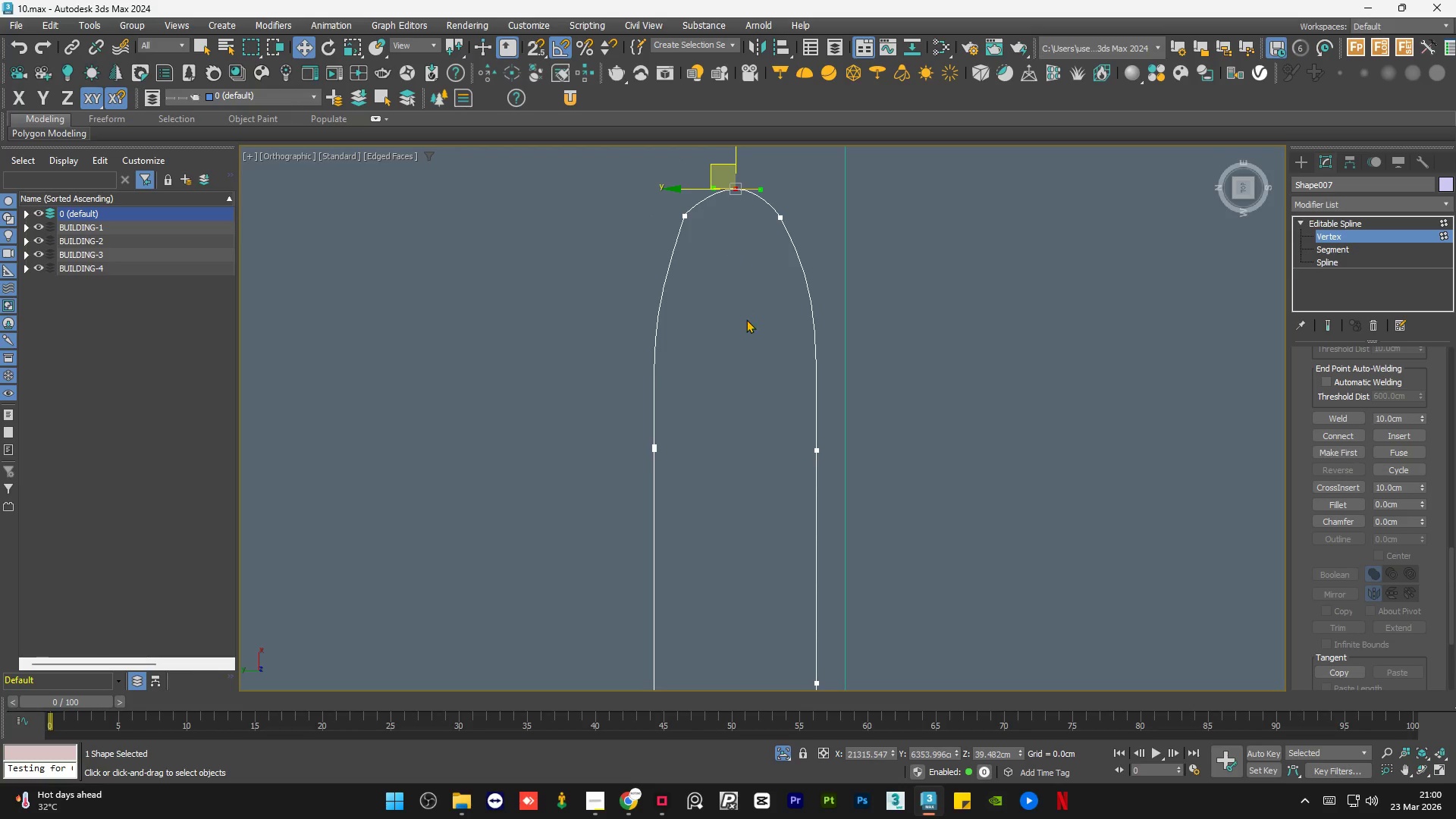 
scroll: coordinate [733, 186], scroll_direction: up, amount: 1.0
 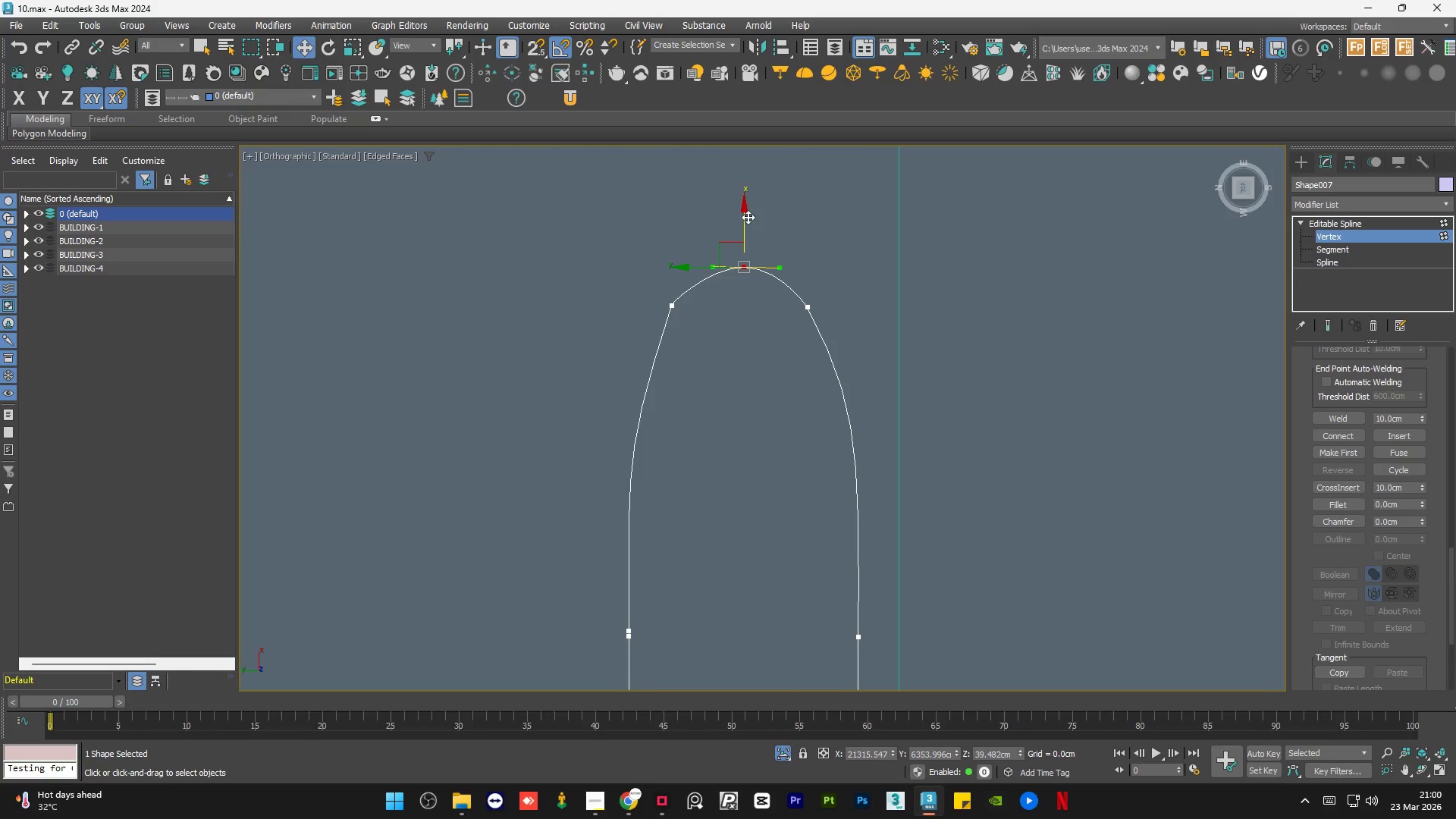 
left_click_drag(start_coordinate=[748, 217], to_coordinate=[749, 212])
 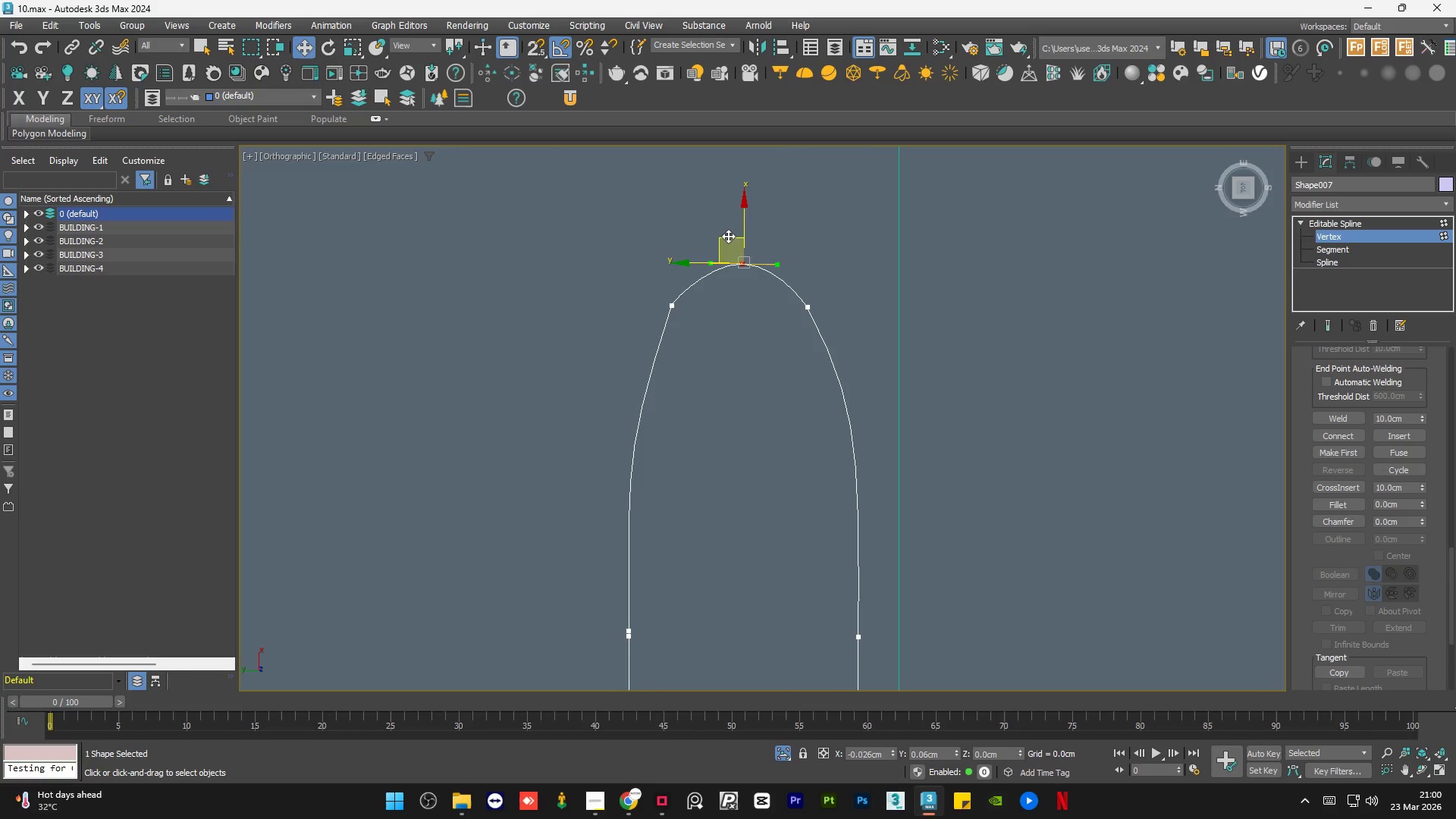 
left_click_drag(start_coordinate=[710, 262], to_coordinate=[698, 260])
 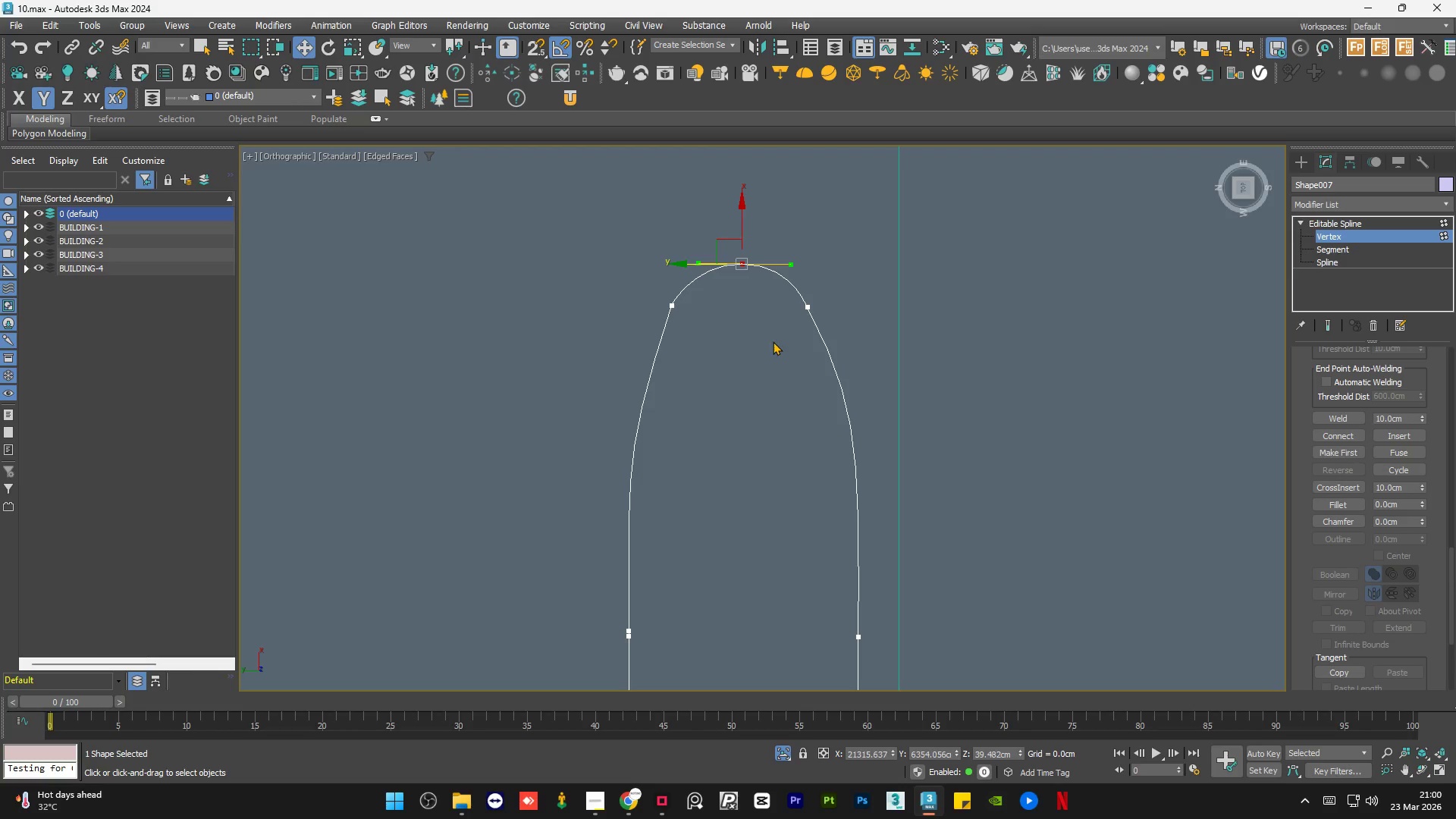 
left_click([774, 342])
 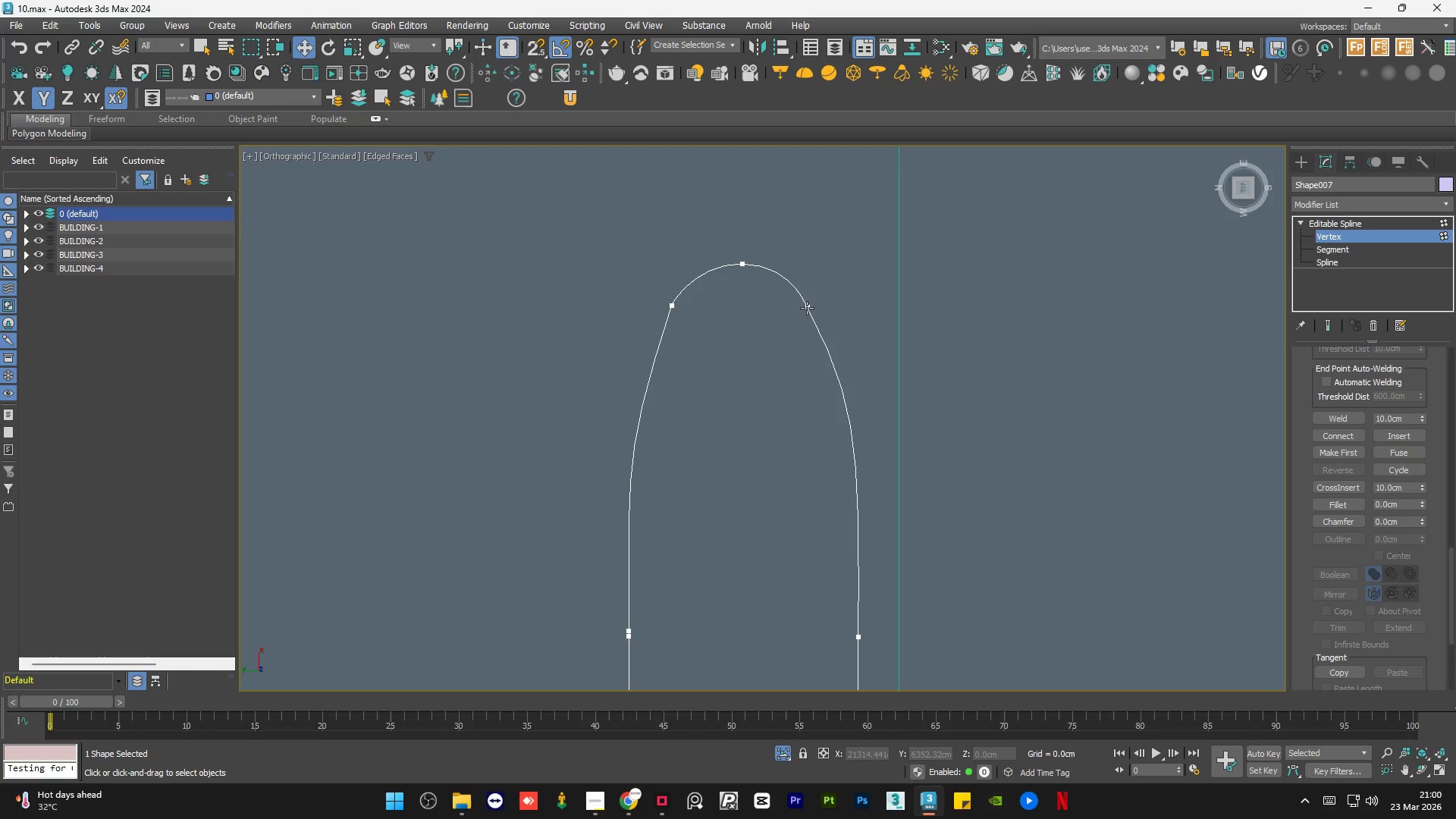 
left_click([808, 306])
 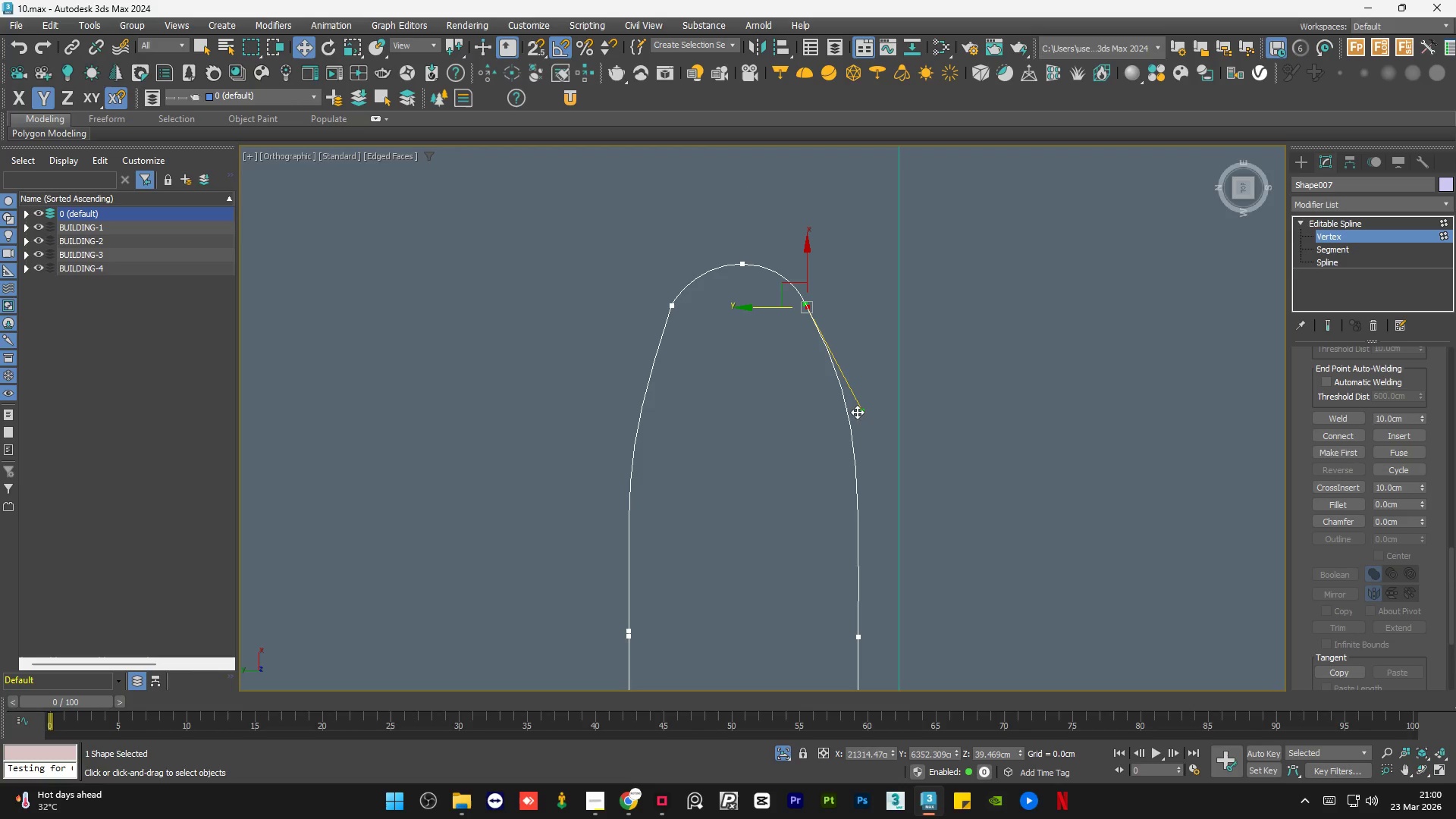 
left_click_drag(start_coordinate=[859, 408], to_coordinate=[841, 395])
 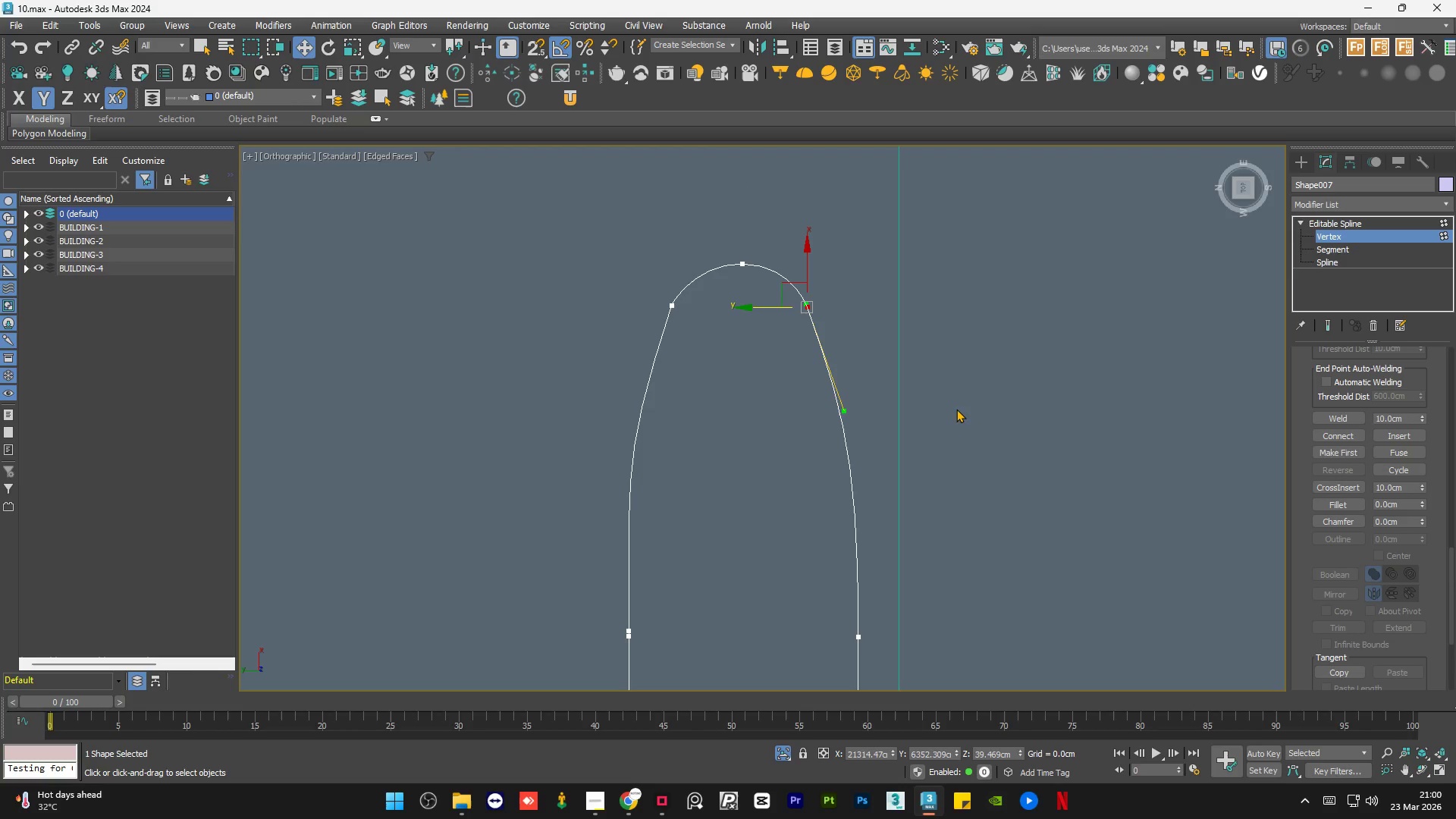 
left_click([956, 409])
 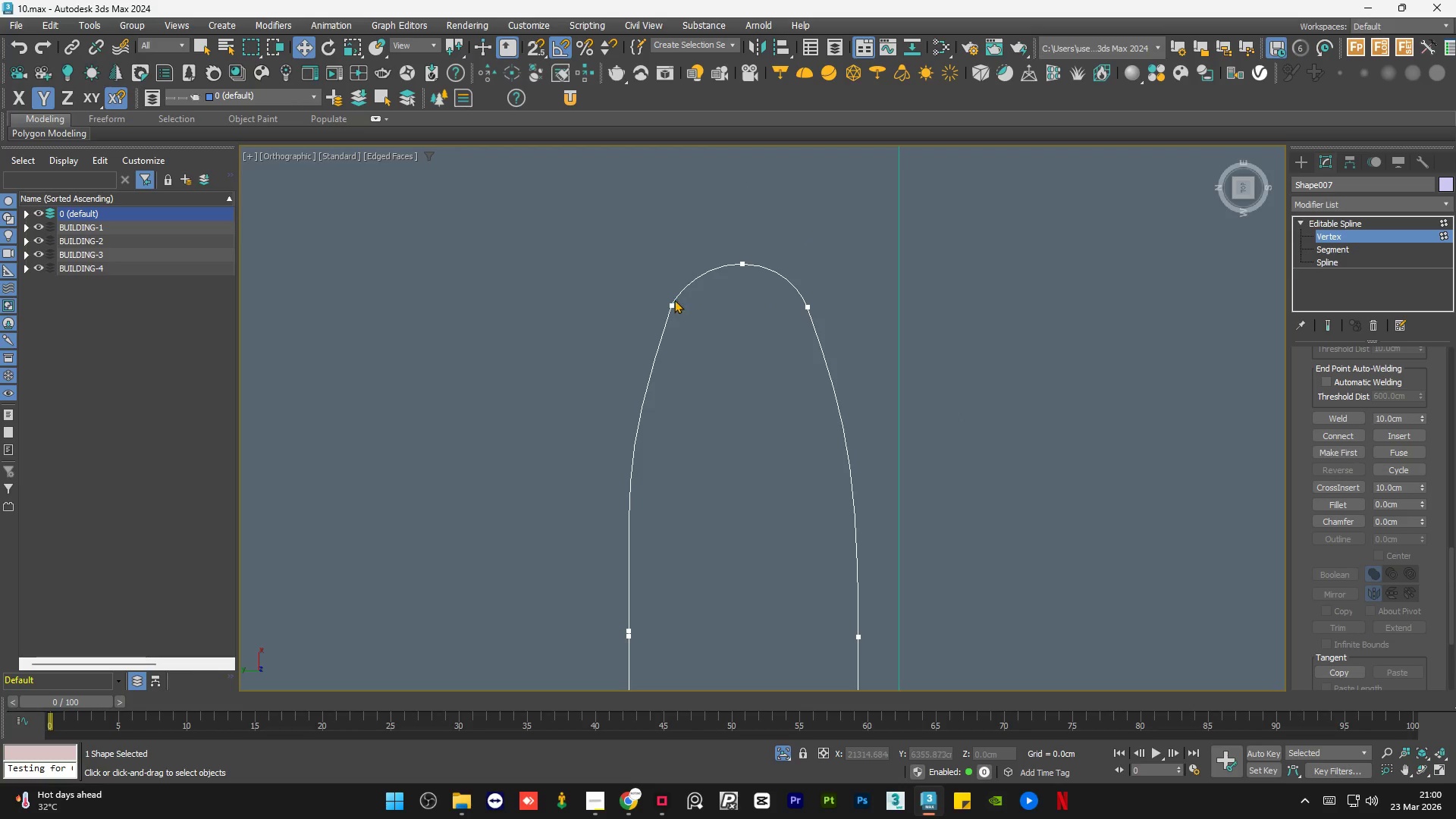 
left_click([671, 303])
 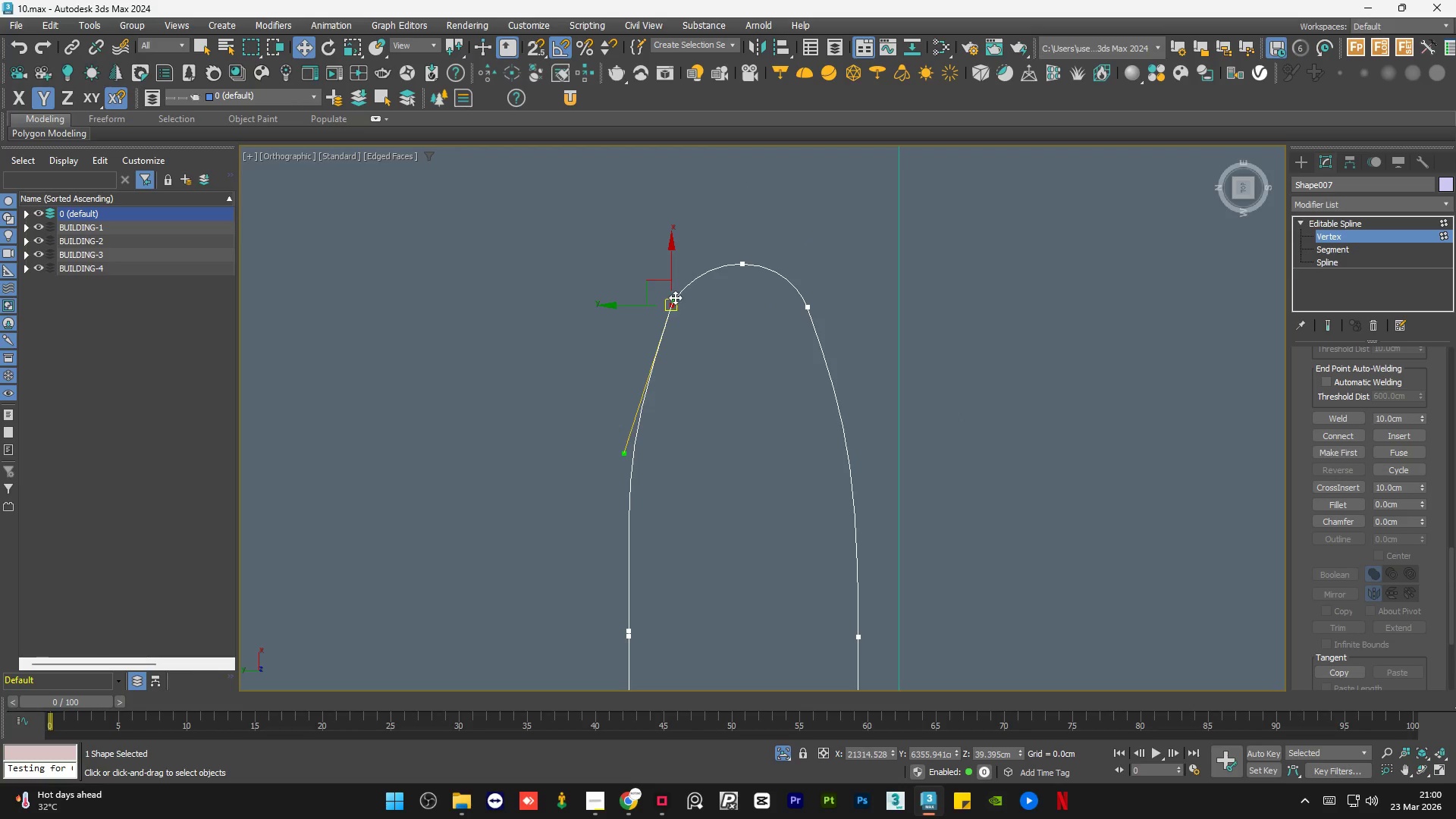 
left_click_drag(start_coordinate=[673, 297], to_coordinate=[679, 291])
 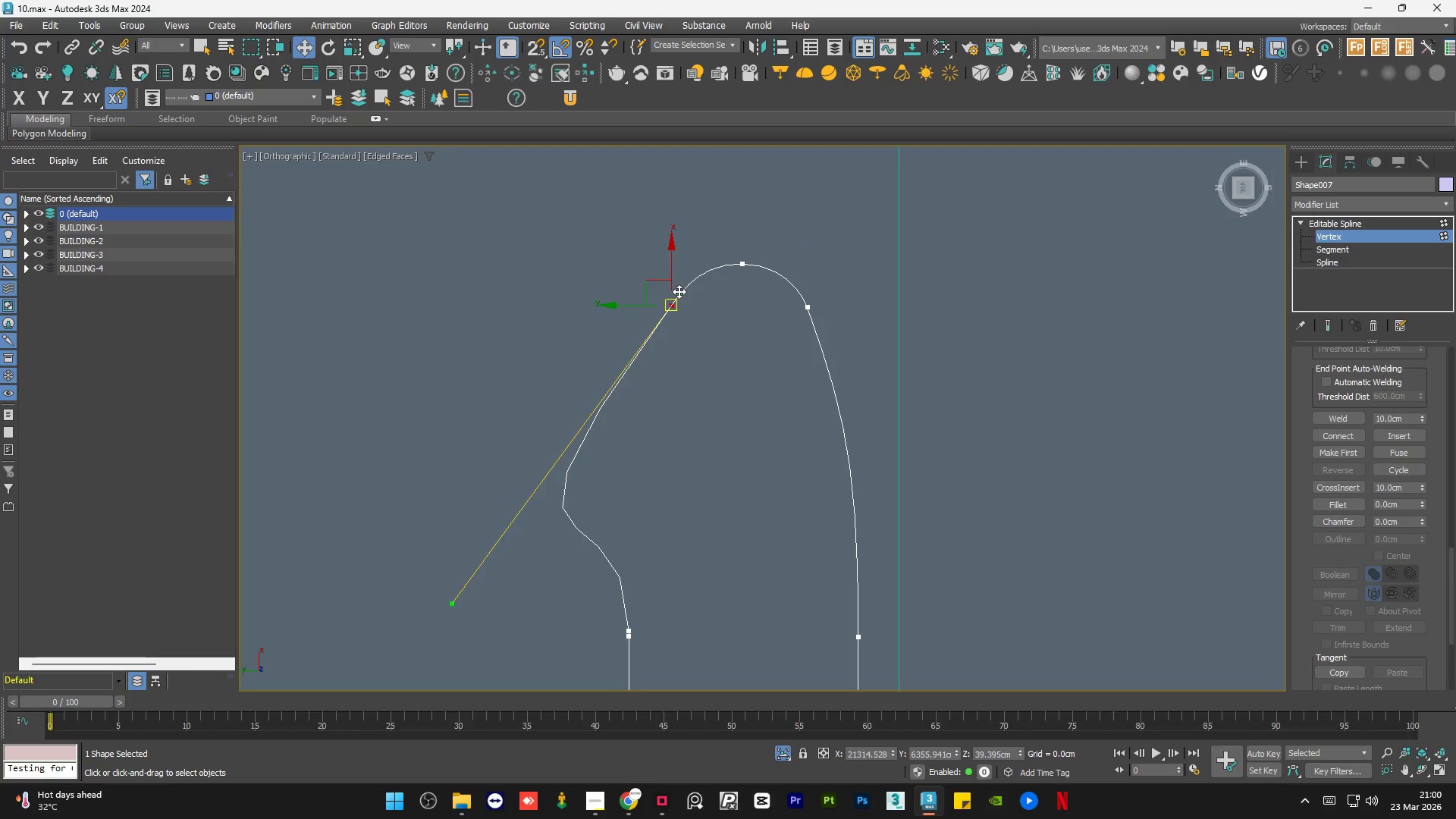 
key(Control+Z)
 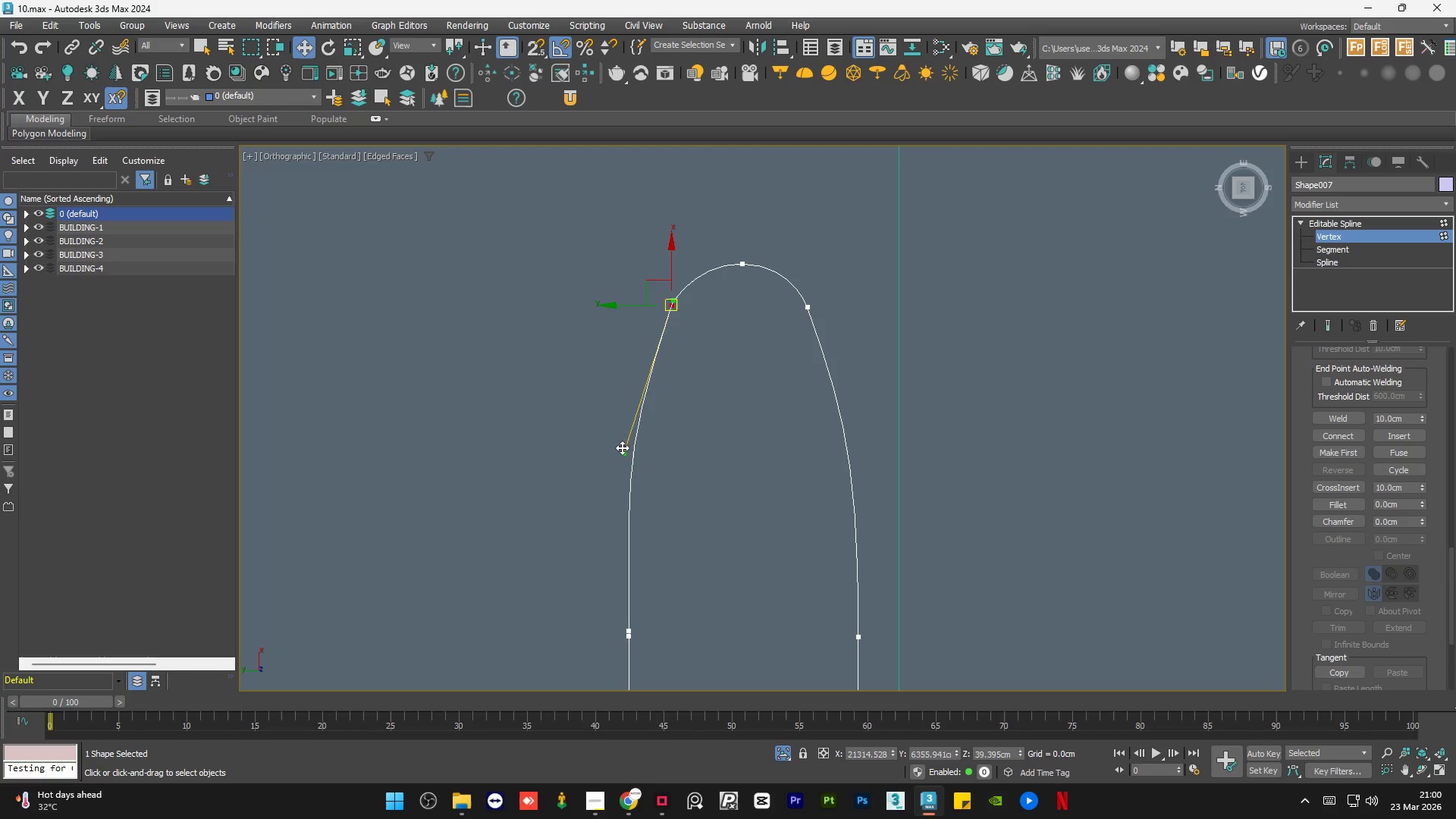 
left_click_drag(start_coordinate=[622, 447], to_coordinate=[629, 401])
 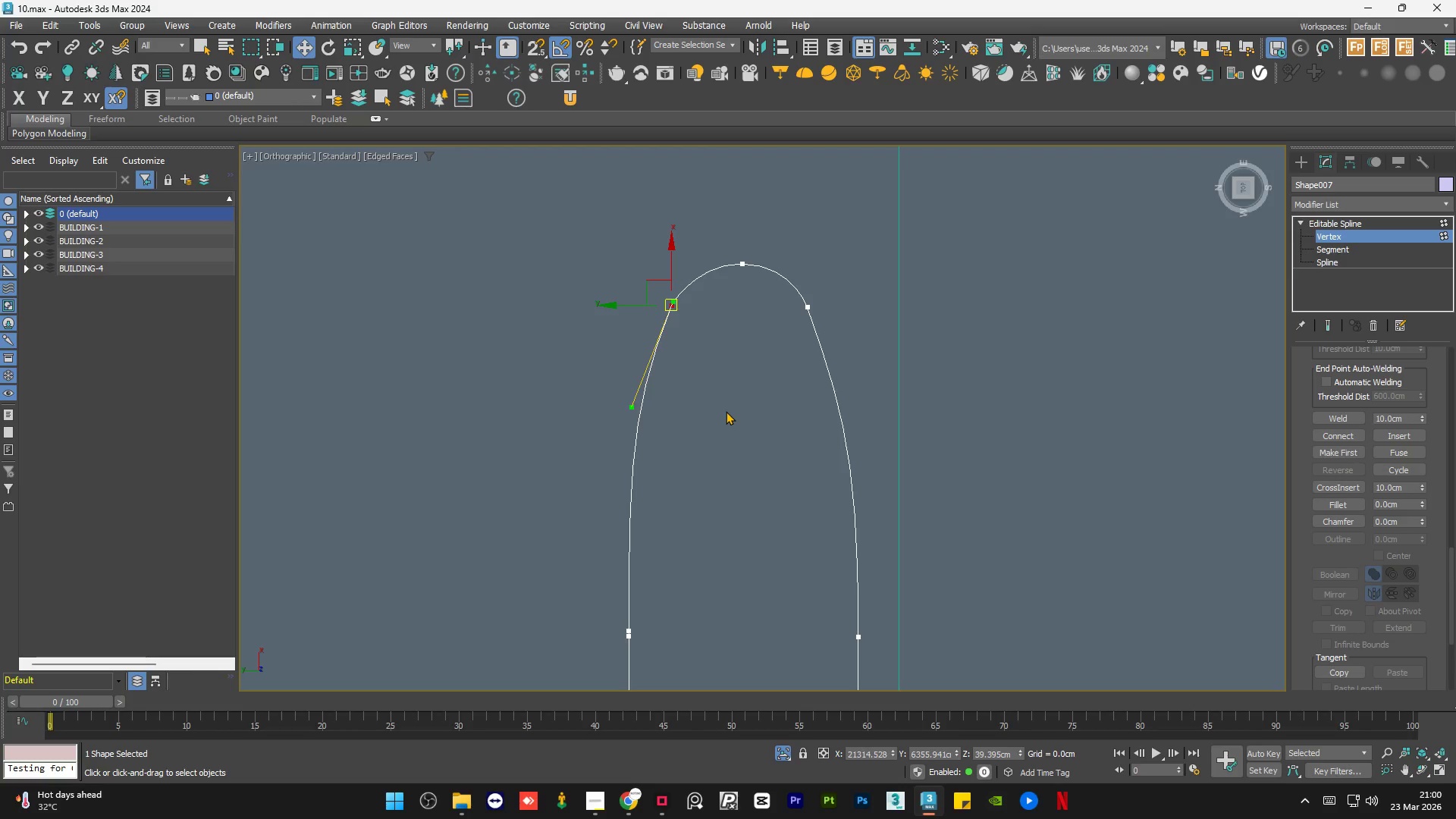 
left_click([726, 411])
 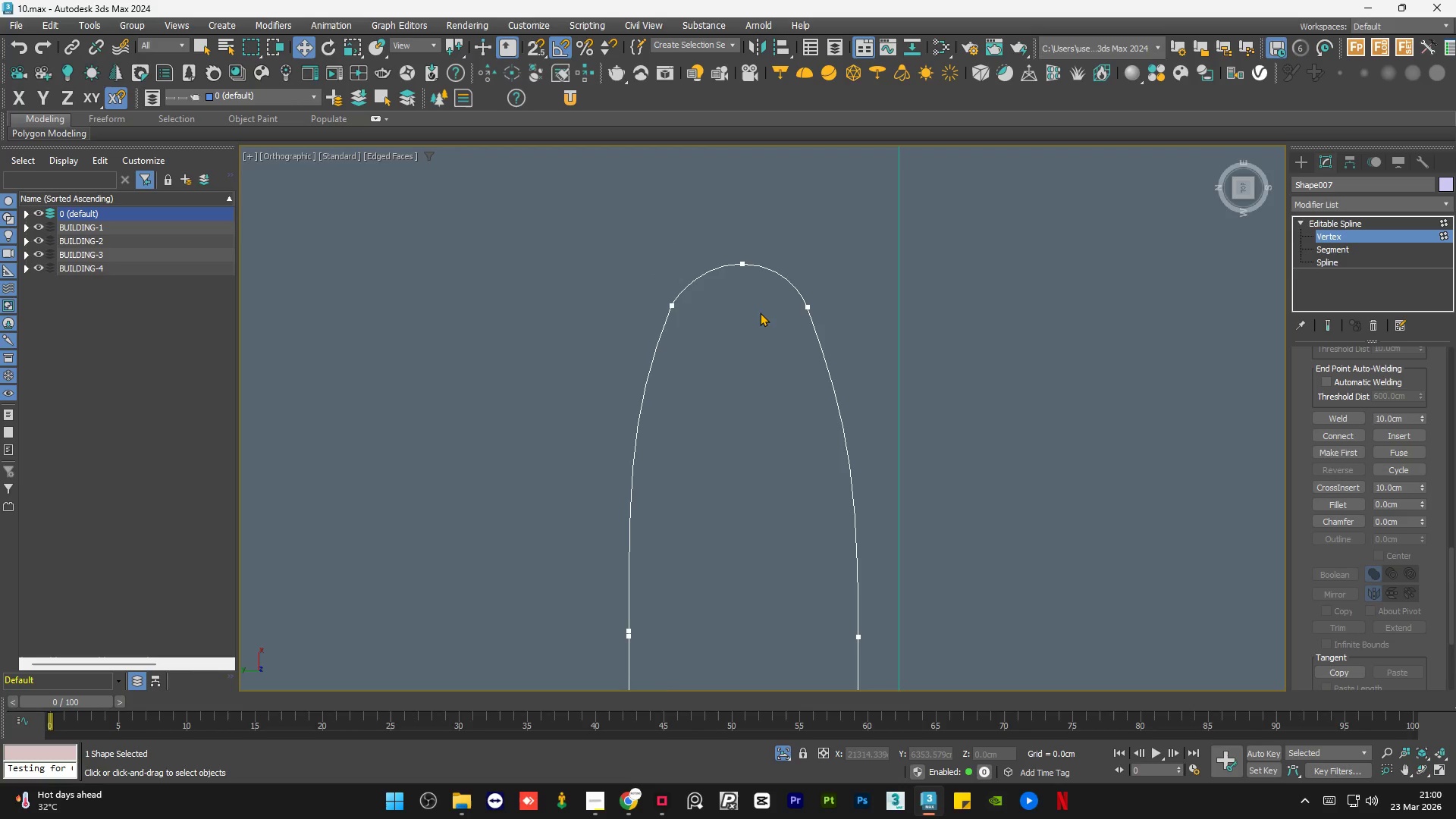 
scroll: coordinate [760, 312], scroll_direction: down, amount: 3.0
 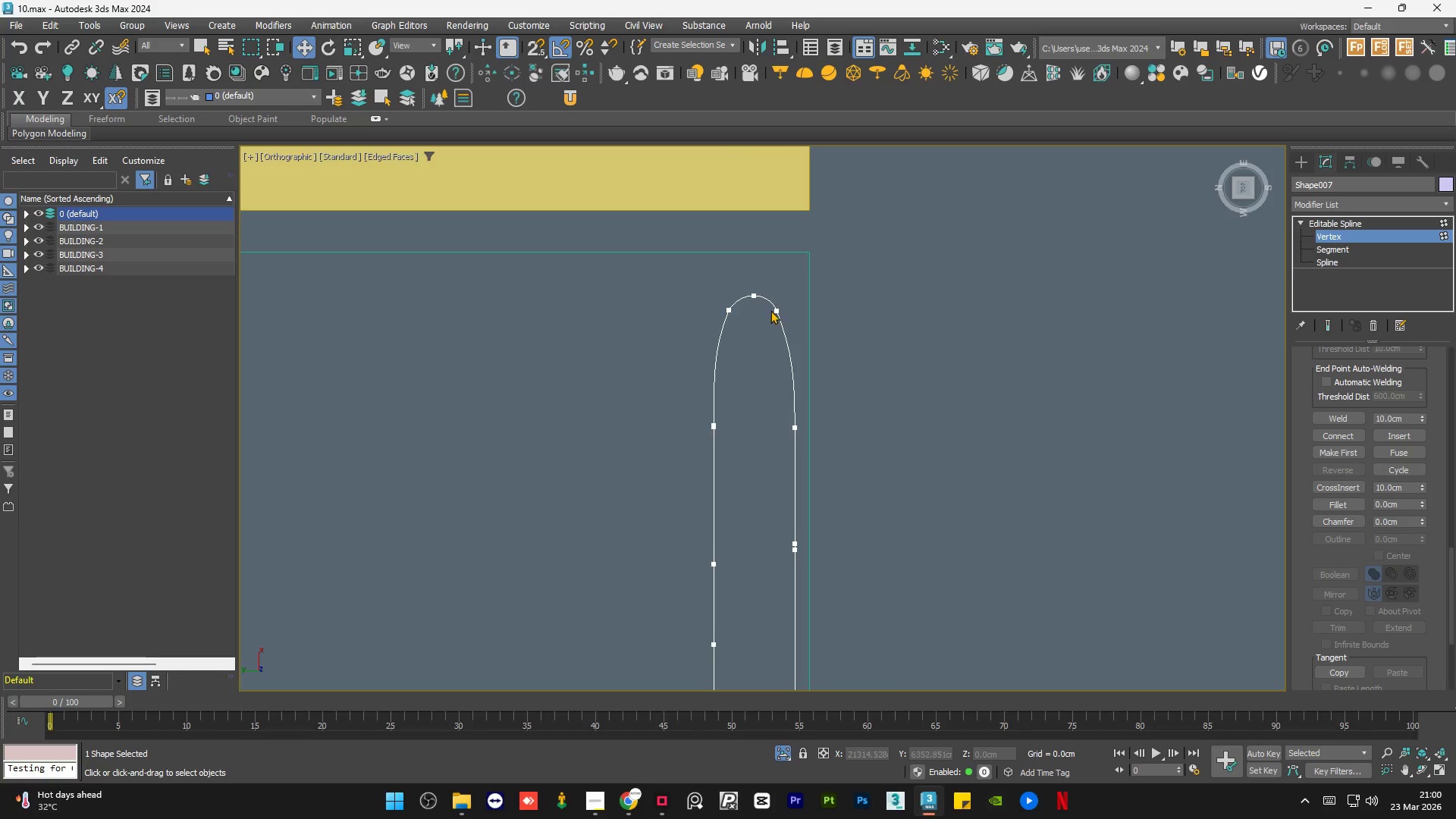 
scroll: coordinate [770, 310], scroll_direction: up, amount: 2.0
 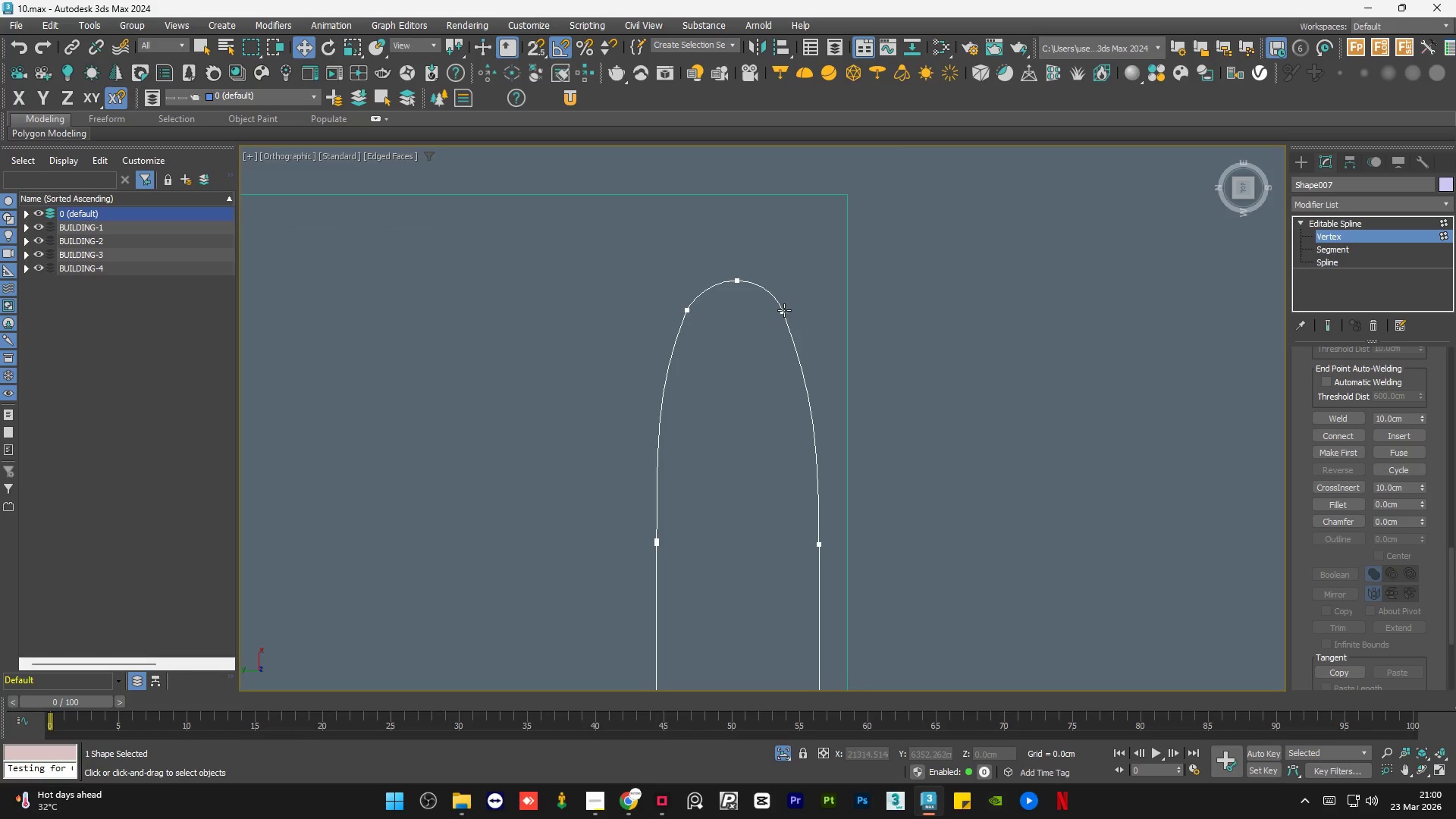 
left_click([784, 310])
 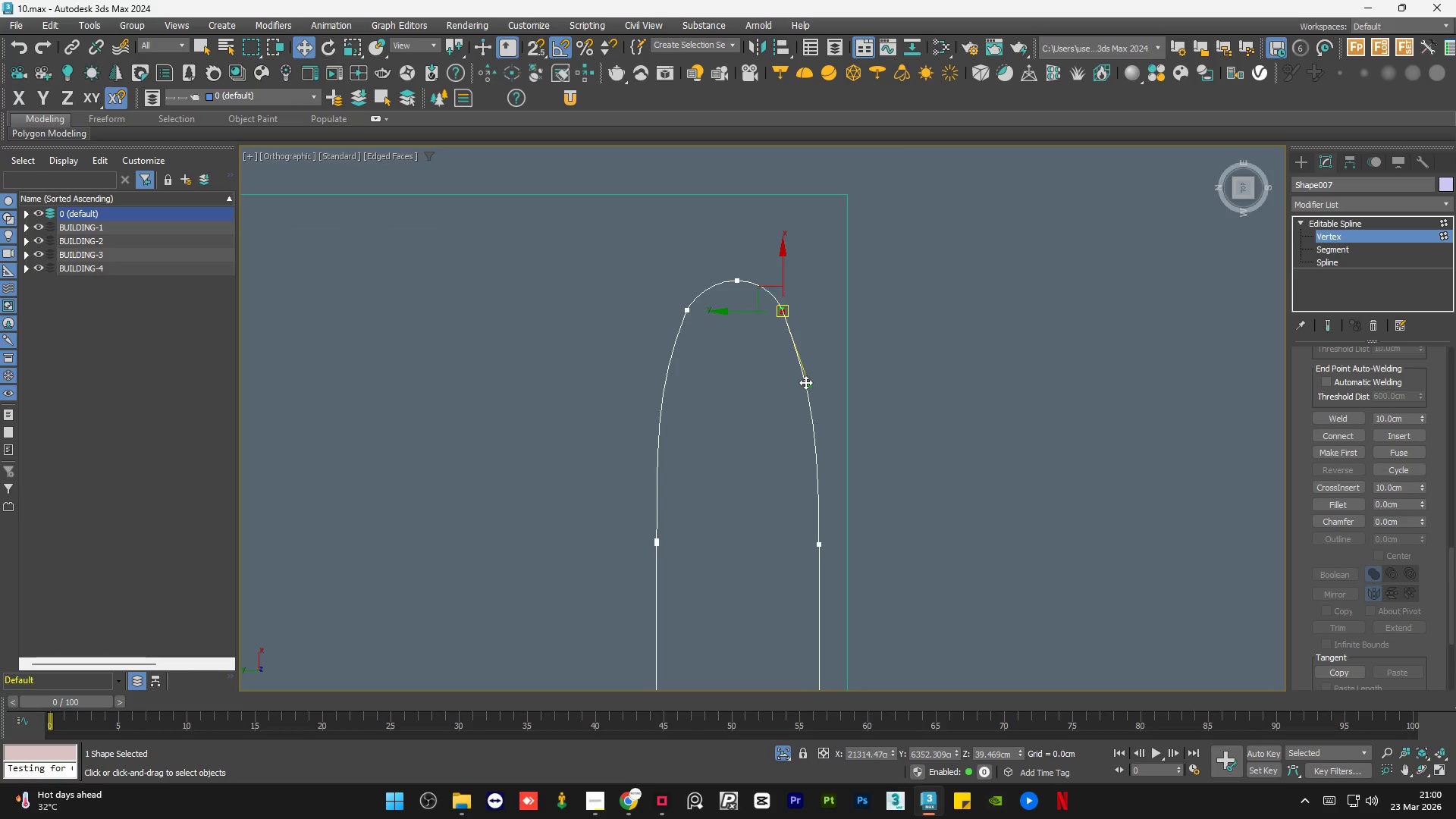 
left_click_drag(start_coordinate=[807, 383], to_coordinate=[798, 369])
 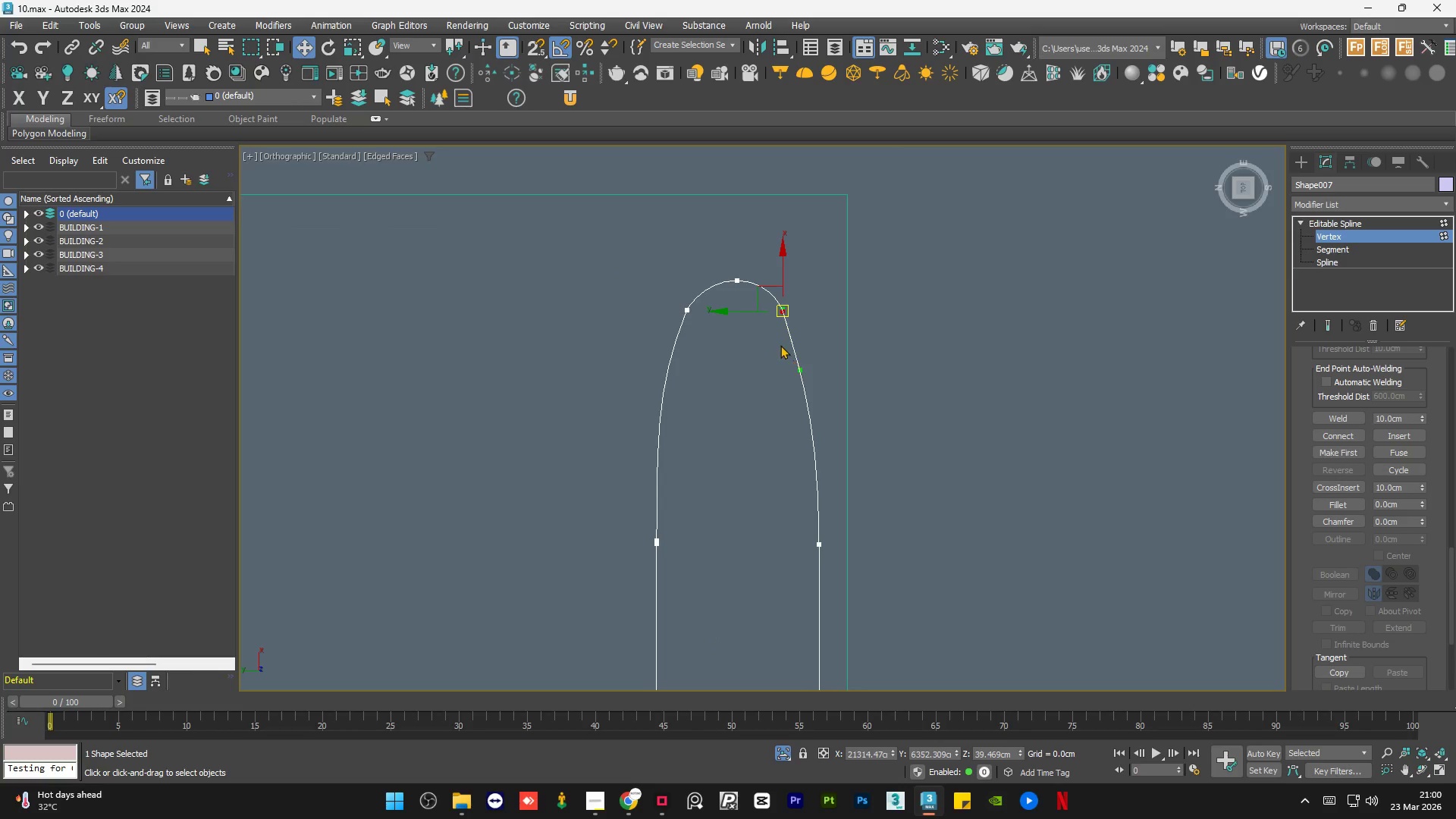 
scroll: coordinate [779, 344], scroll_direction: up, amount: 1.0
 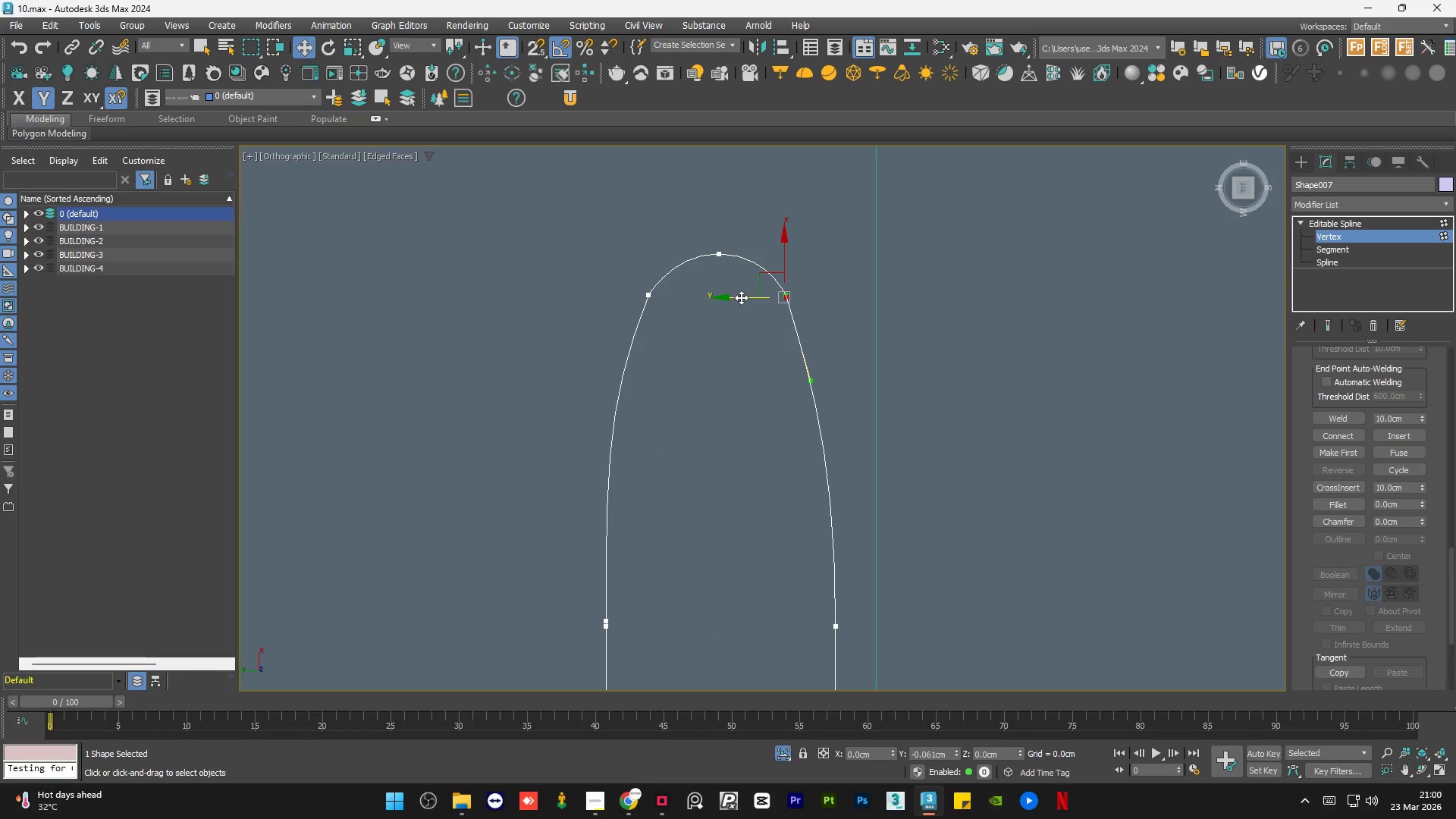 
left_click([767, 391])
 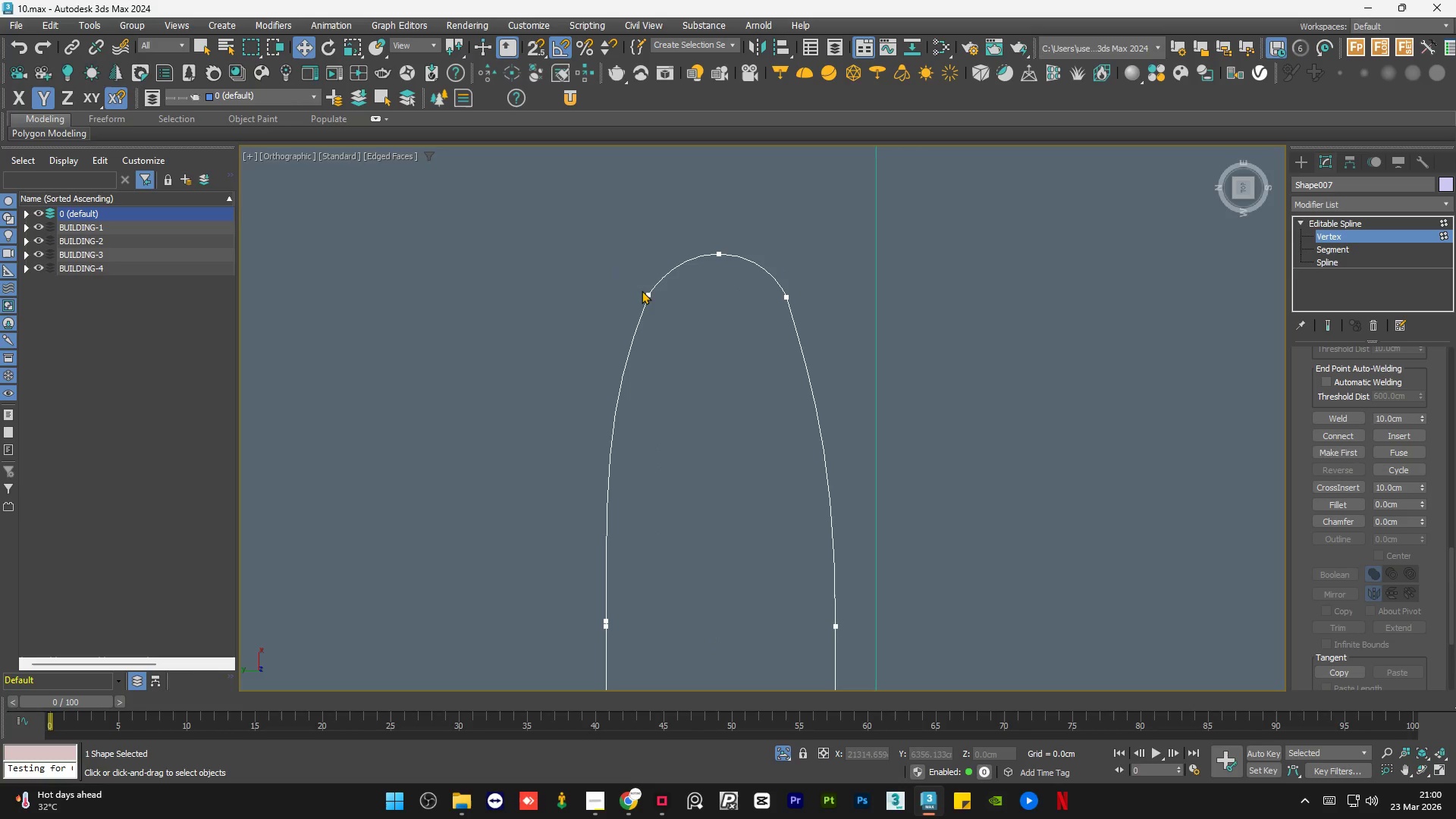 
left_click([649, 295])
 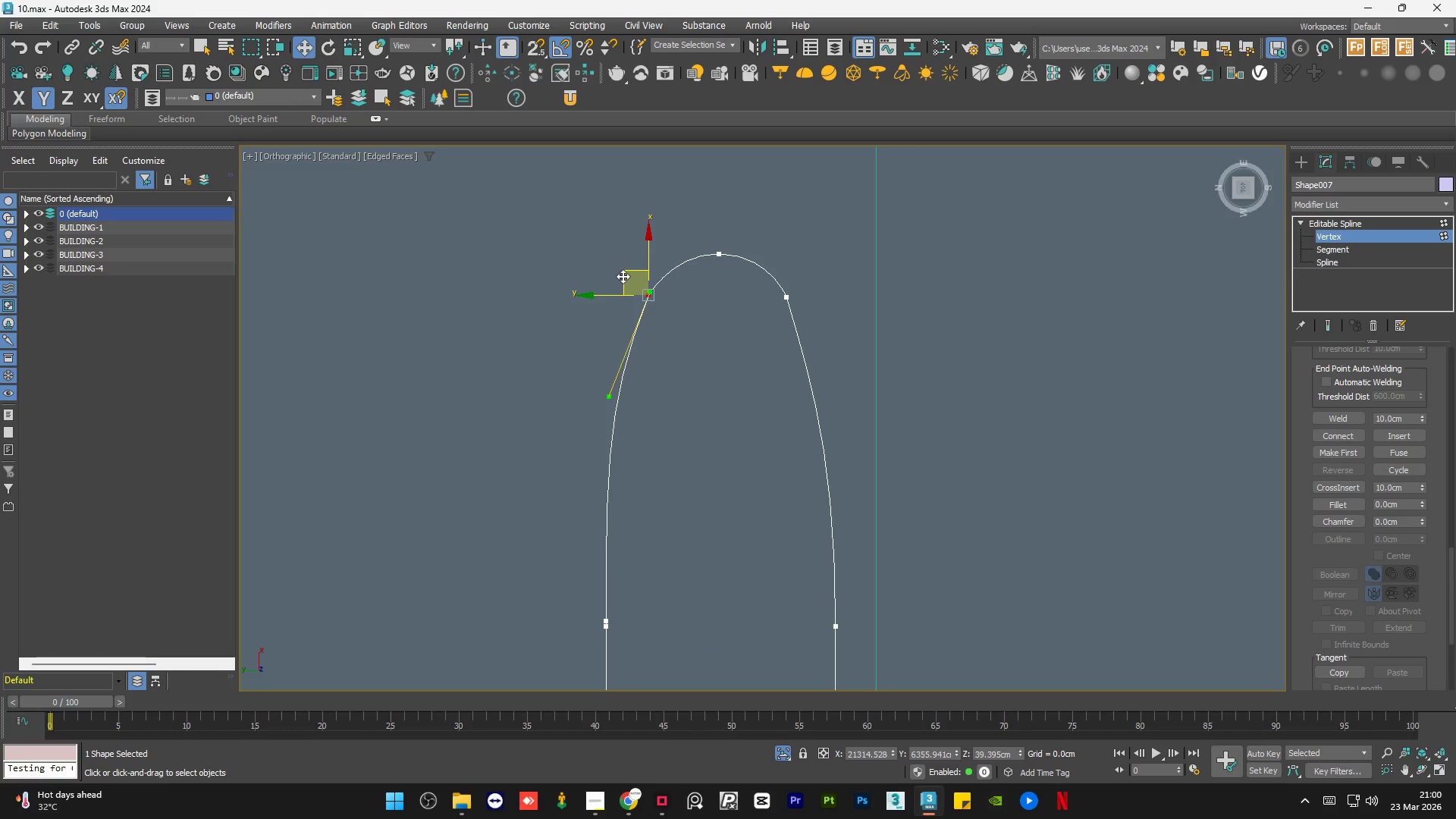 
left_click_drag(start_coordinate=[623, 275], to_coordinate=[625, 279])
 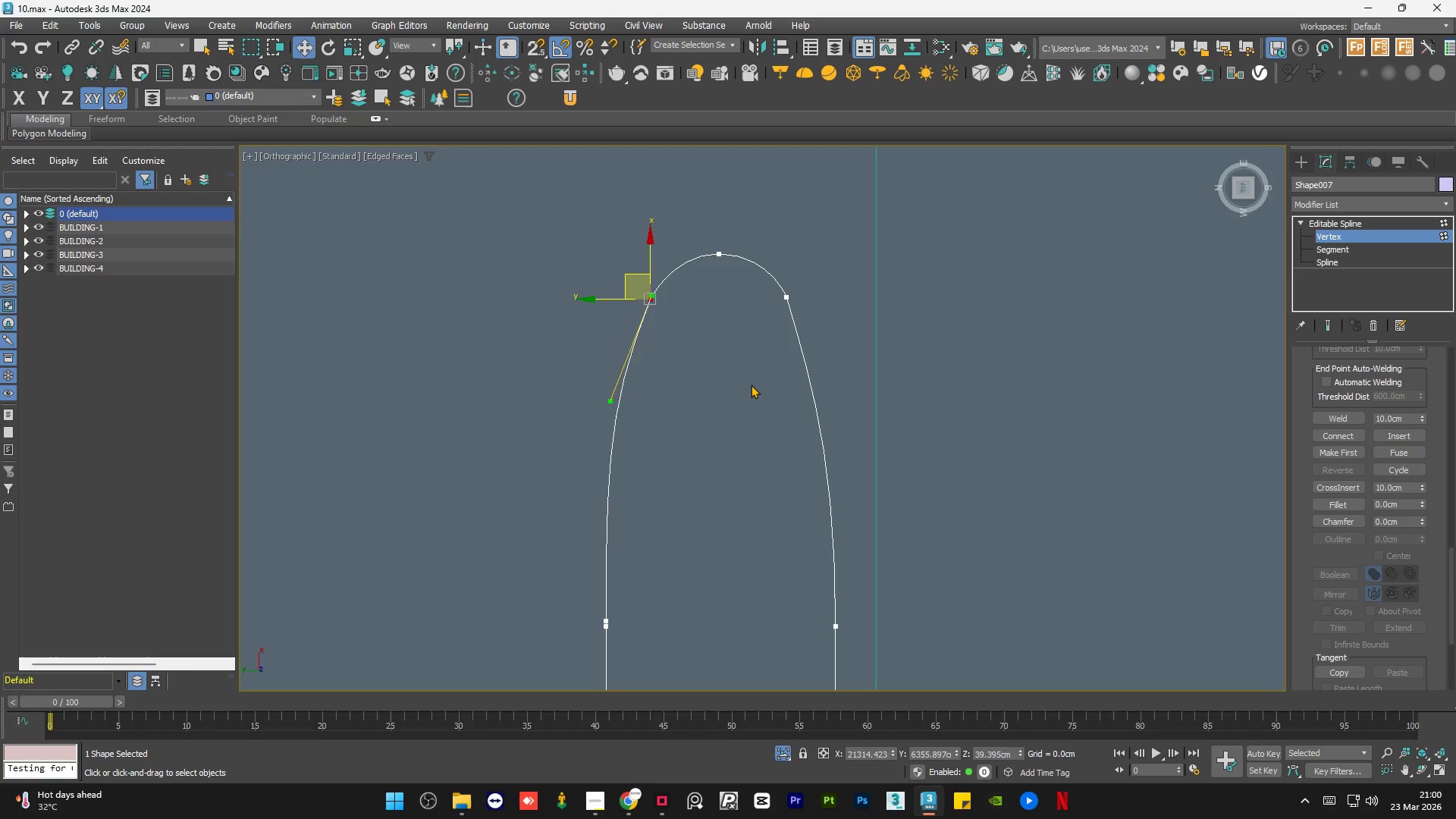 
left_click([753, 386])
 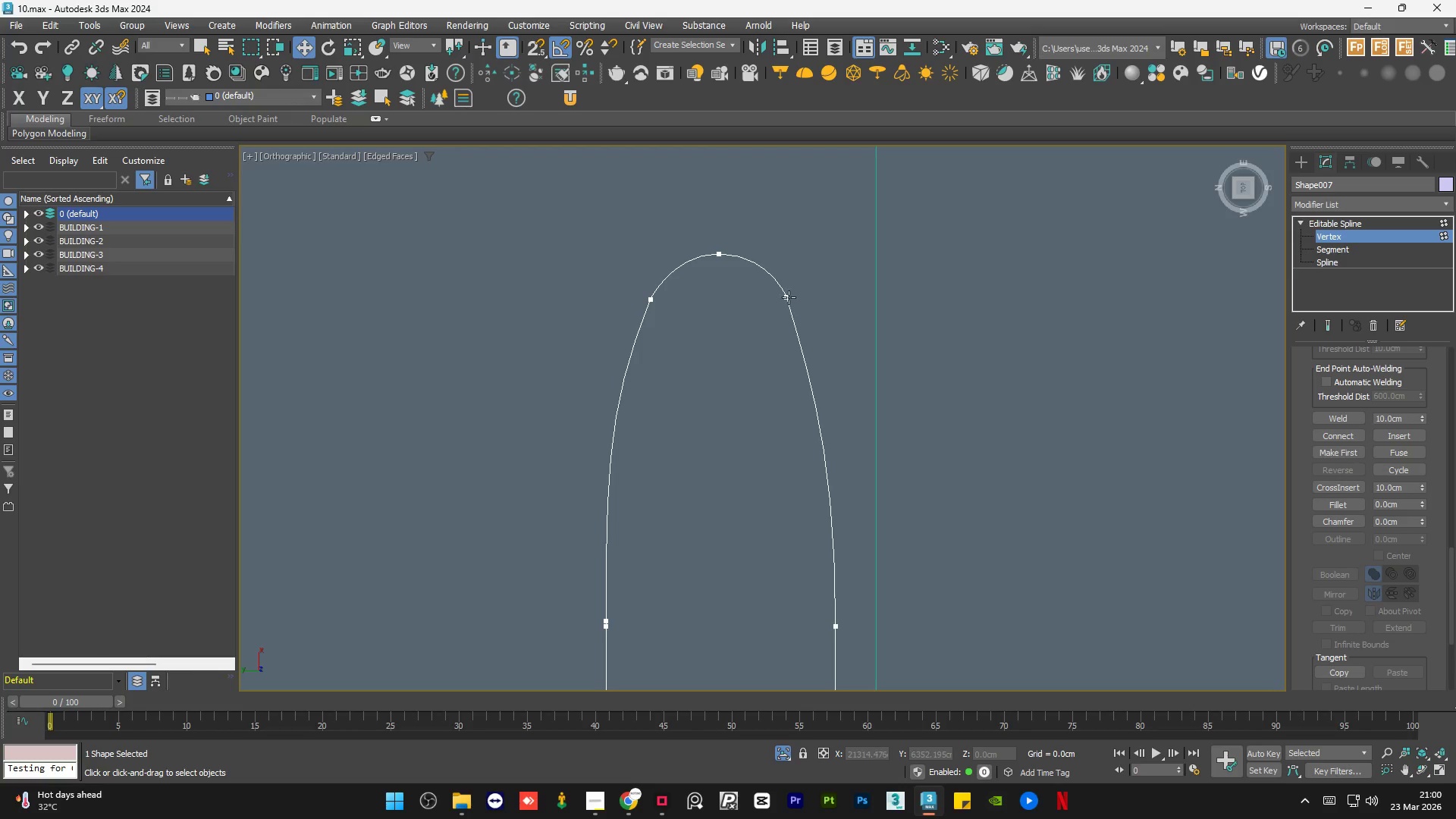 
left_click([788, 297])
 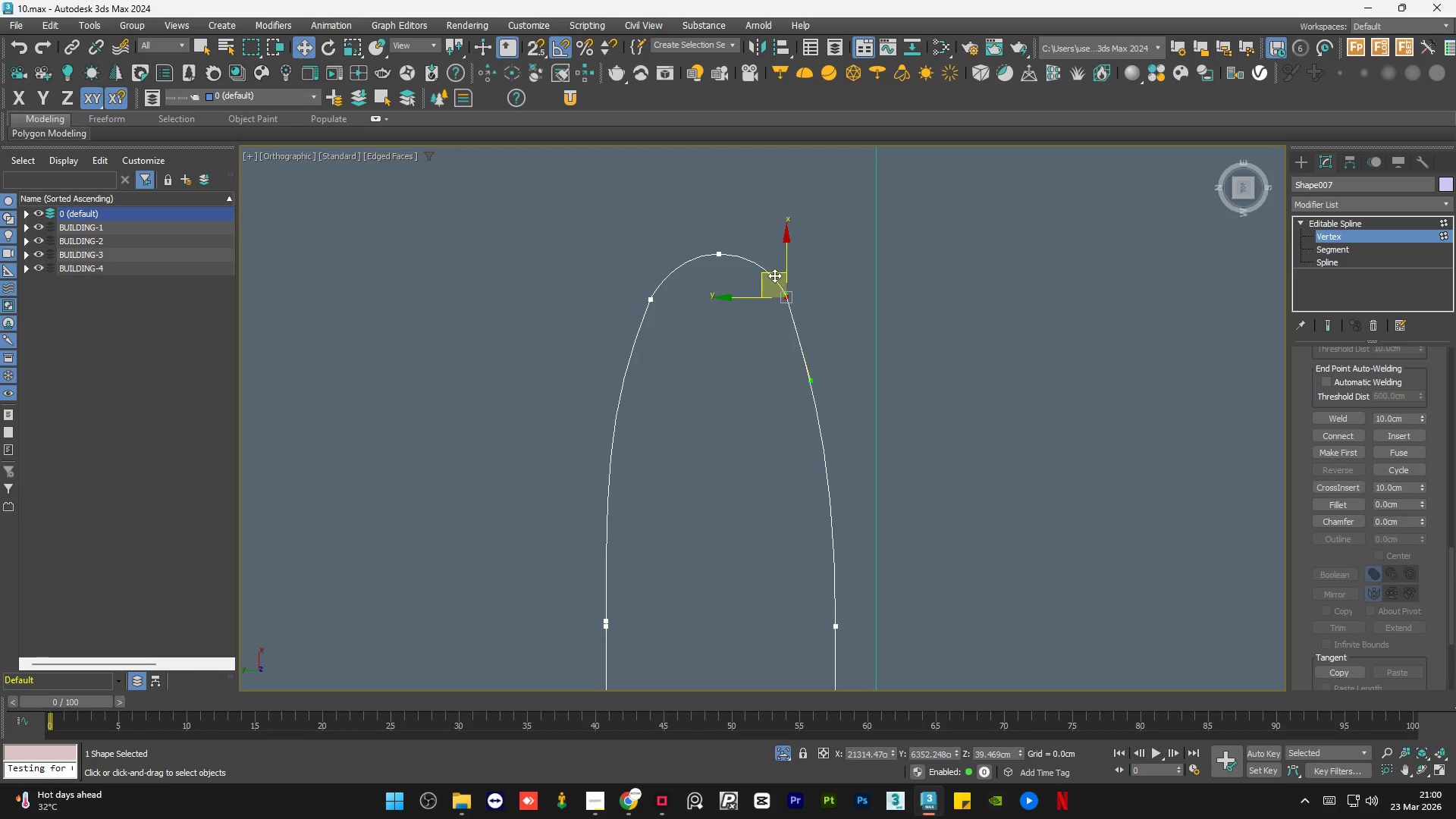 
left_click_drag(start_coordinate=[774, 272], to_coordinate=[774, 279])
 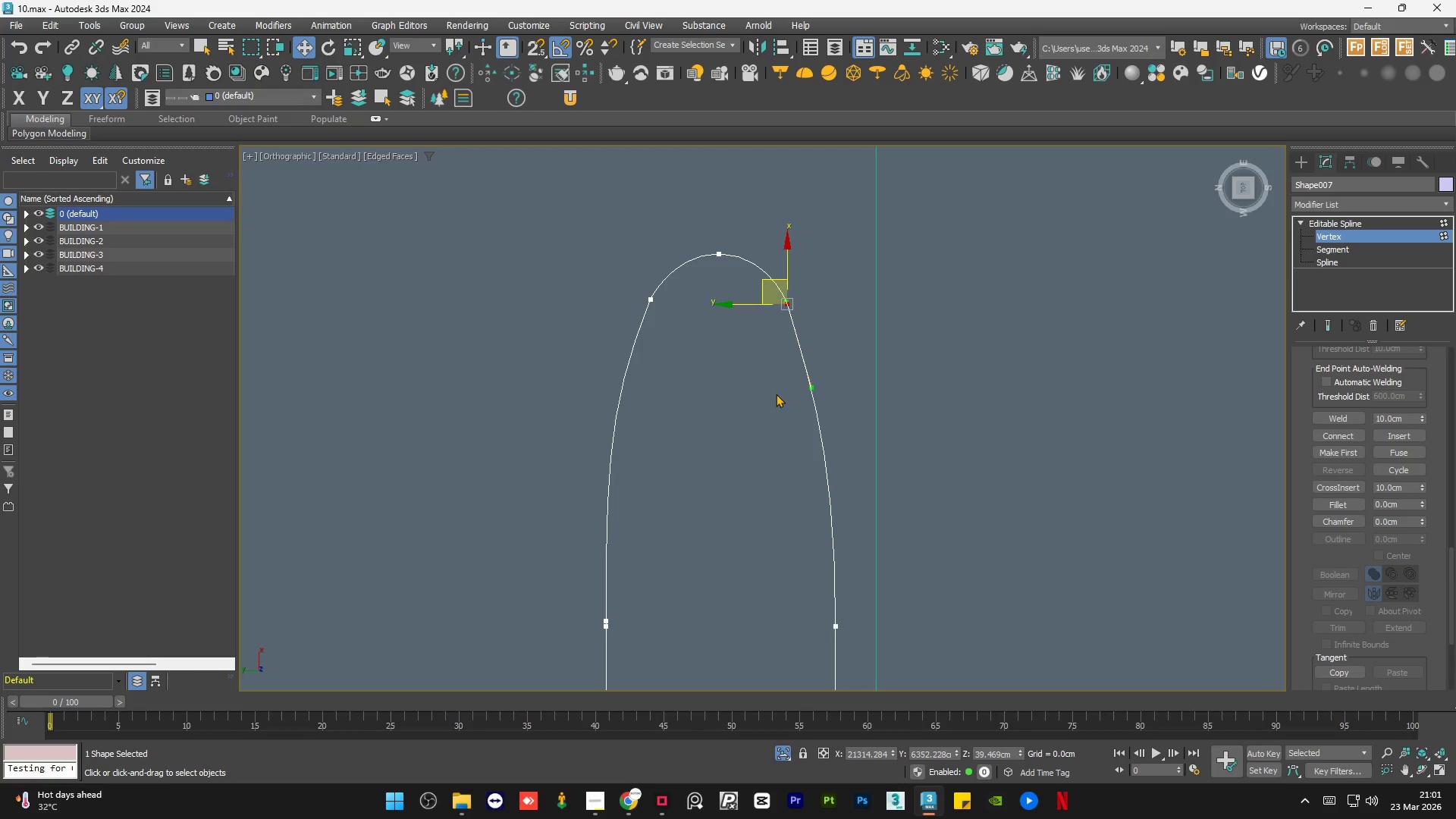 
left_click([775, 394])
 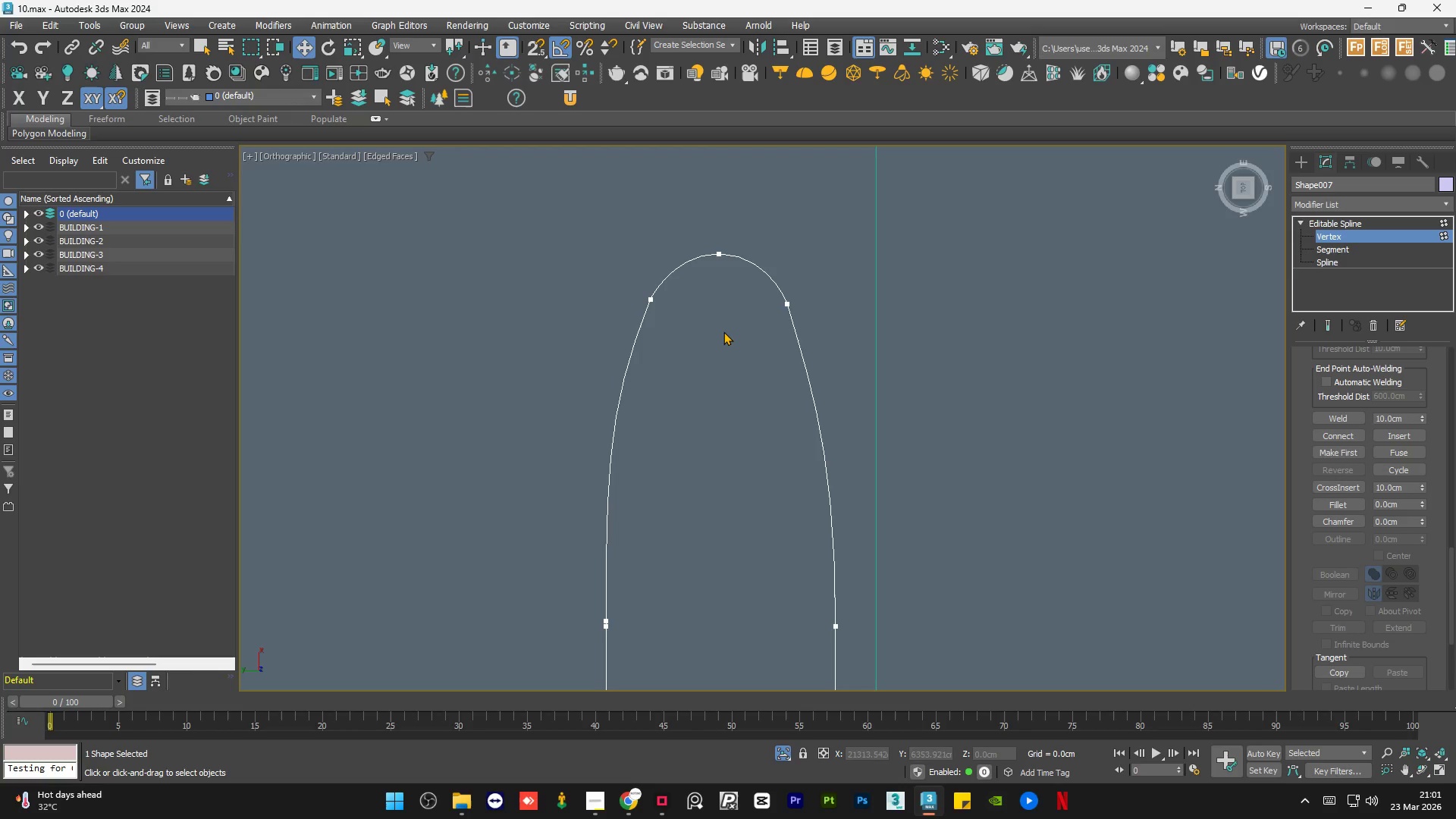 
scroll: coordinate [711, 275], scroll_direction: down, amount: 4.0
 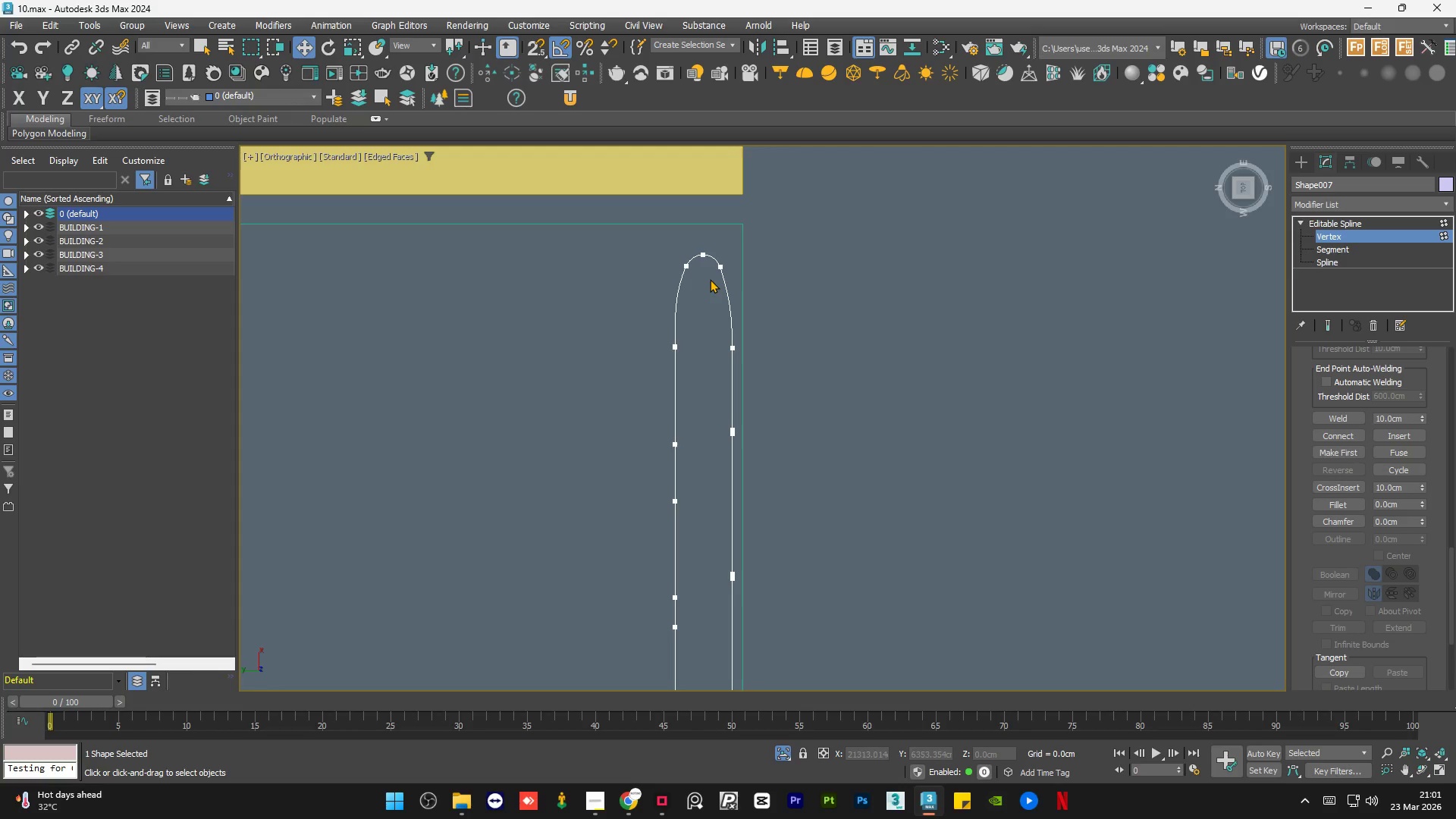 
scroll: coordinate [705, 267], scroll_direction: up, amount: 3.0
 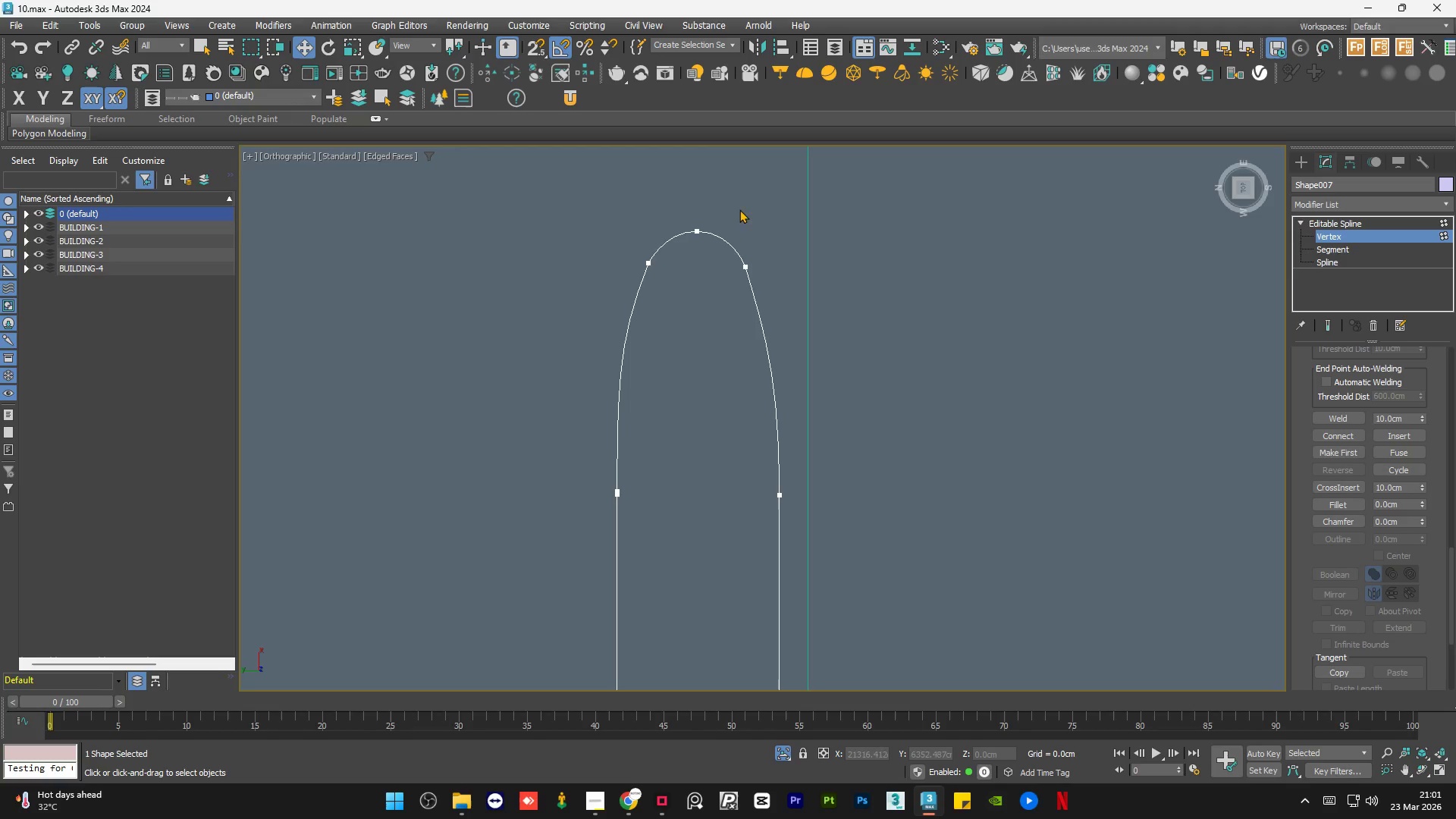 
left_click_drag(start_coordinate=[751, 197], to_coordinate=[585, 318])
 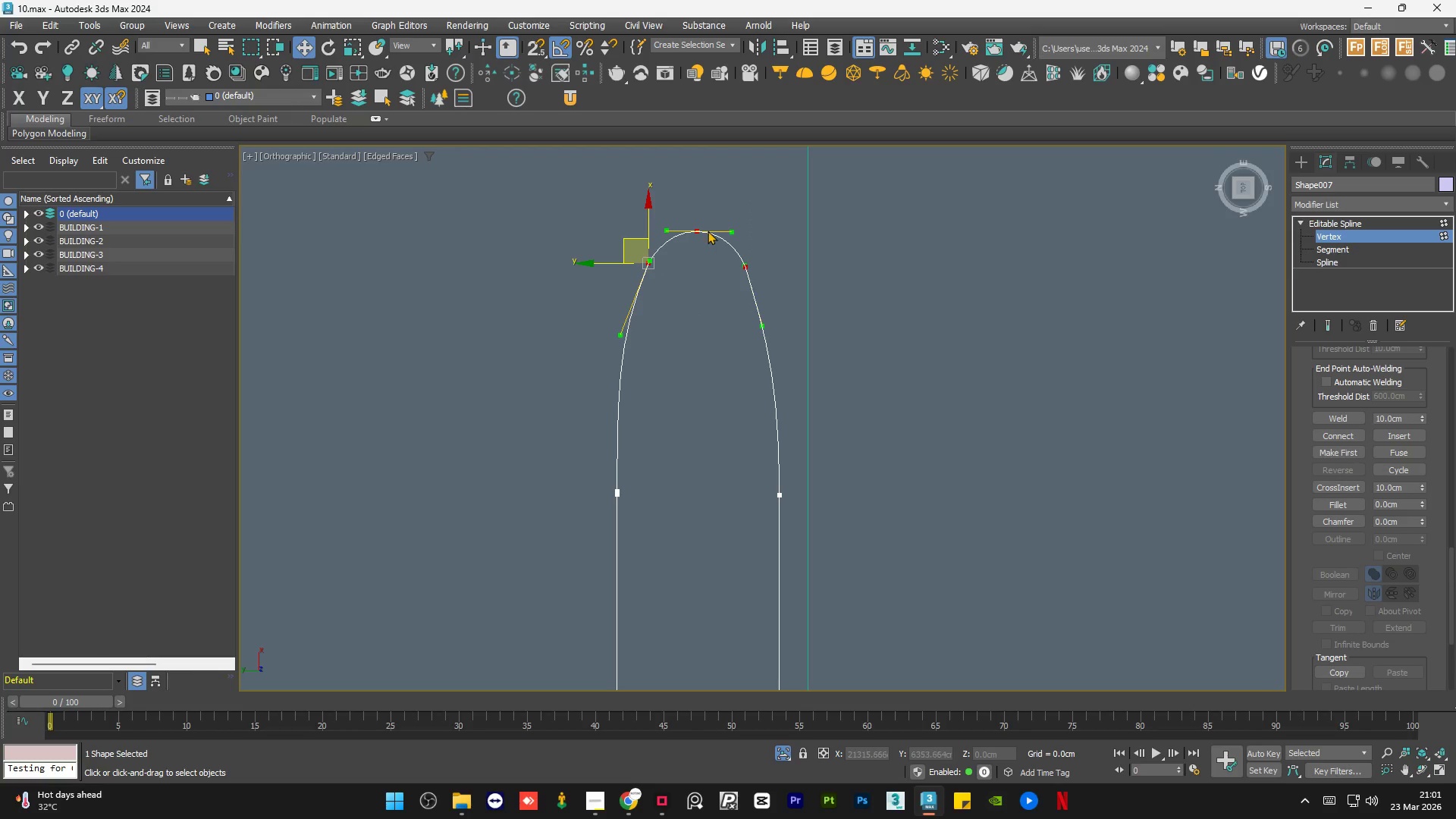 
scroll: coordinate [680, 202], scroll_direction: down, amount: 3.0
 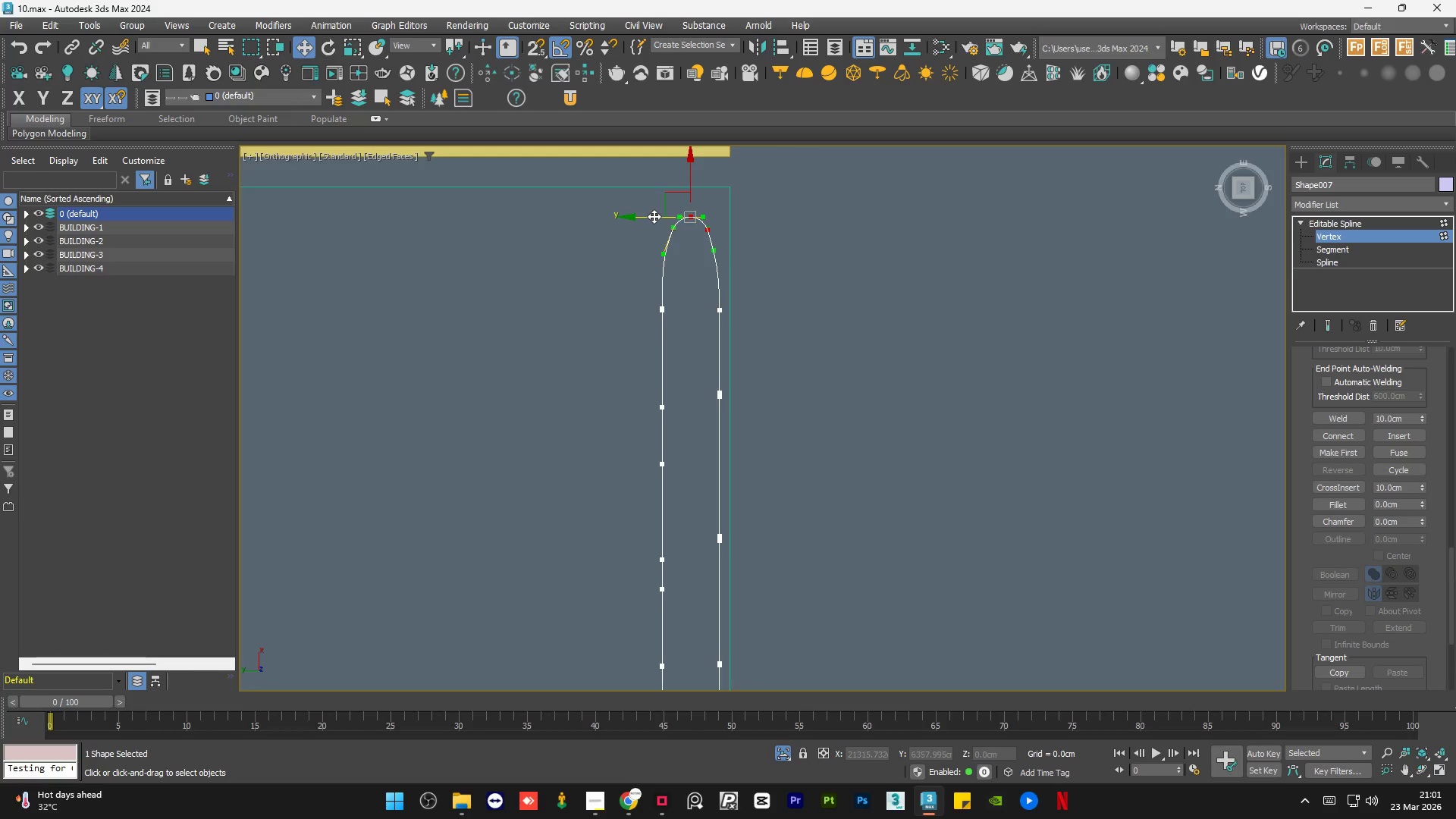 
scroll: coordinate [681, 215], scroll_direction: up, amount: 3.0
 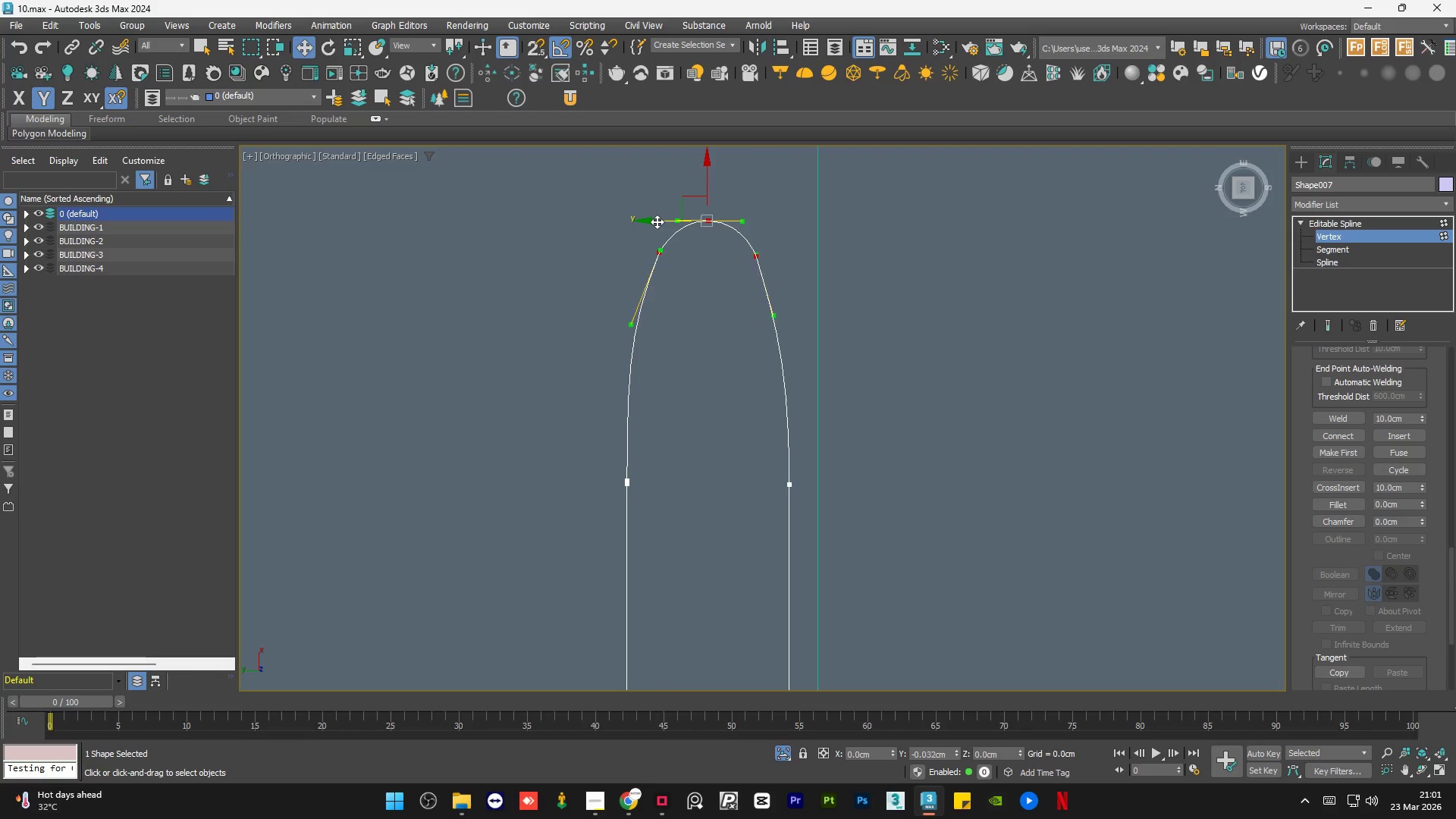 
left_click([708, 347])
 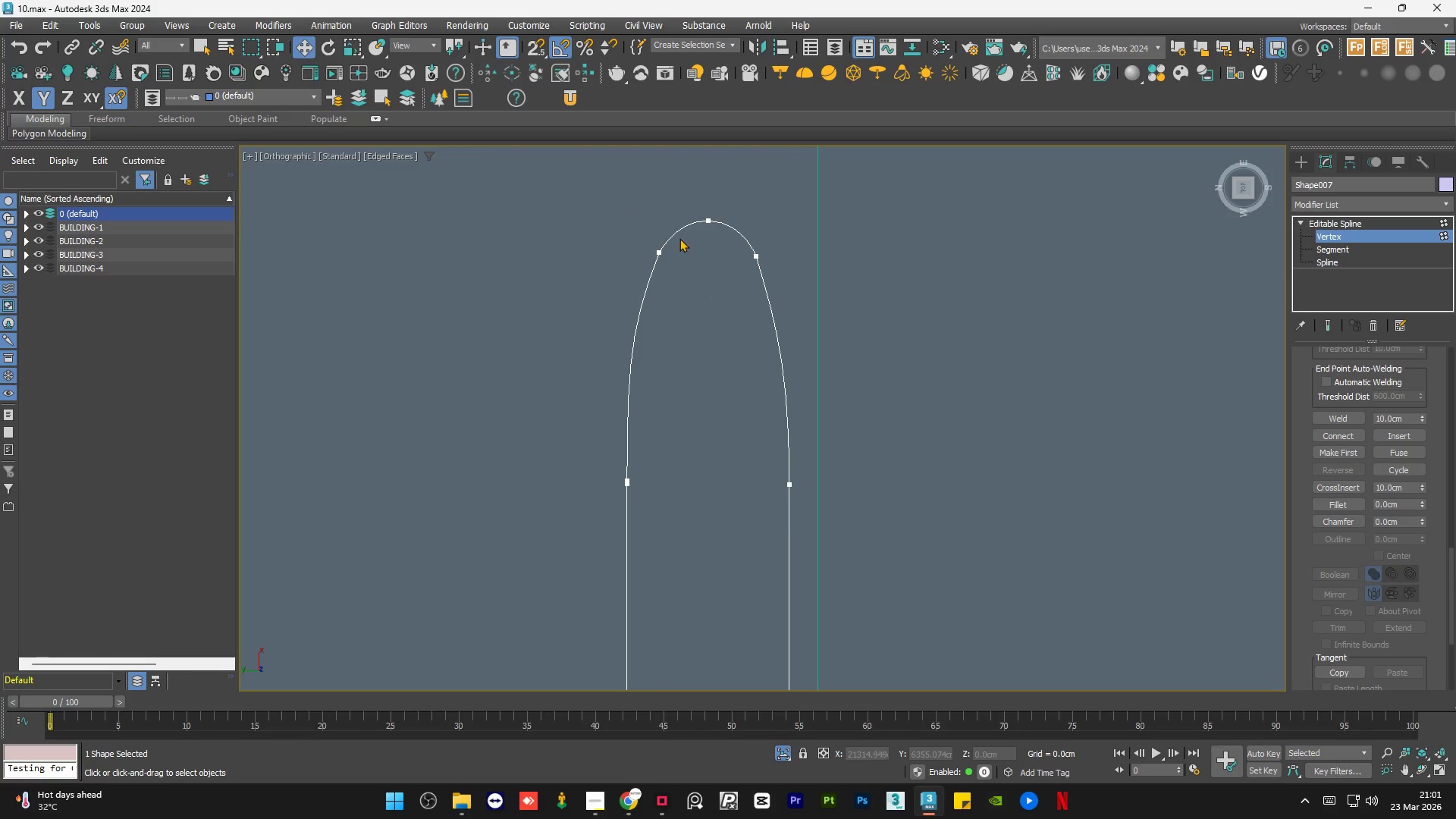 
left_click_drag(start_coordinate=[679, 237], to_coordinate=[634, 291])
 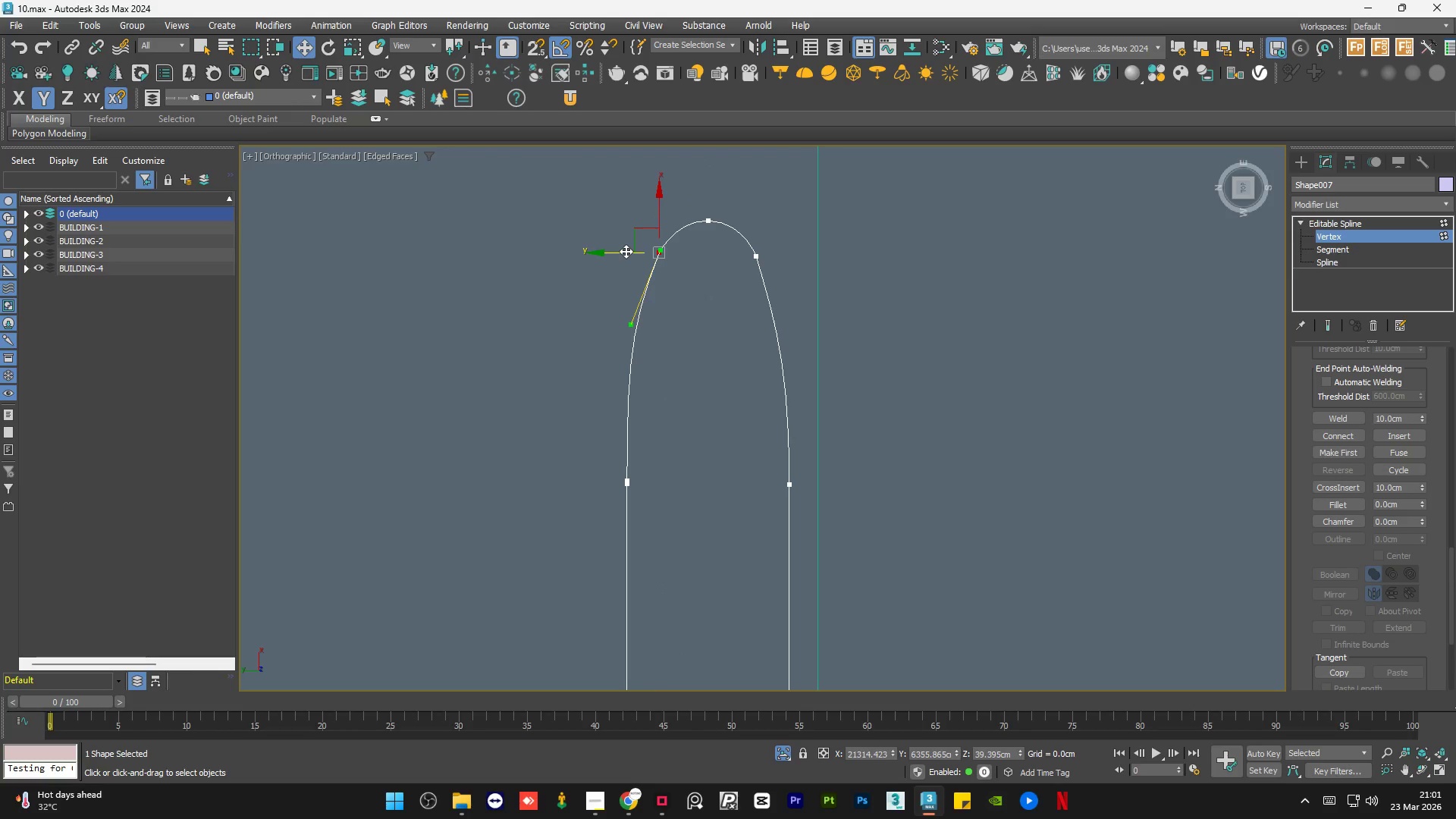 
left_click_drag(start_coordinate=[626, 251], to_coordinate=[622, 251])
 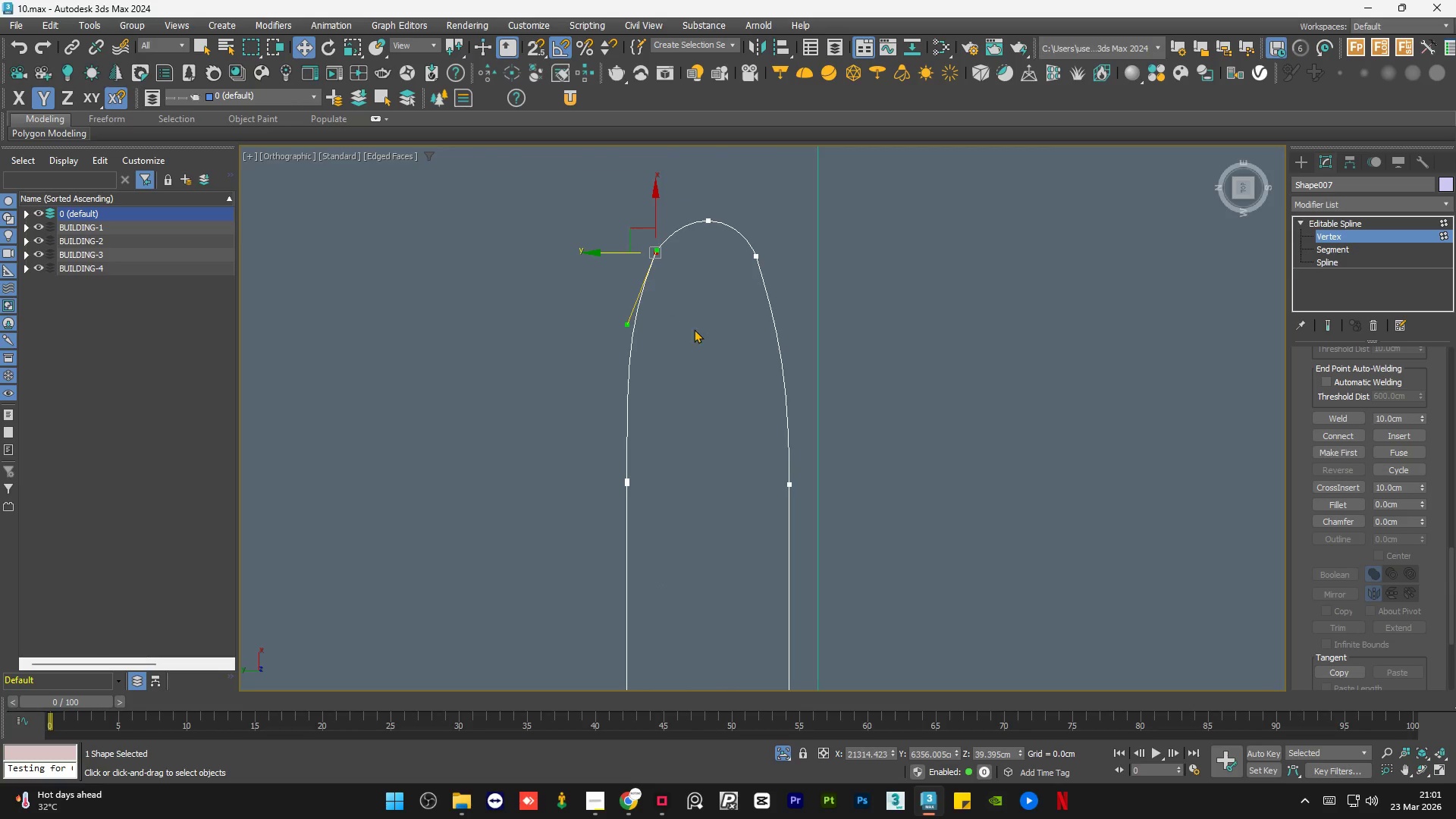 
left_click([694, 329])
 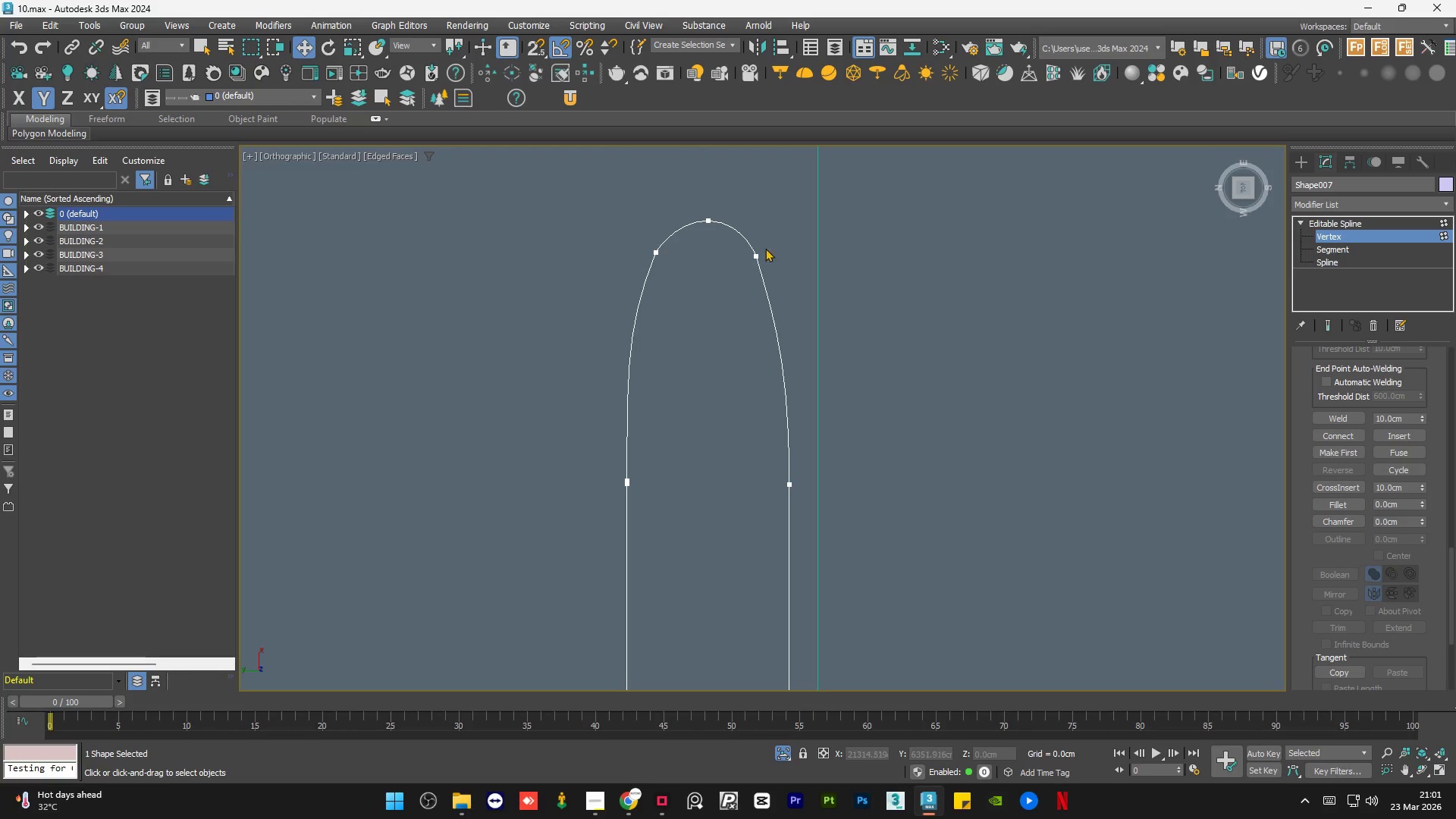 
left_click_drag(start_coordinate=[774, 241], to_coordinate=[730, 275])
 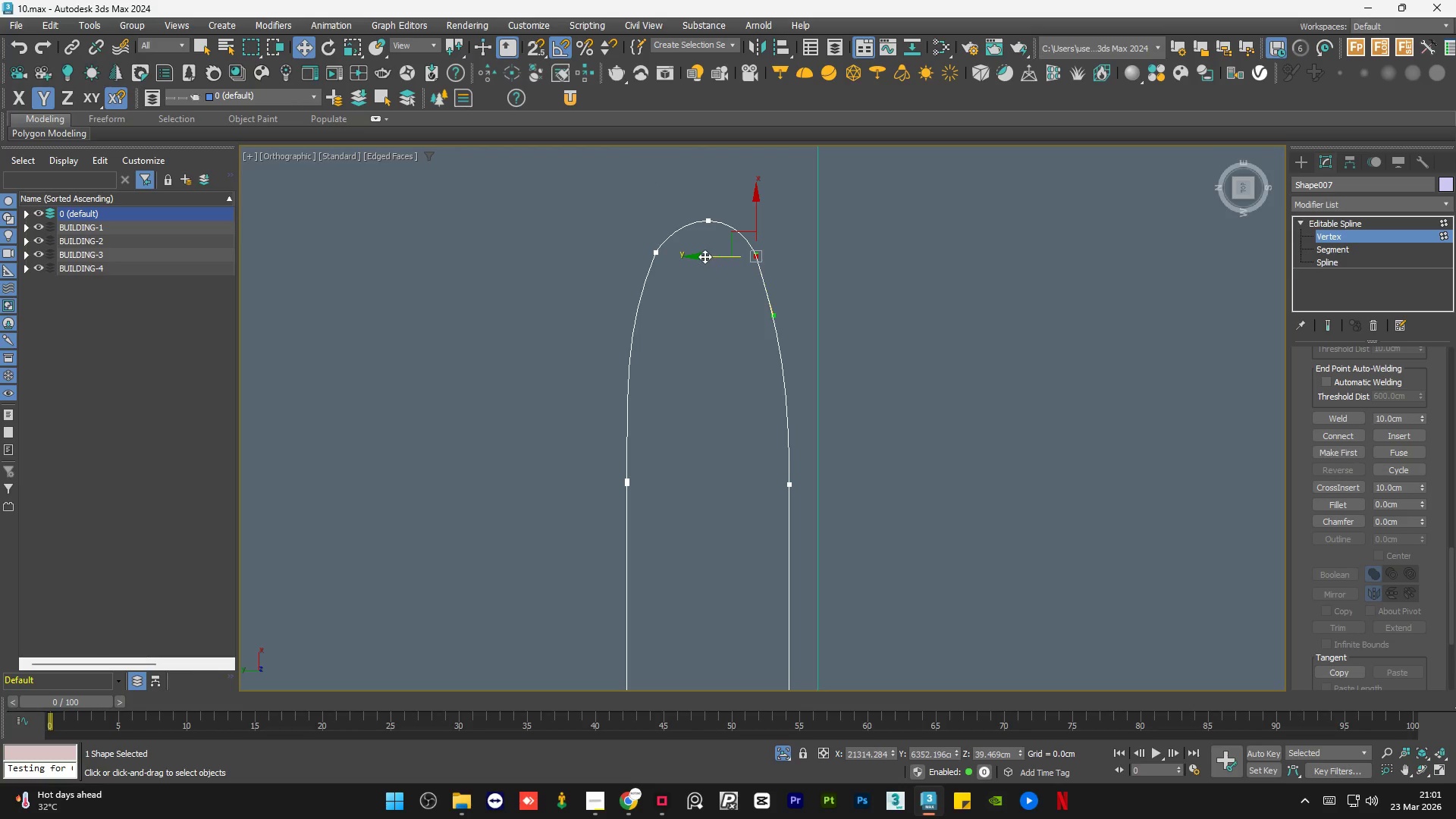 
left_click_drag(start_coordinate=[704, 256], to_coordinate=[709, 256])
 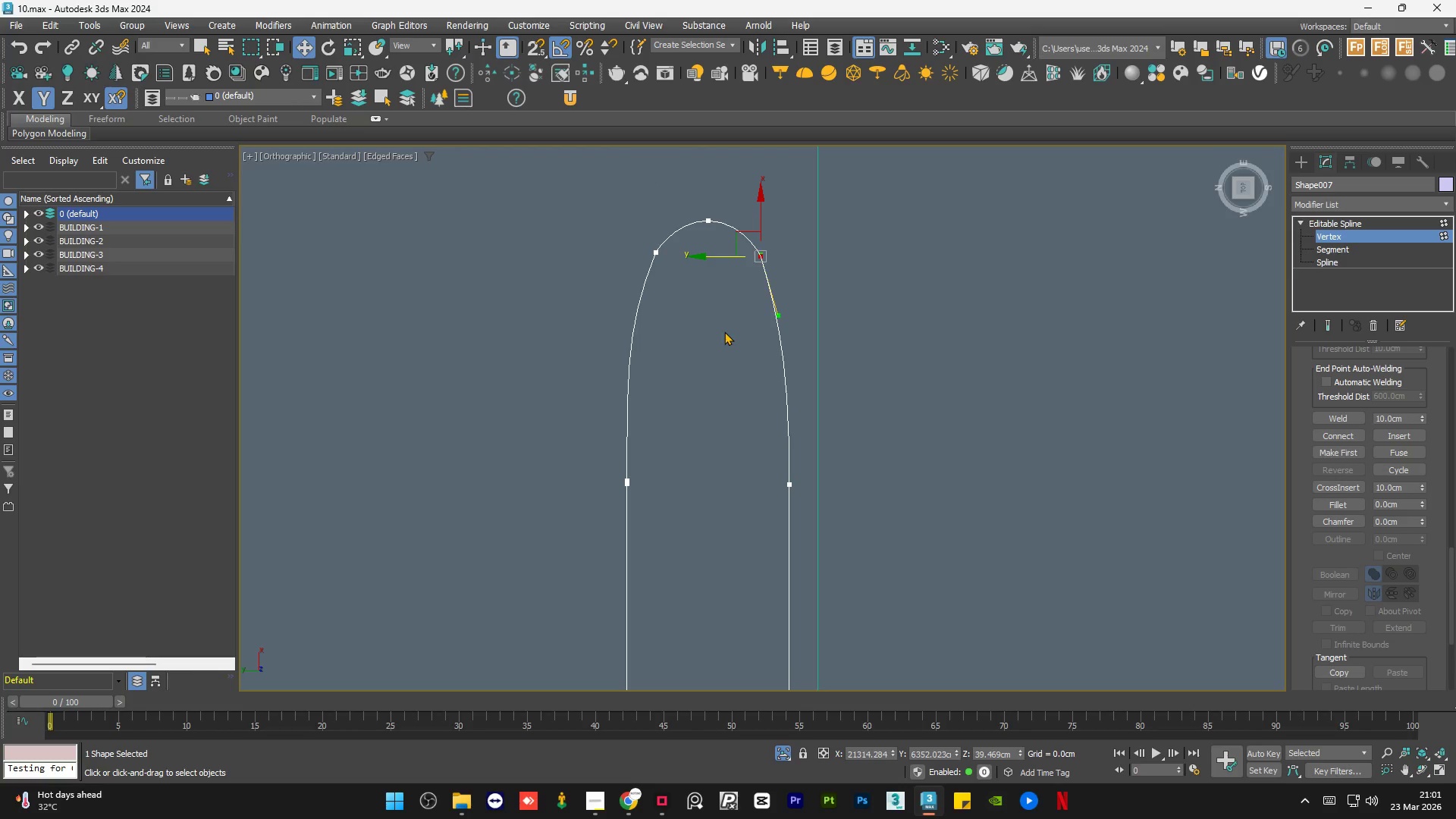 
left_click([724, 332])
 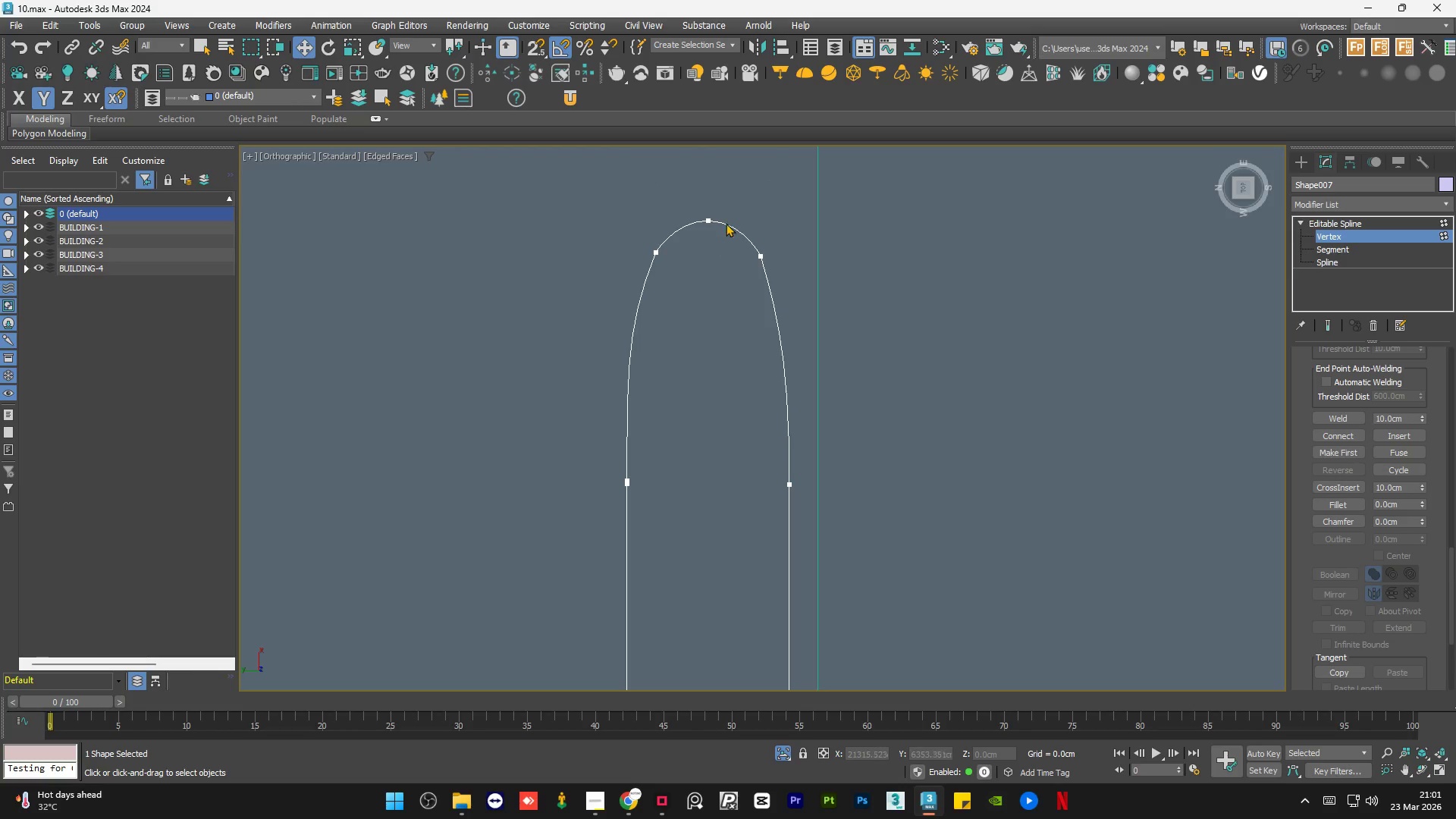 
left_click_drag(start_coordinate=[724, 209], to_coordinate=[662, 249])
 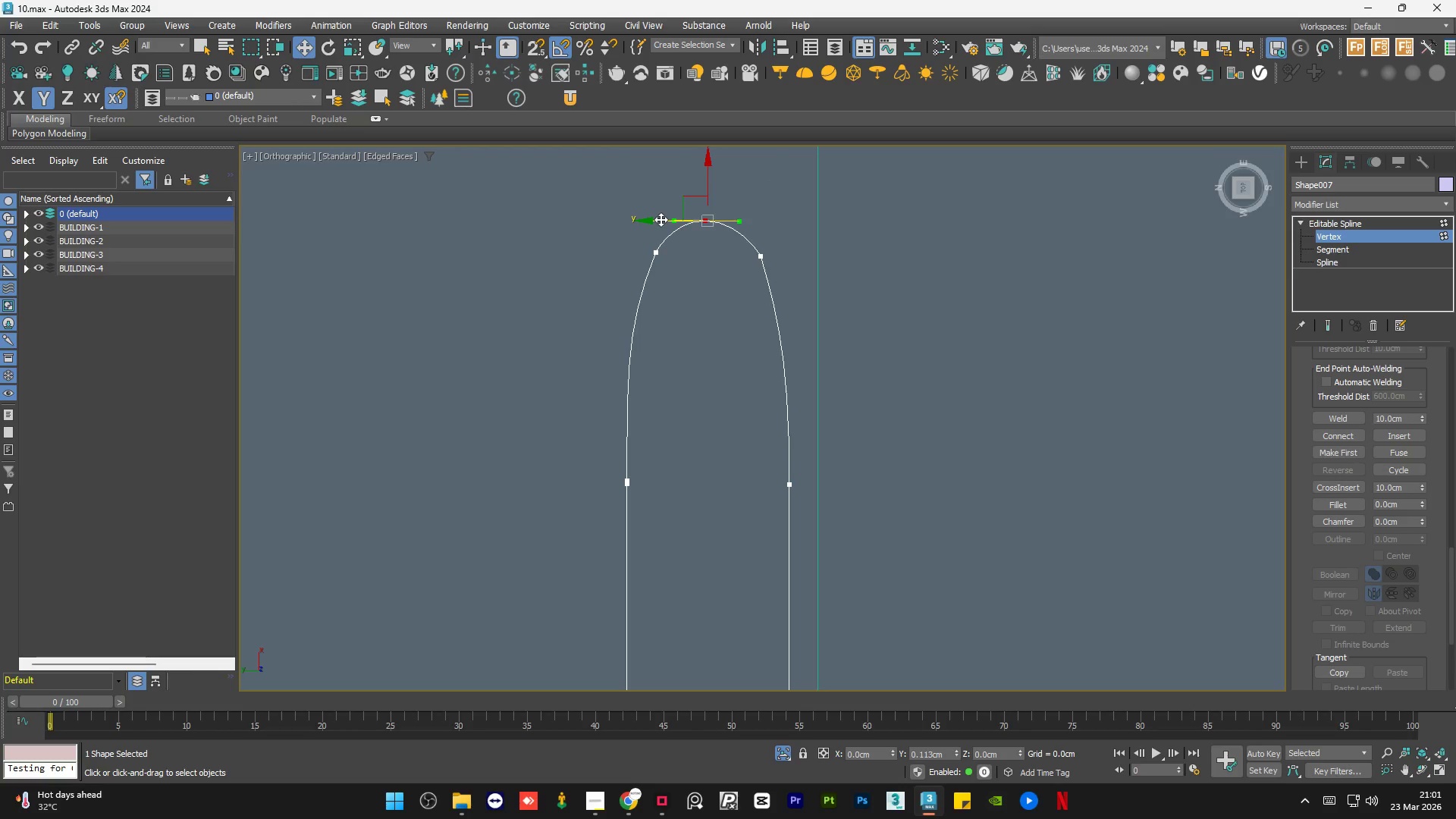 
left_click([766, 371])
 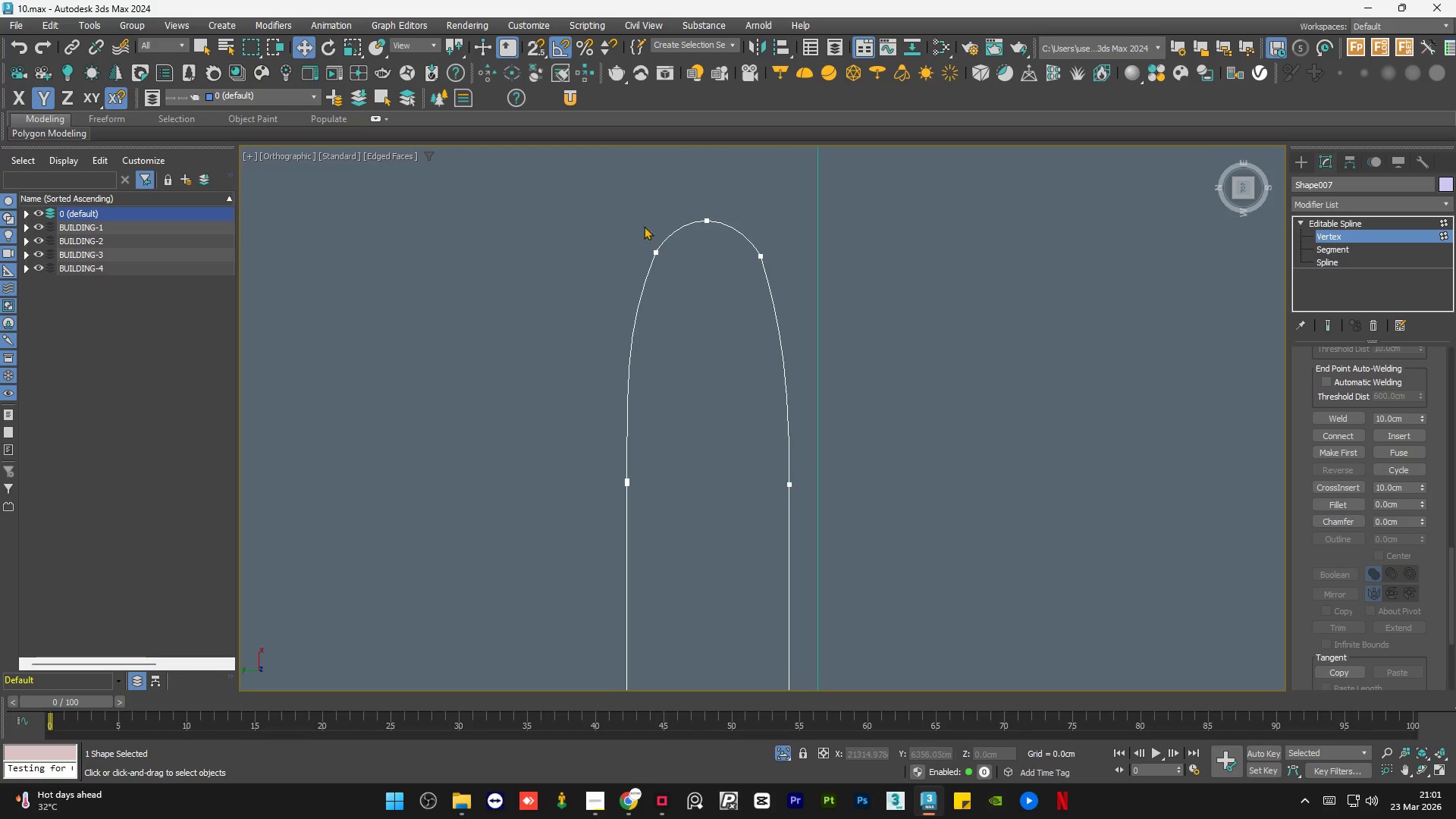 
scroll: coordinate [656, 228], scroll_direction: down, amount: 4.0
 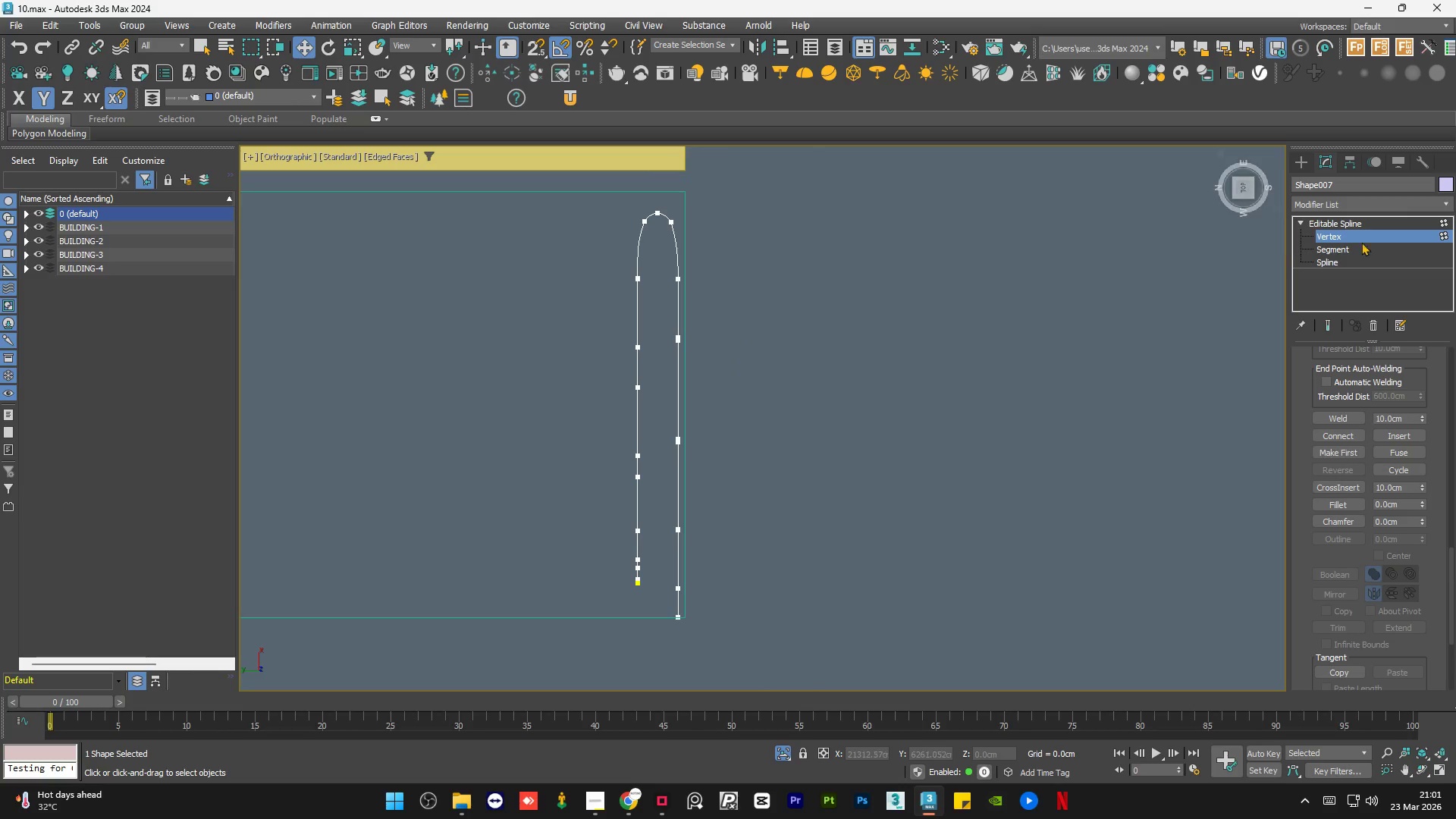 
left_click([1355, 219])
 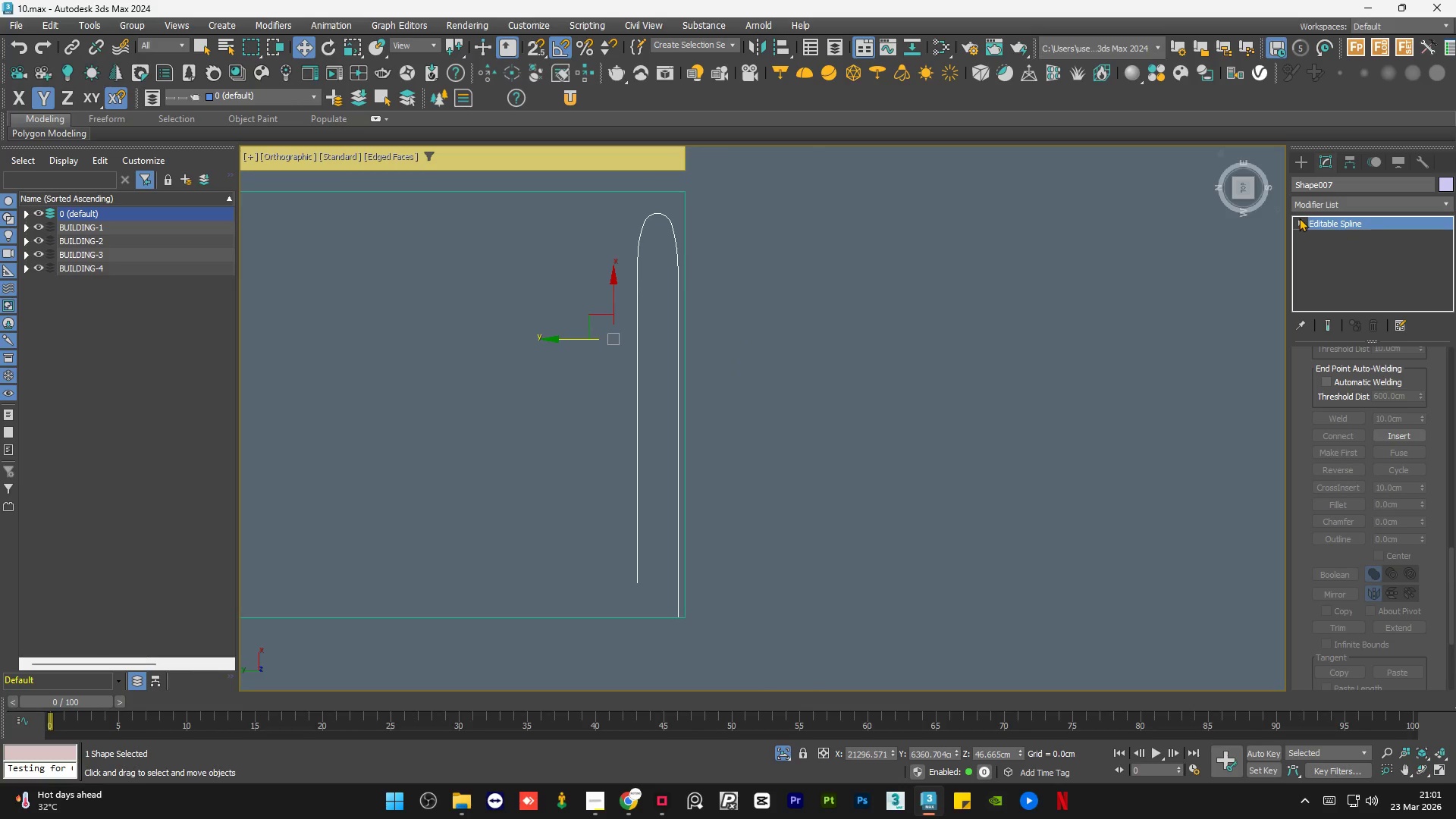 
double_click([1096, 371])
 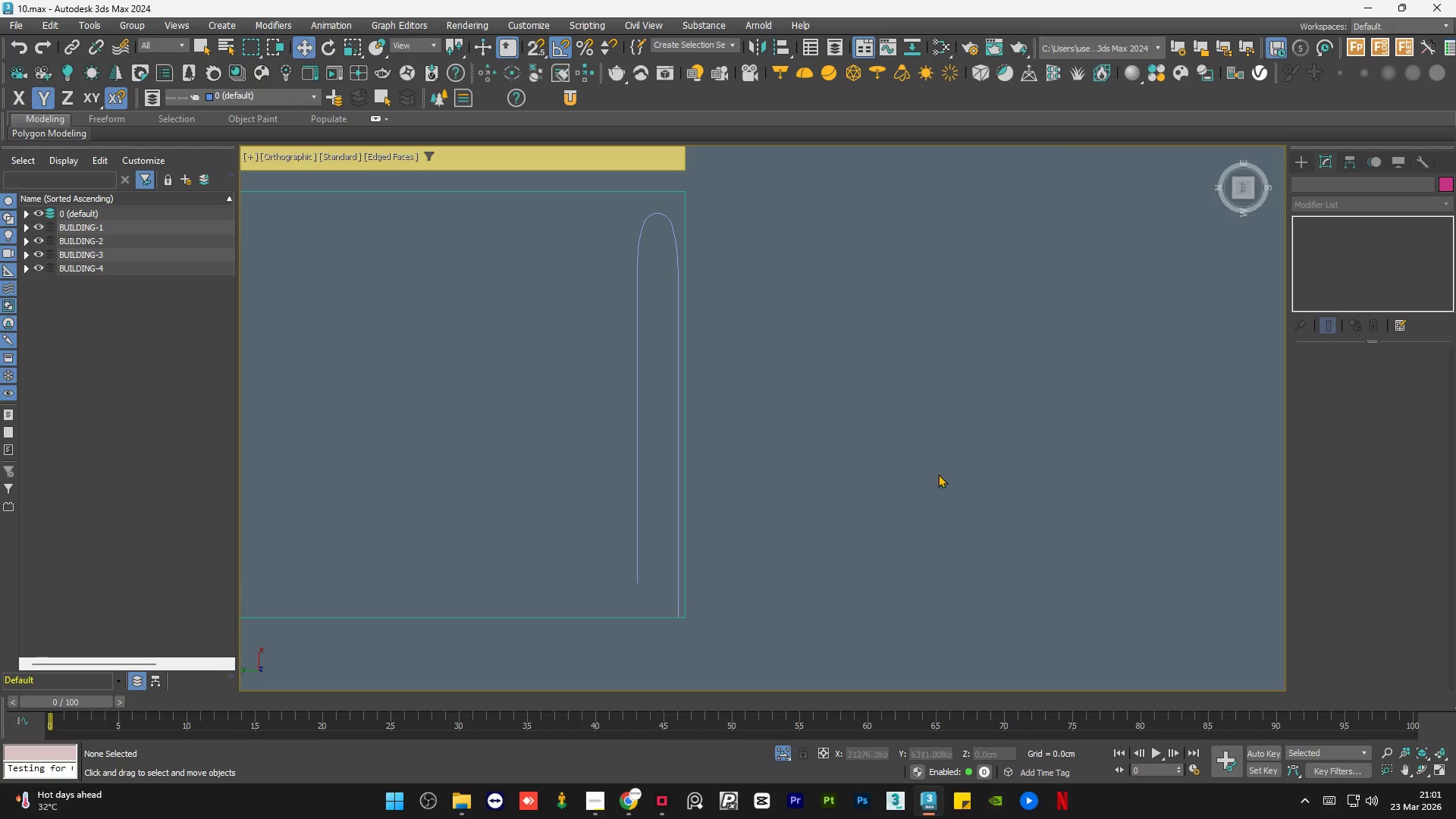 
hold_key(key=AltLeft, duration=0.83)
 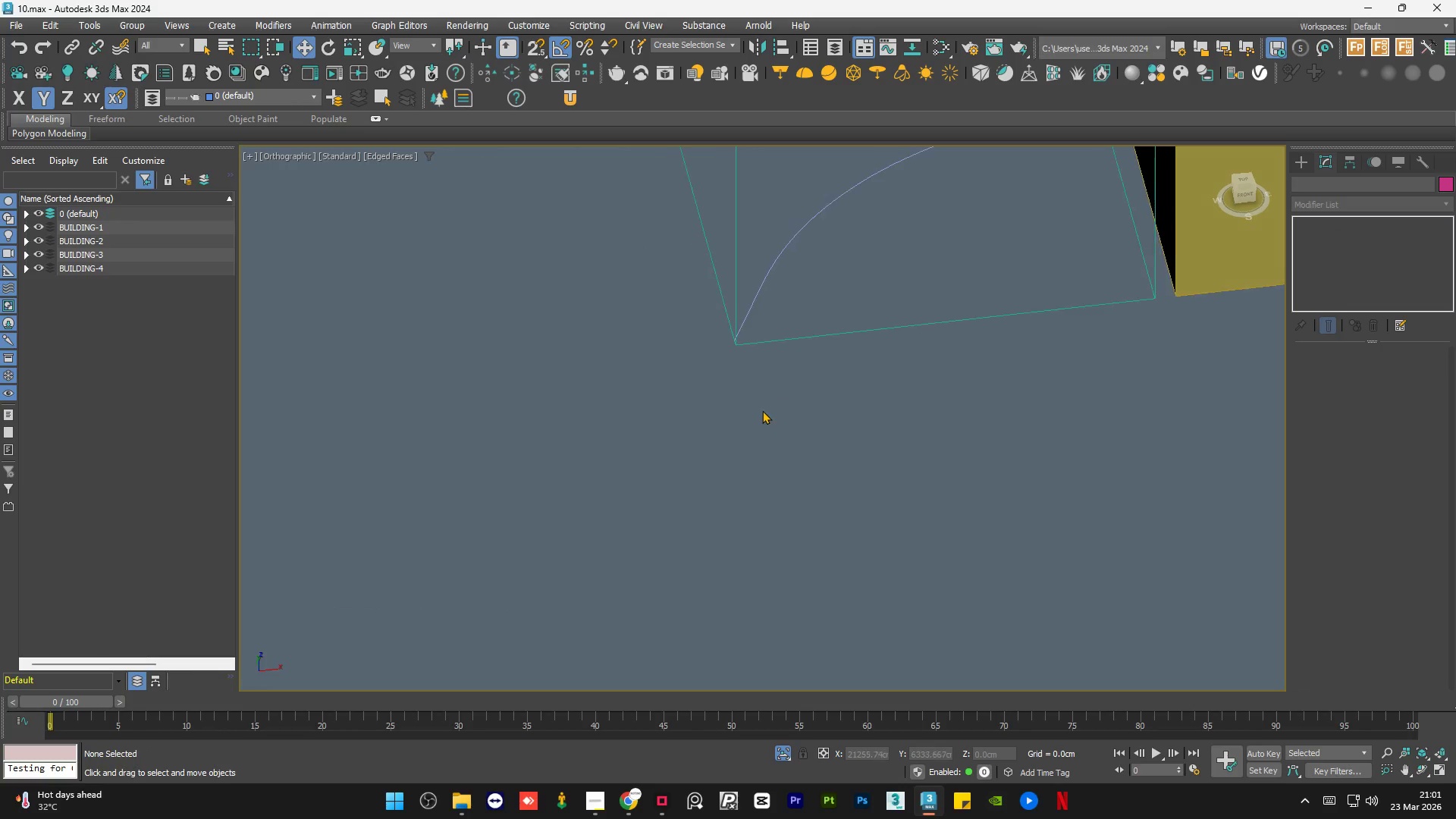 
hold_key(key=AltLeft, duration=1.5)
 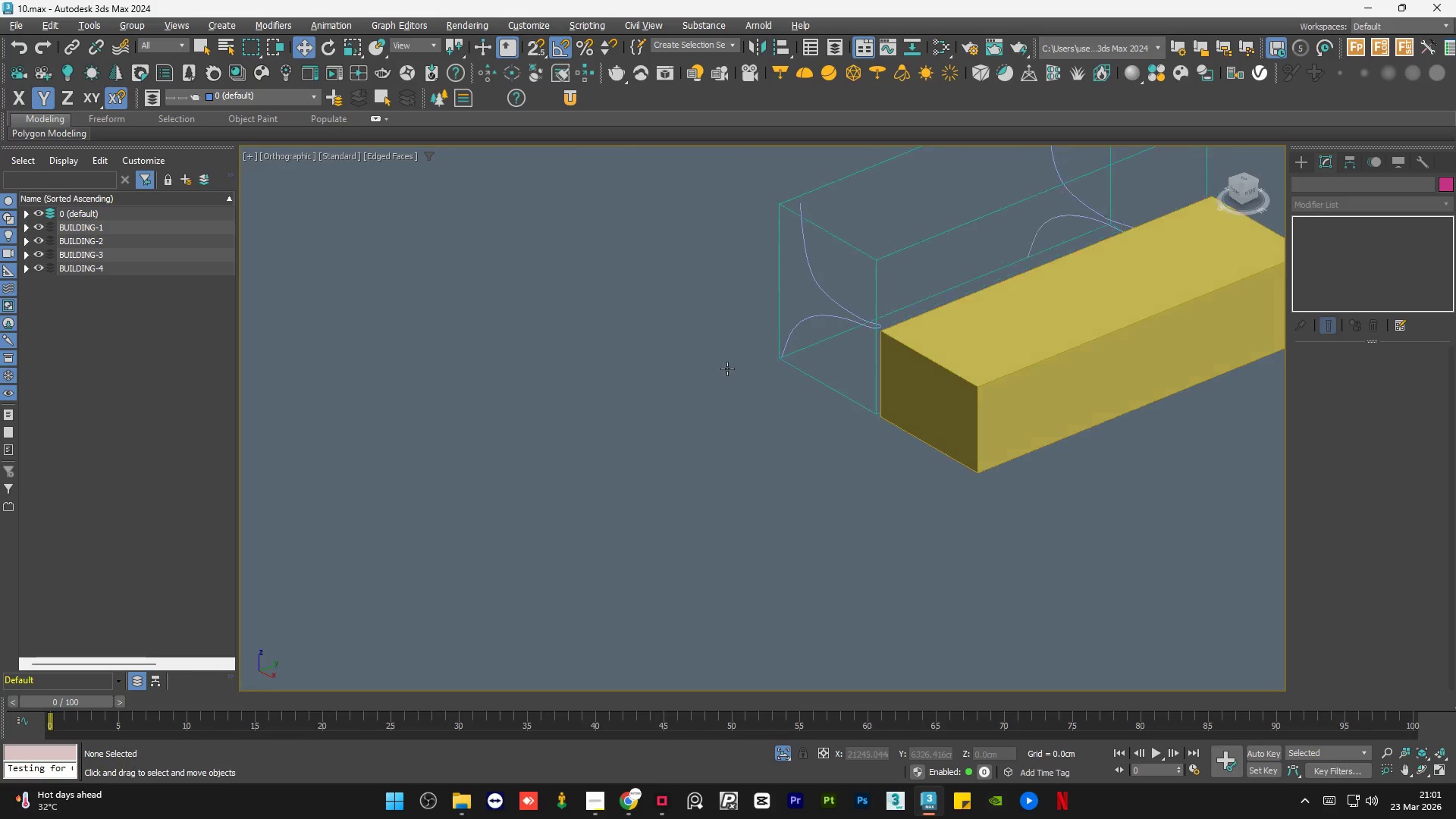 
scroll: coordinate [761, 411], scroll_direction: down, amount: 3.0
 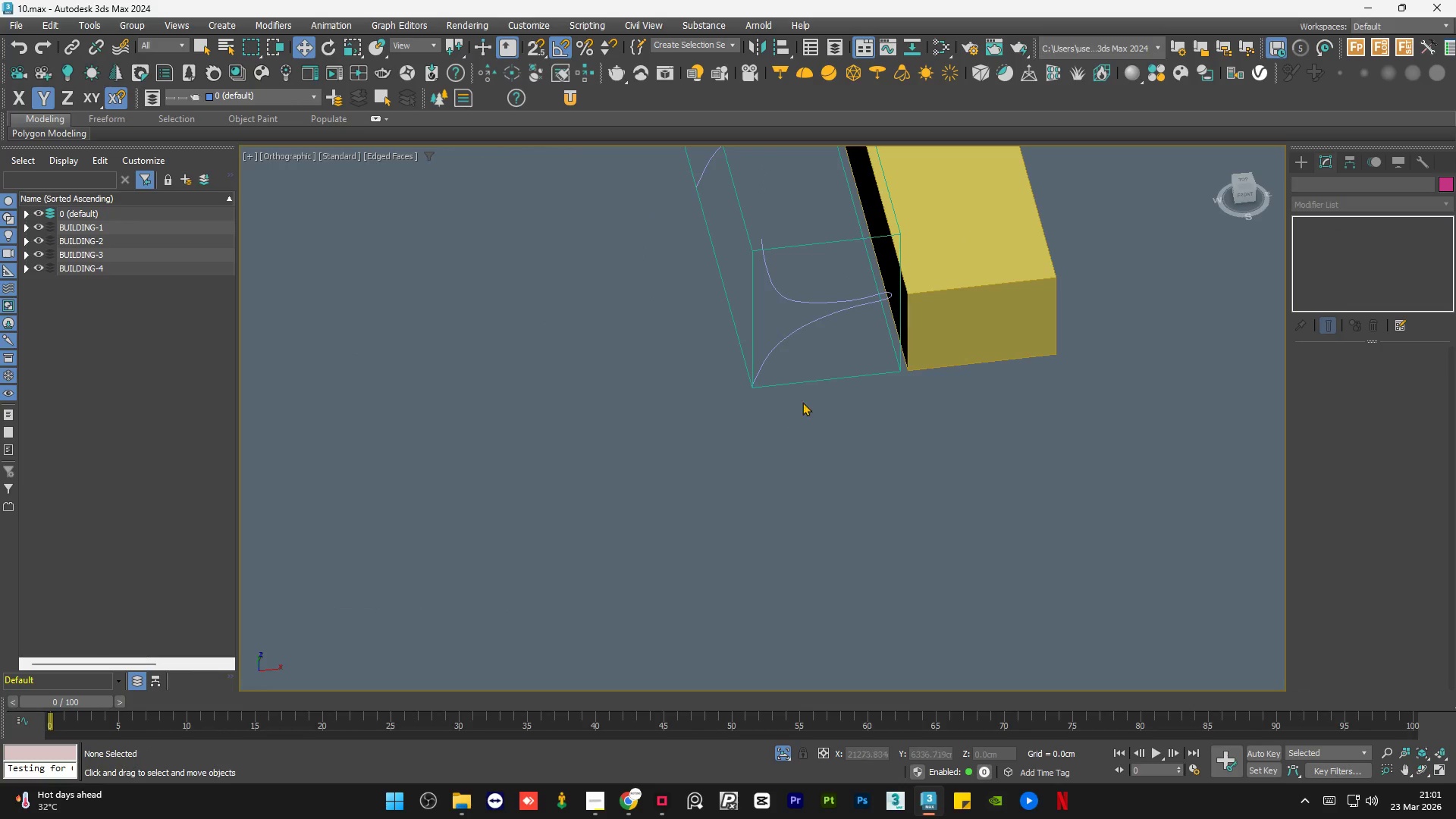 
key(Alt+AltLeft)
 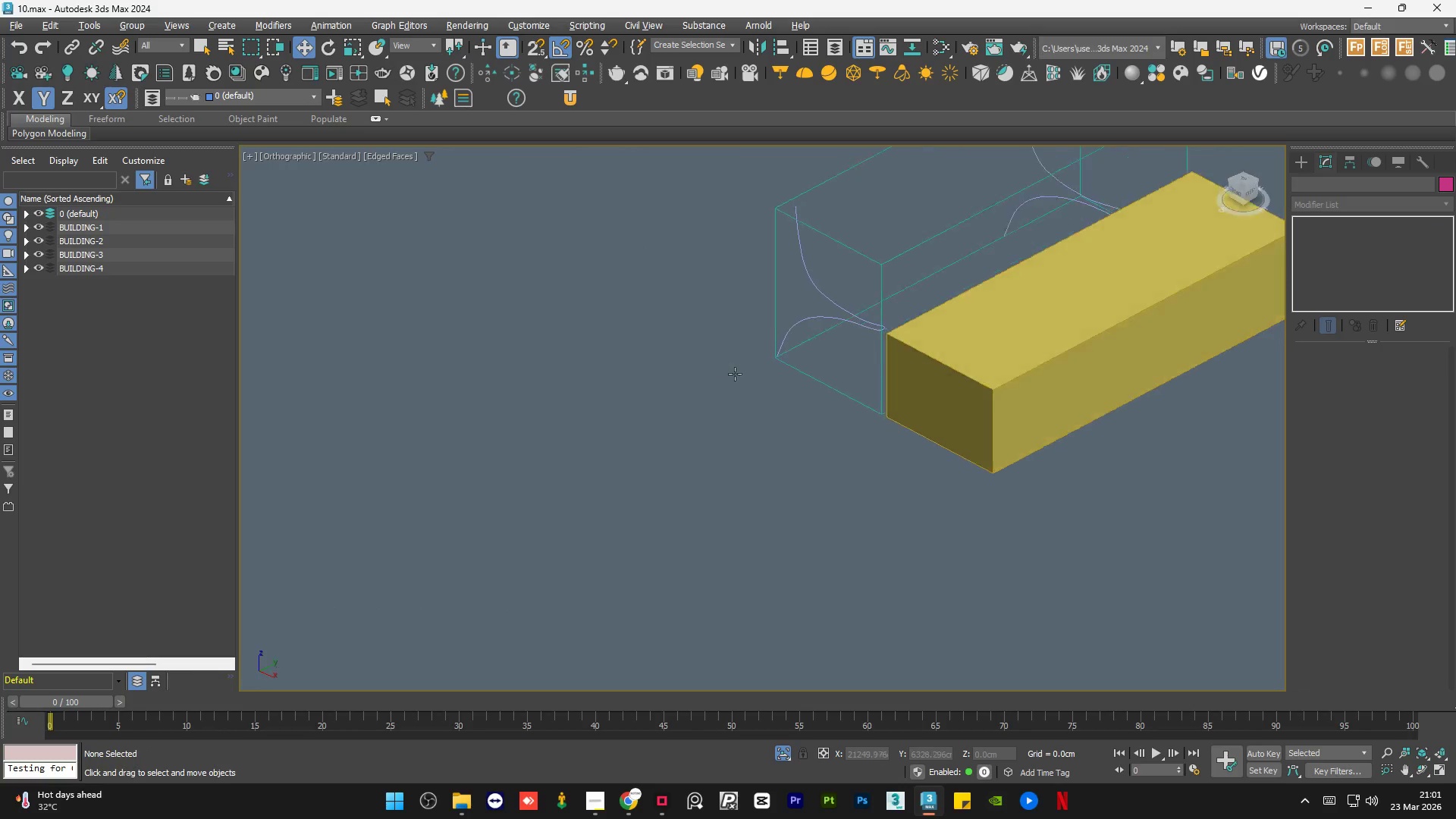 
key(Alt+AltLeft)
 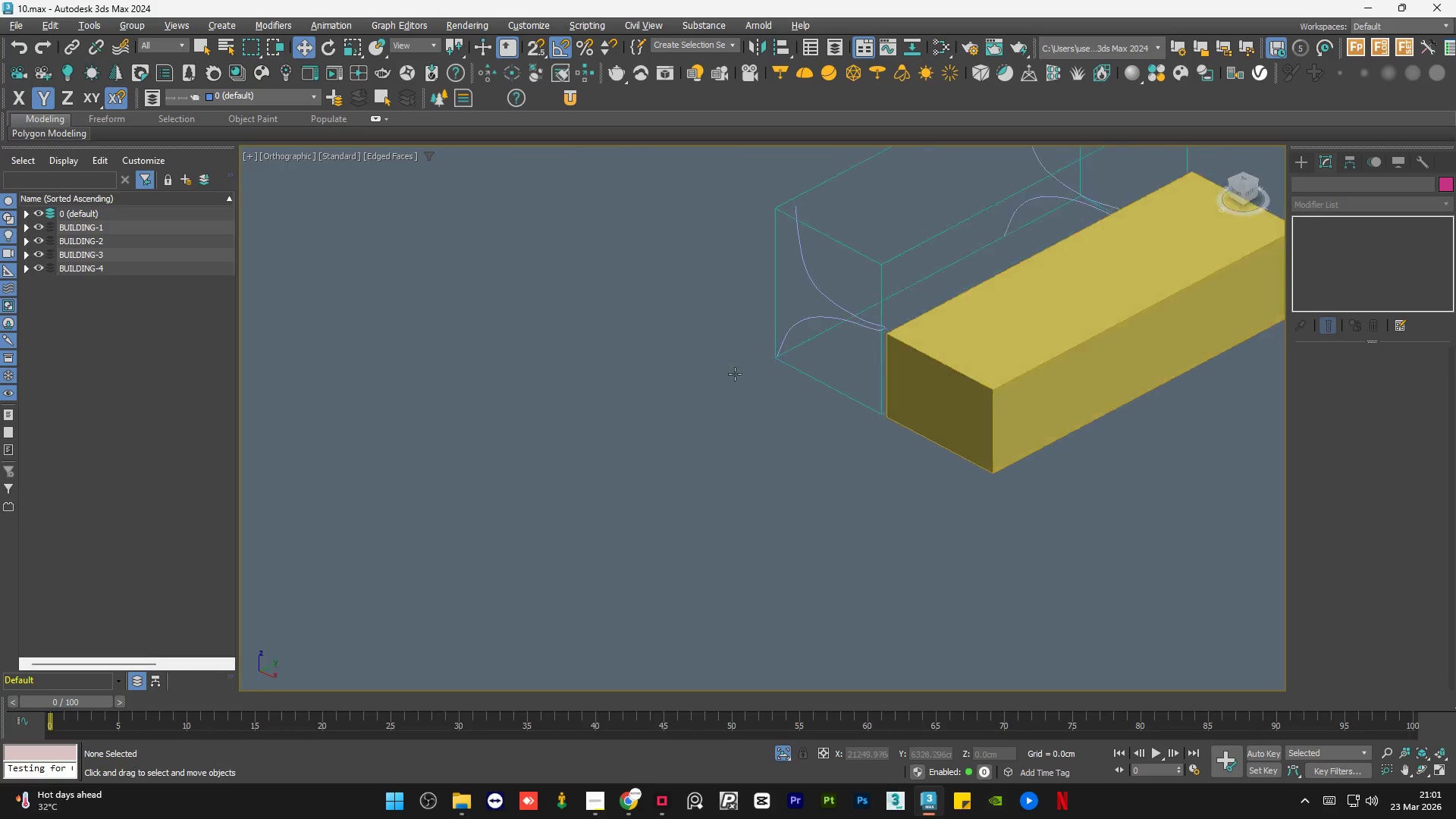 
key(Alt+AltLeft)
 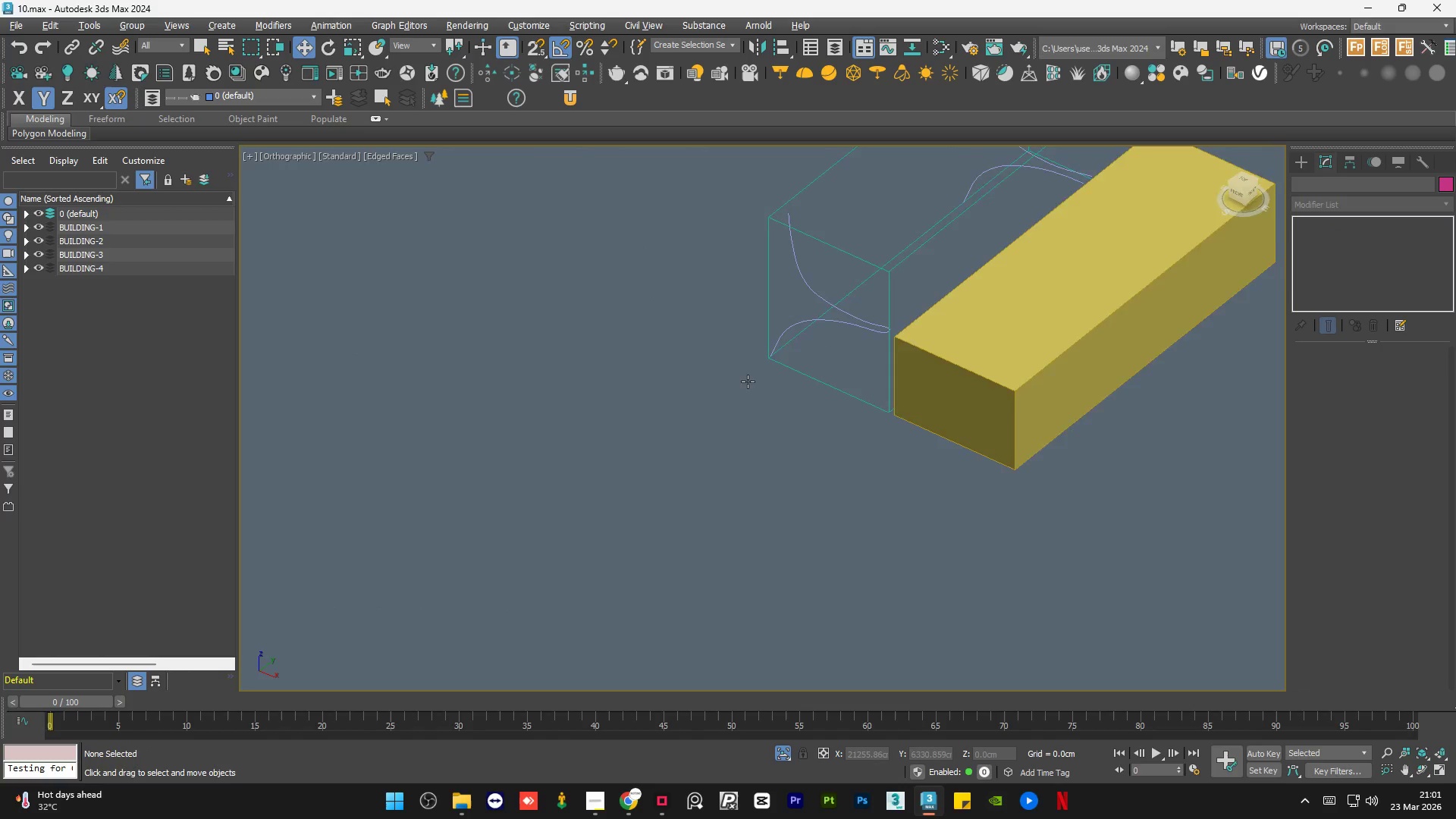 
key(Alt+AltLeft)
 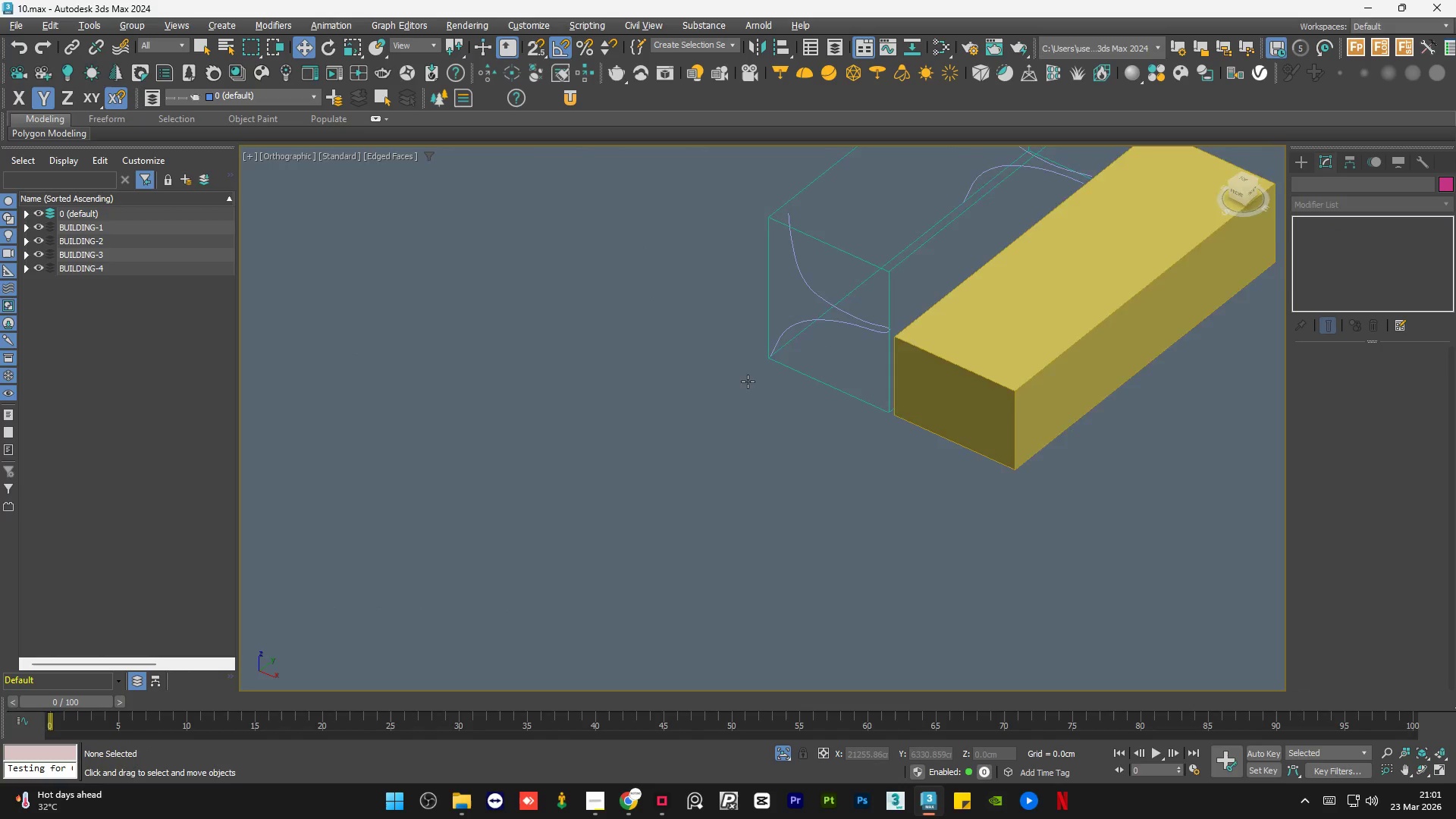 
key(Alt+AltLeft)
 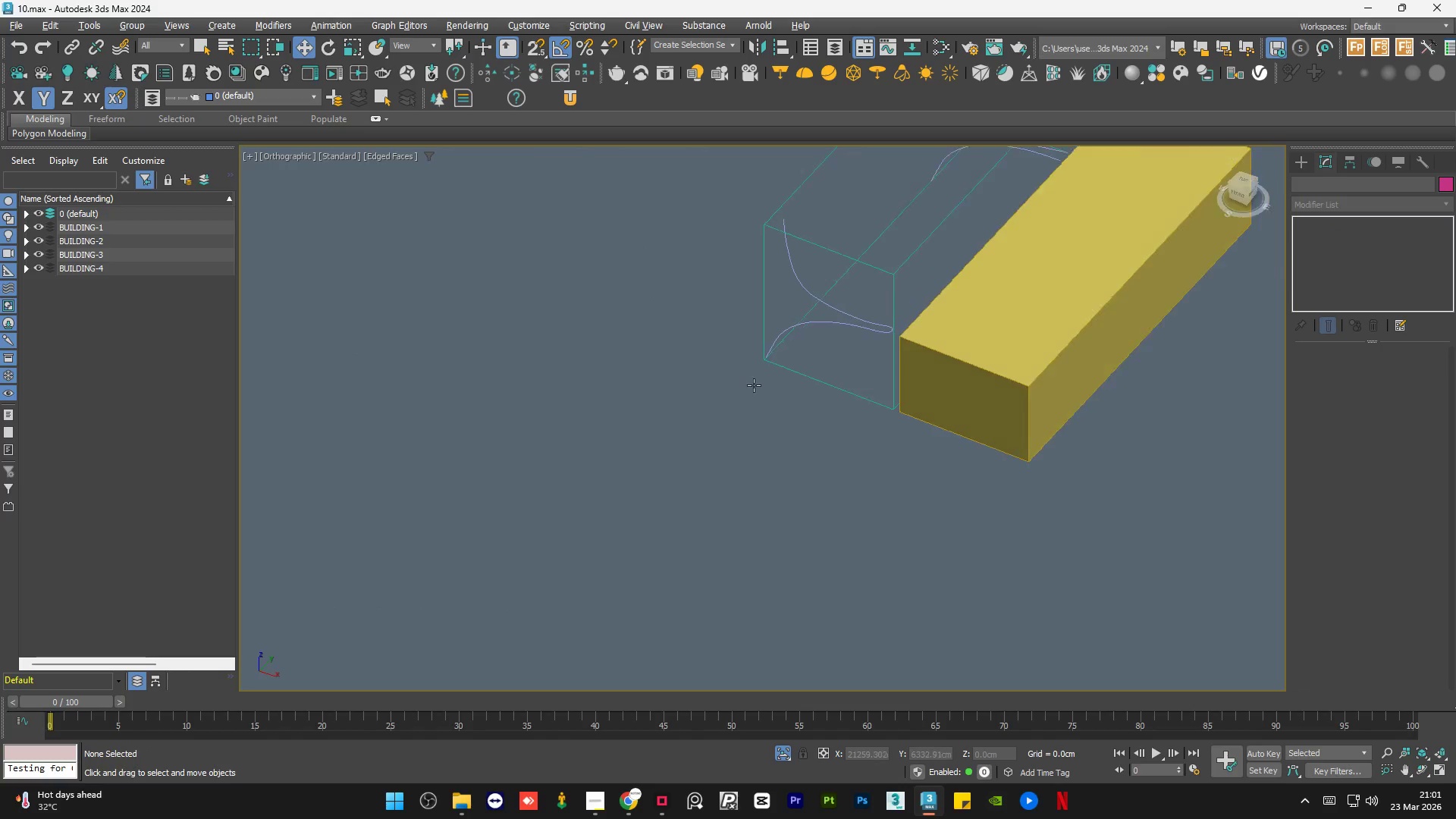 
key(Alt+AltLeft)
 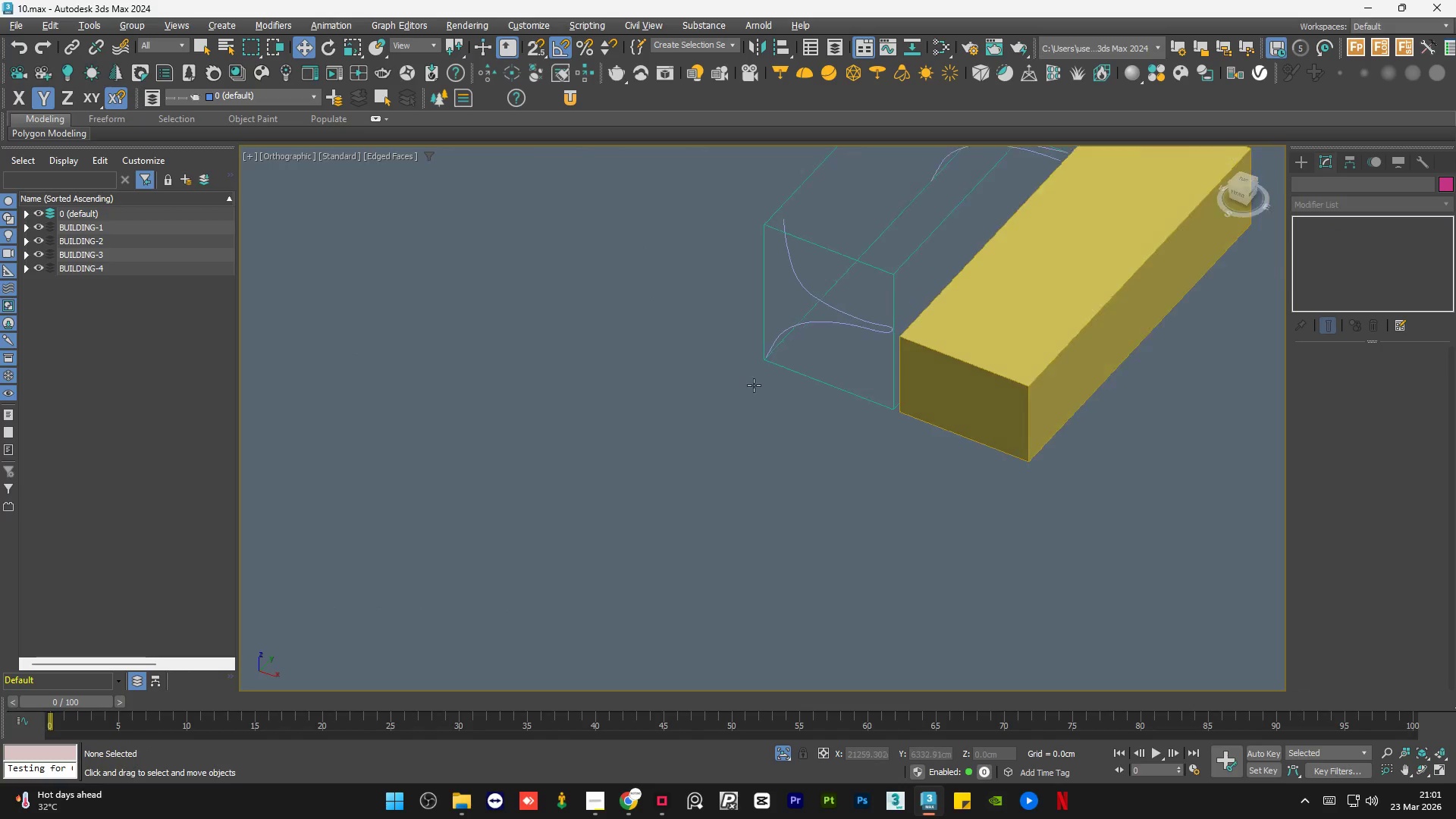 
key(Alt+AltLeft)
 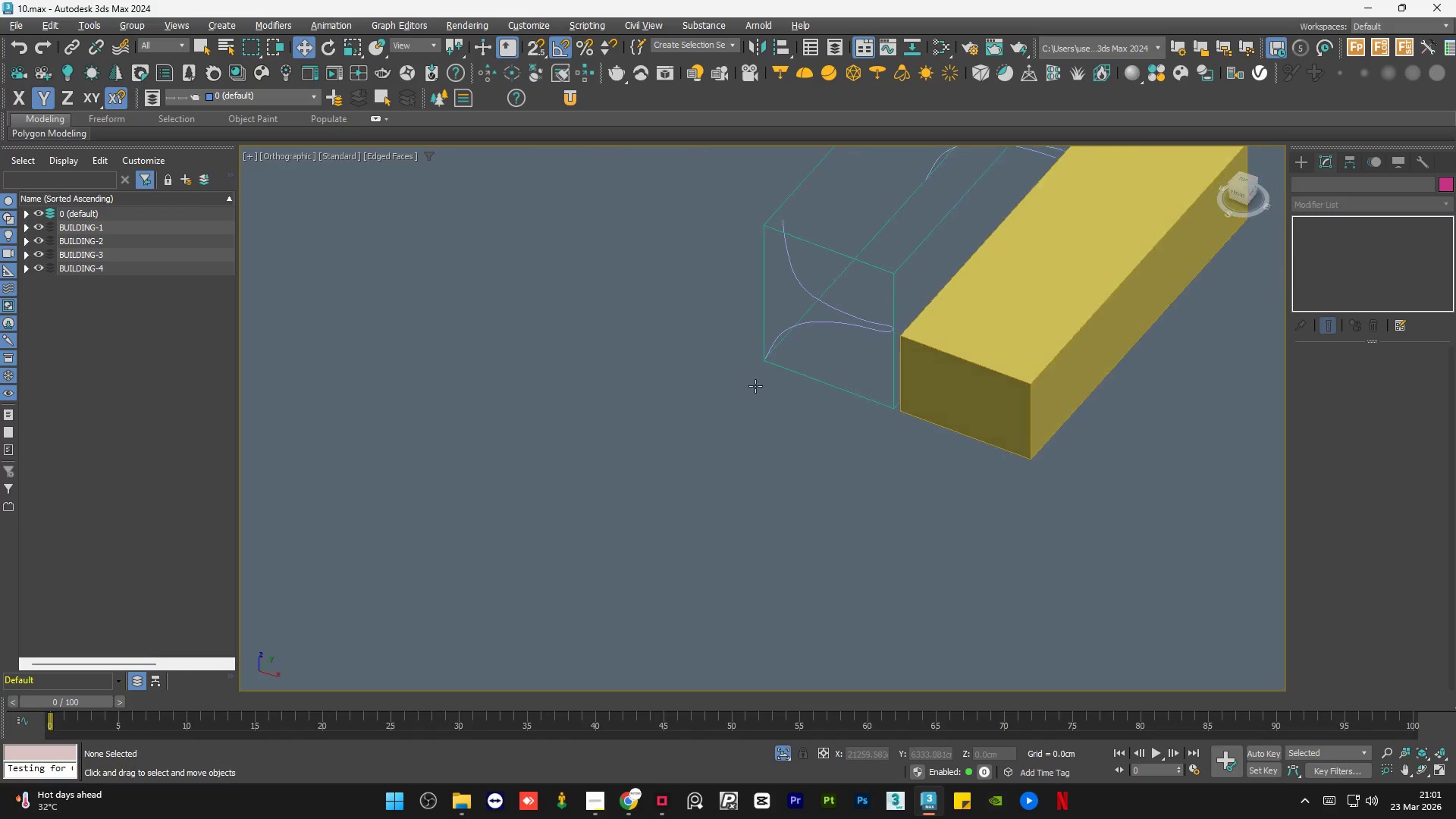 
key(Alt+AltLeft)
 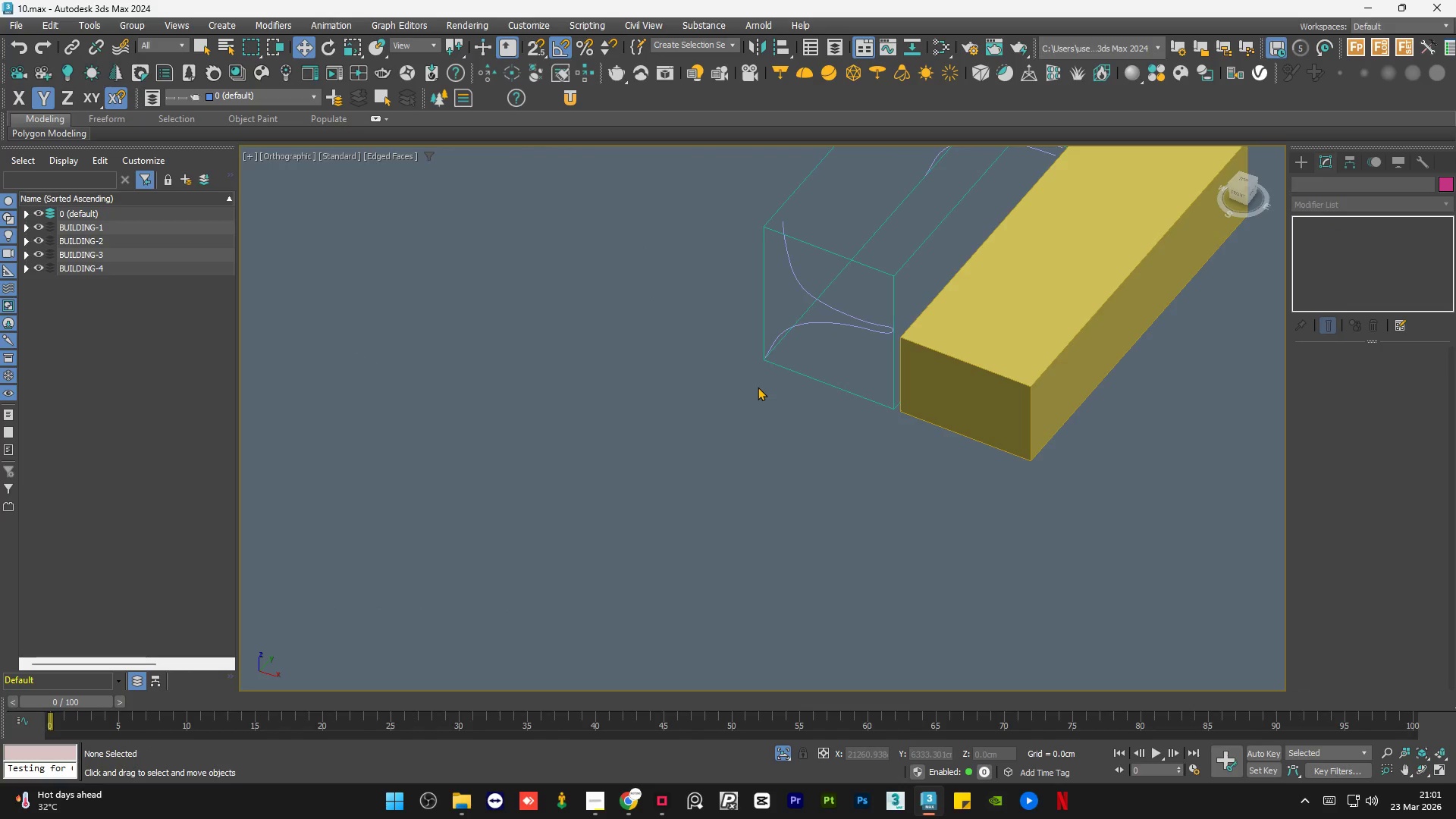 
hold_key(key=AltLeft, duration=0.64)
 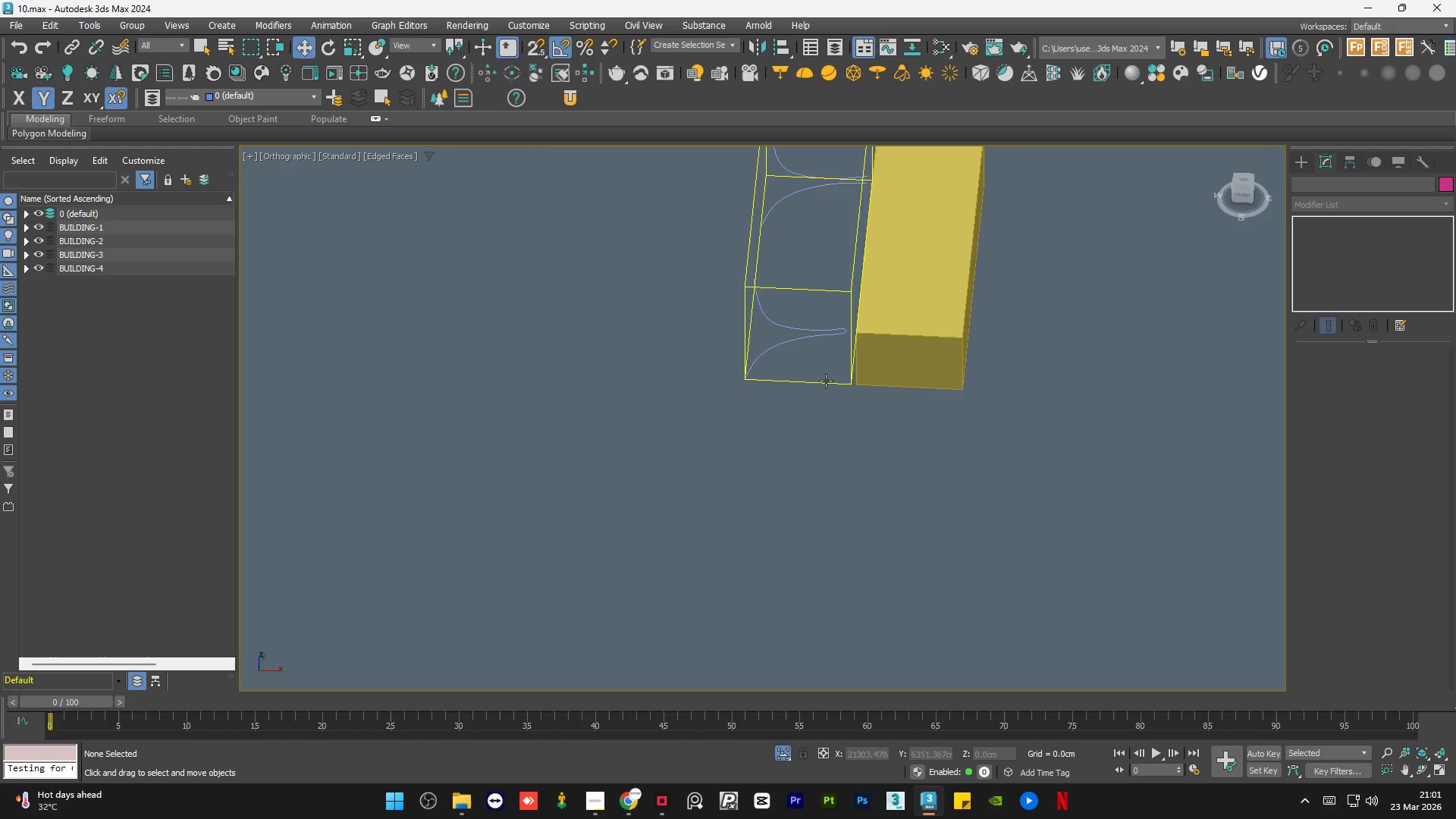 
scroll: coordinate [762, 387], scroll_direction: down, amount: 1.0
 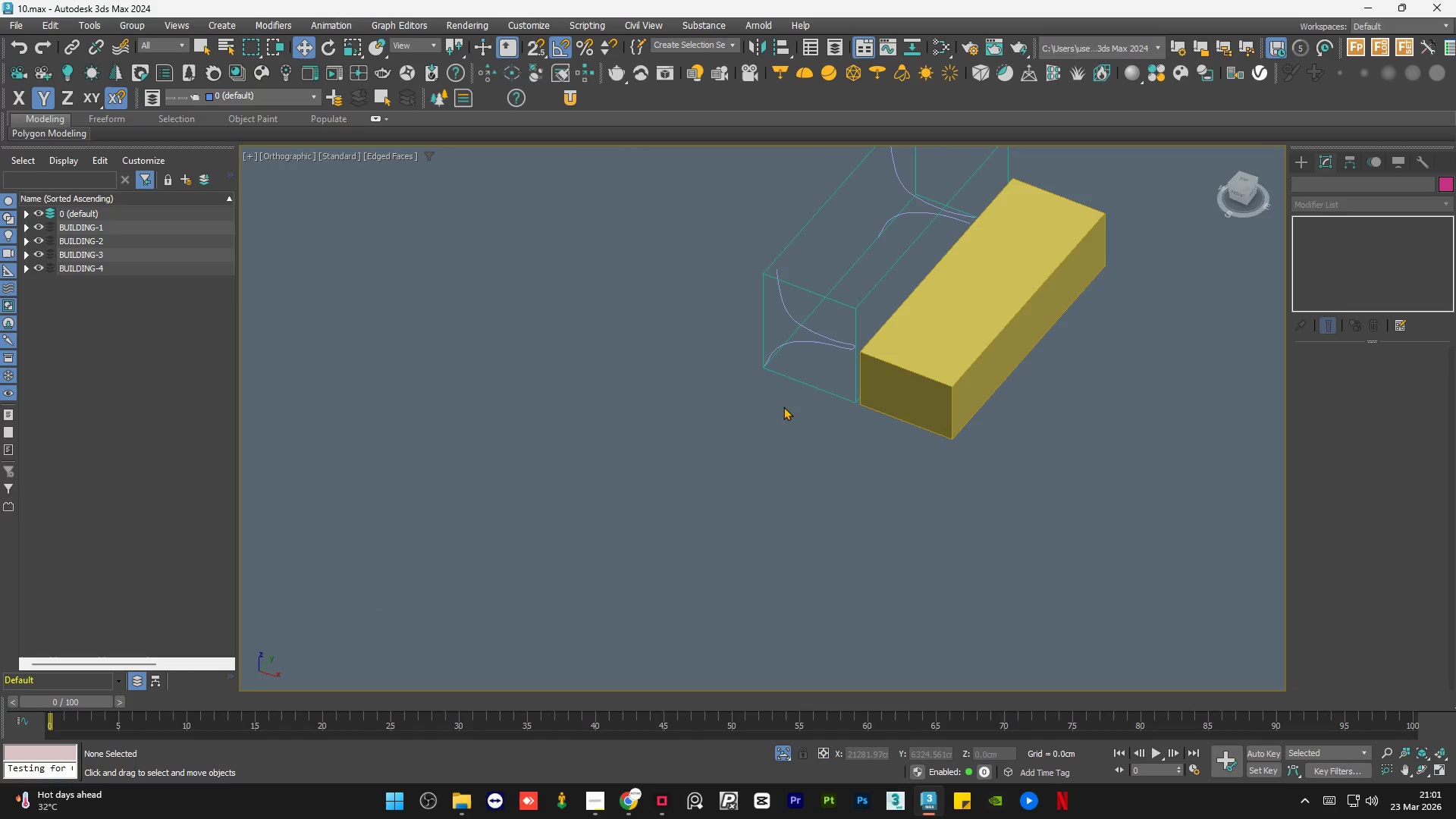 
hold_key(key=AltLeft, duration=0.55)
 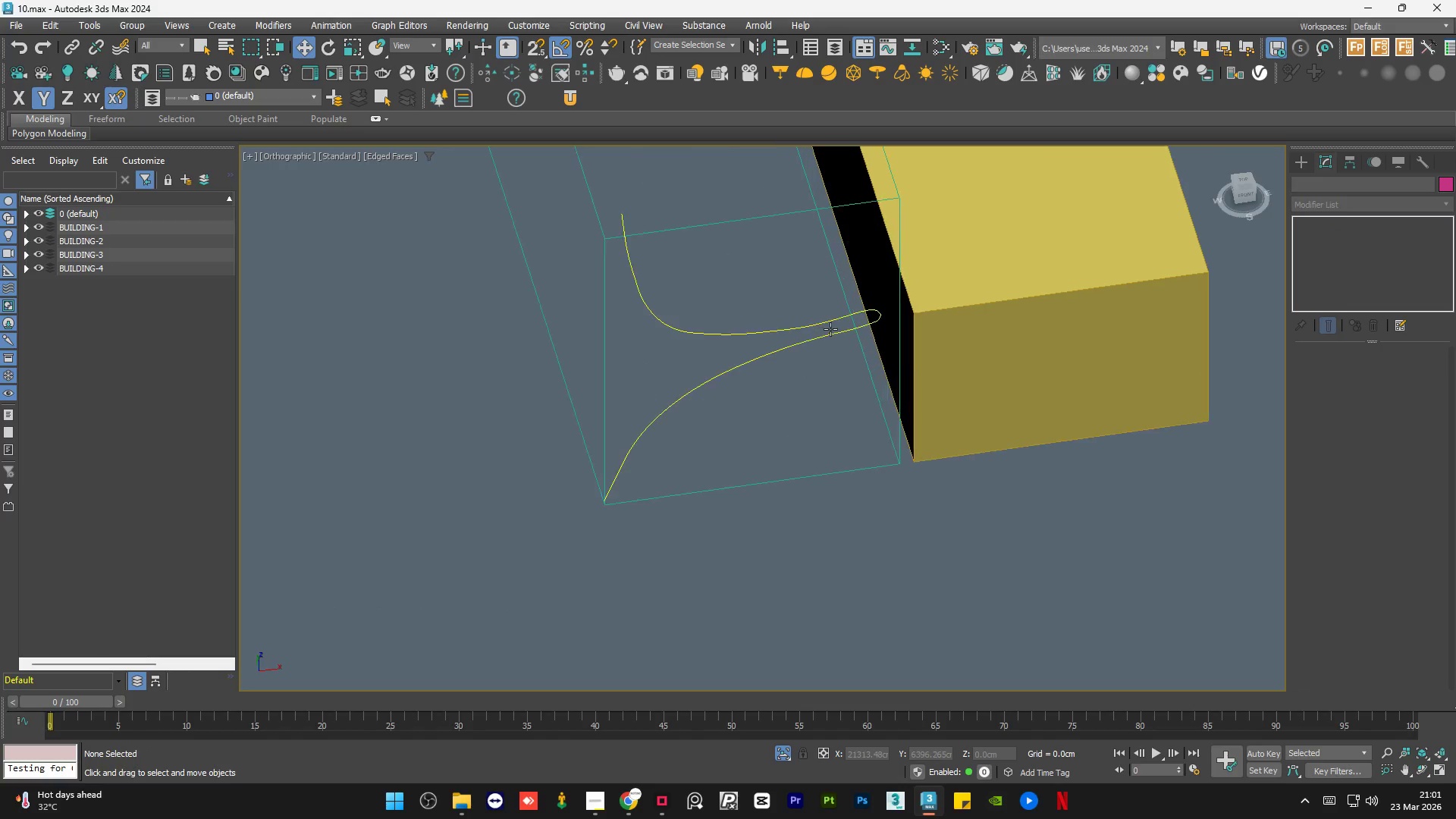 
hold_key(key=AltLeft, duration=2.73)
left_click([830, 329])
 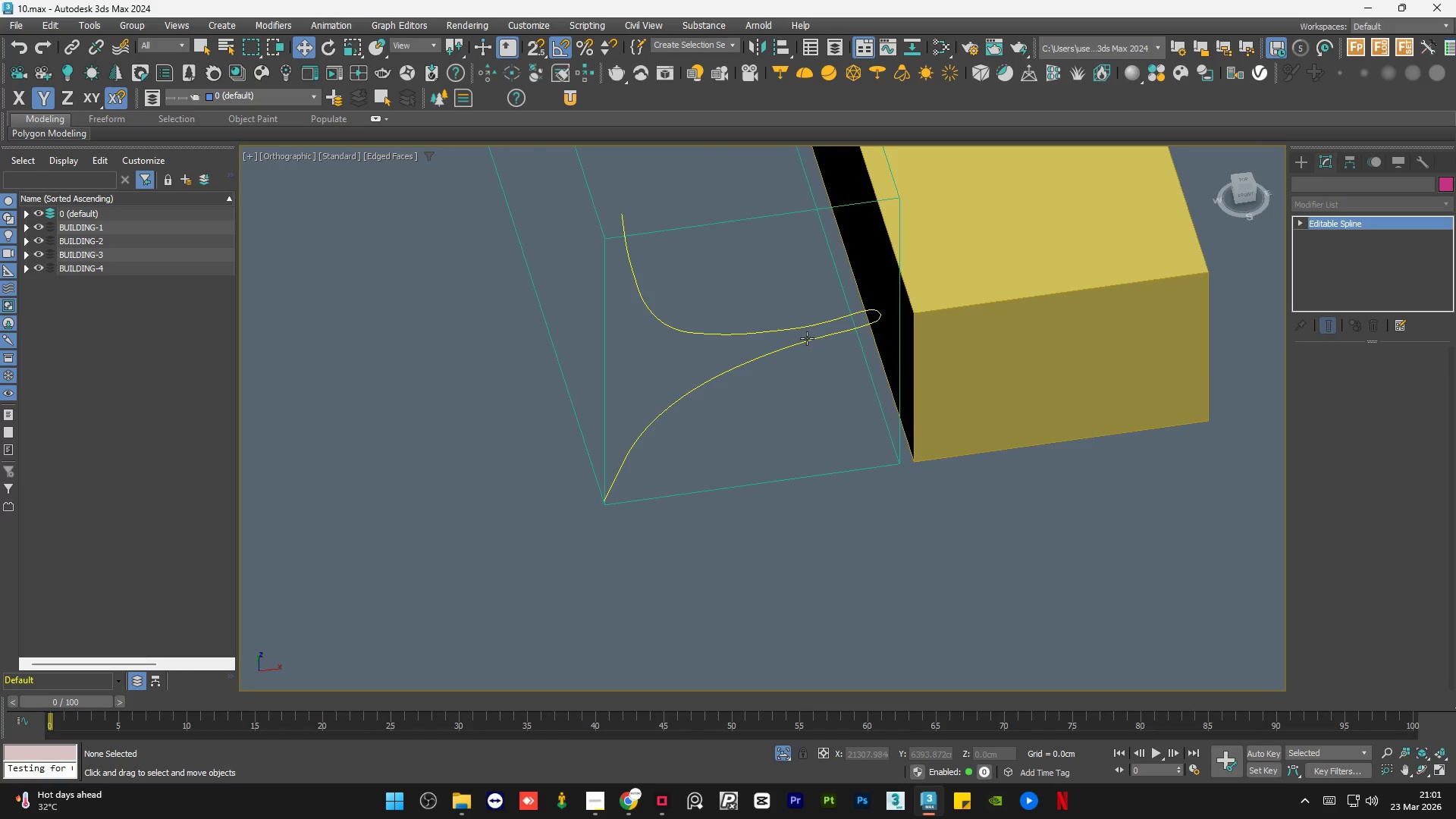 
scroll: coordinate [830, 329], scroll_direction: up, amount: 3.0
 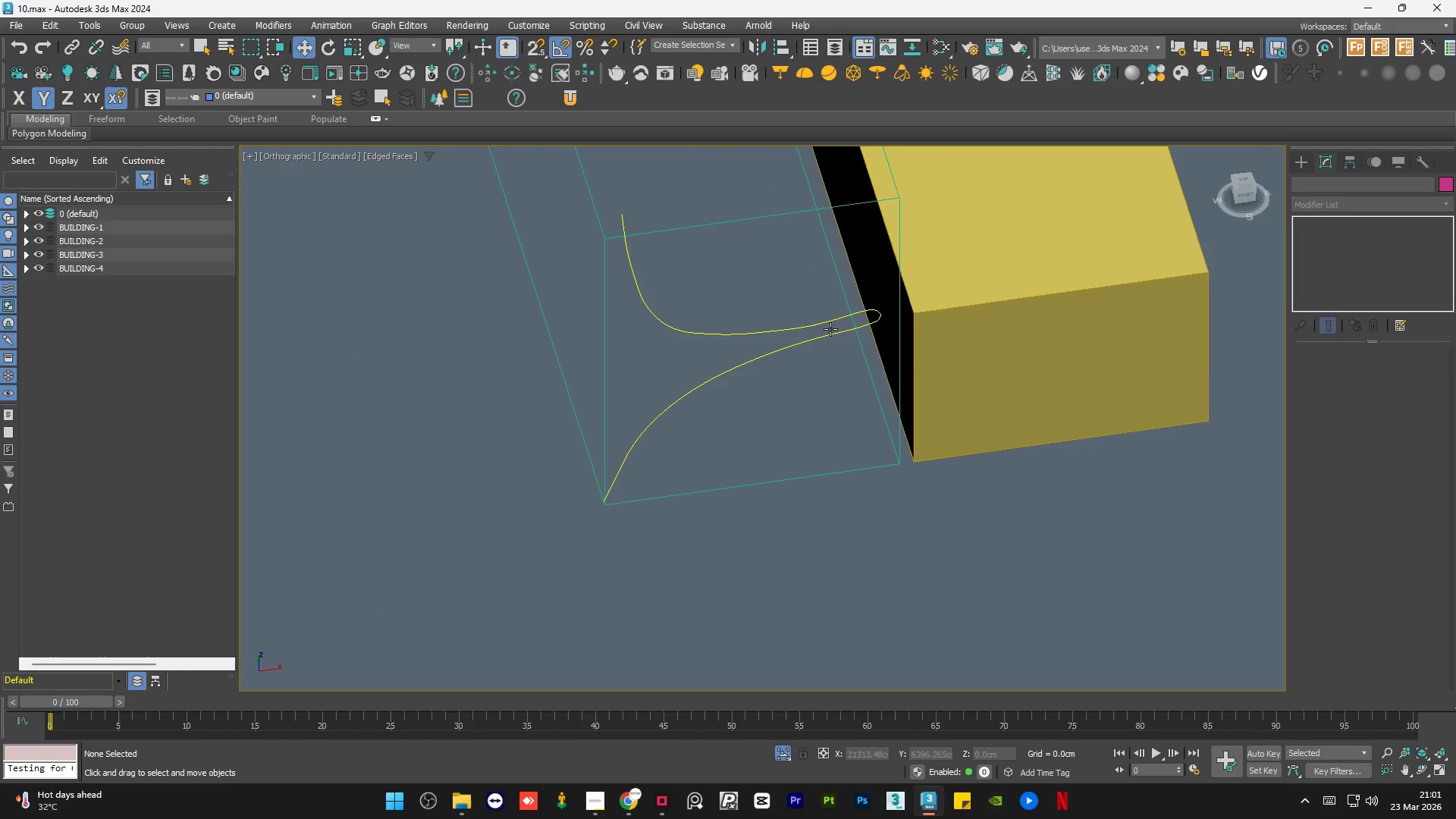 
hold_key(key=AltLeft, duration=1.53)
 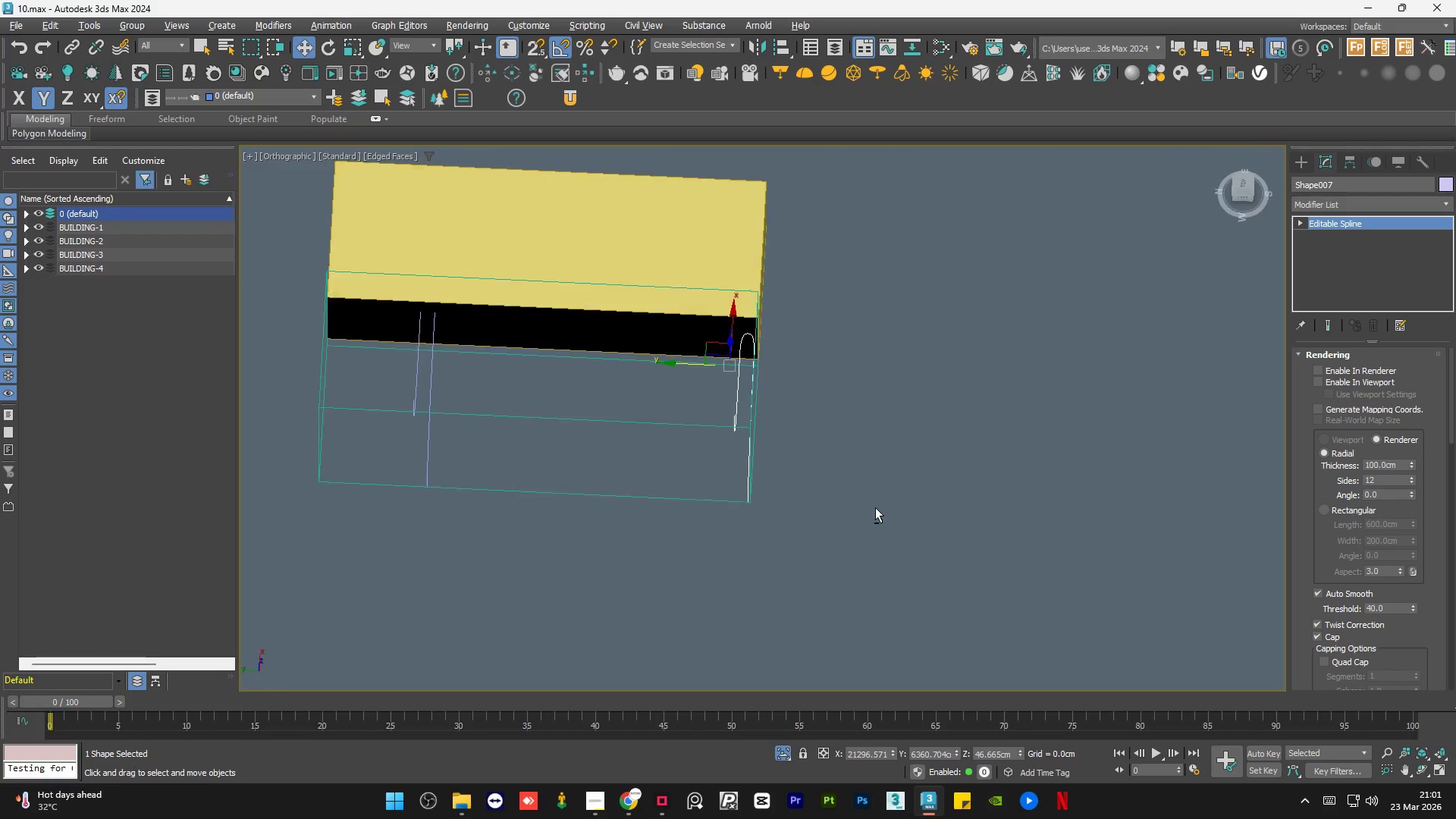 
scroll: coordinate [755, 469], scroll_direction: down, amount: 2.0
 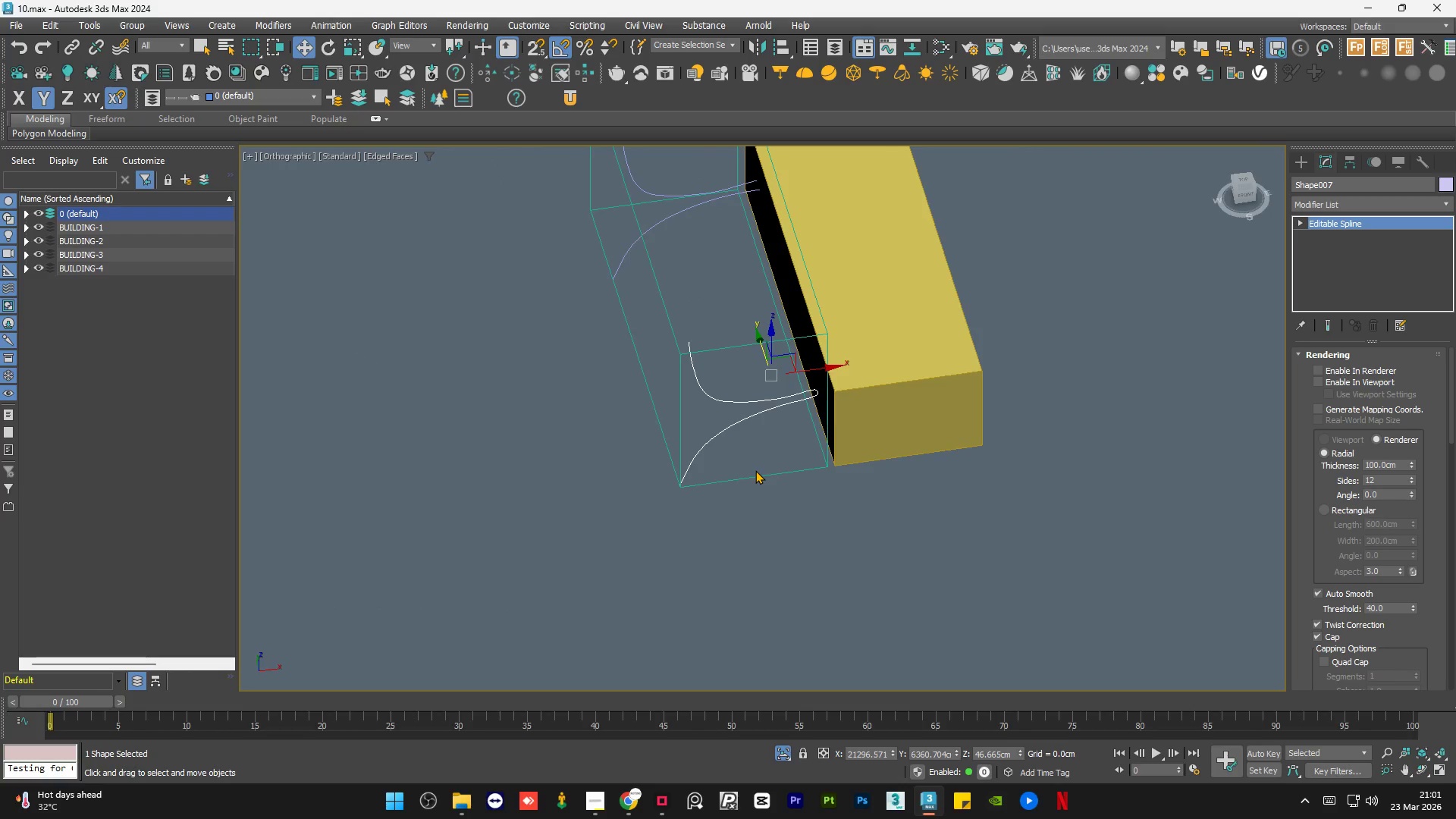 
key(Alt+AltLeft)
 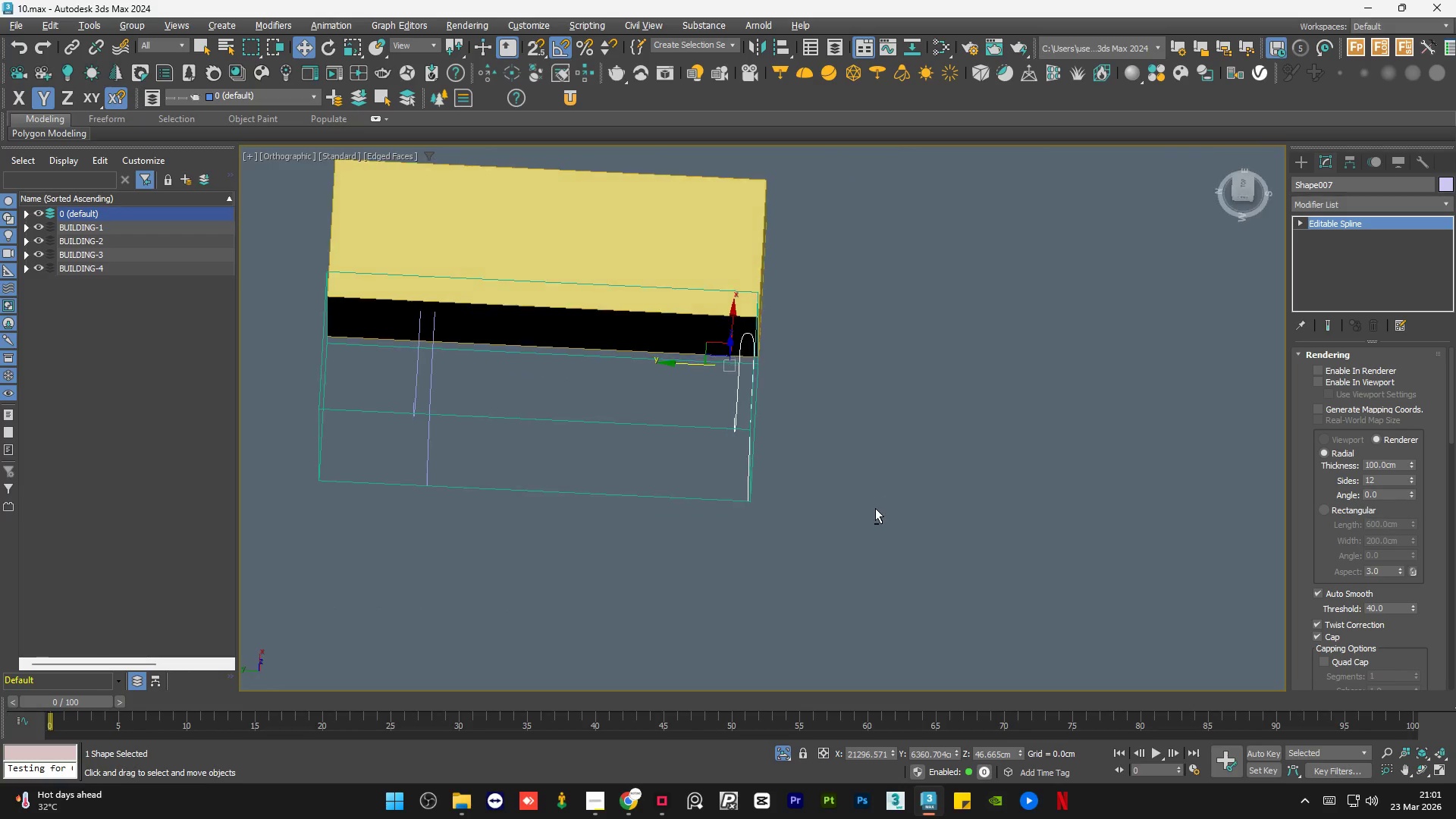 
key(Alt+AltLeft)
 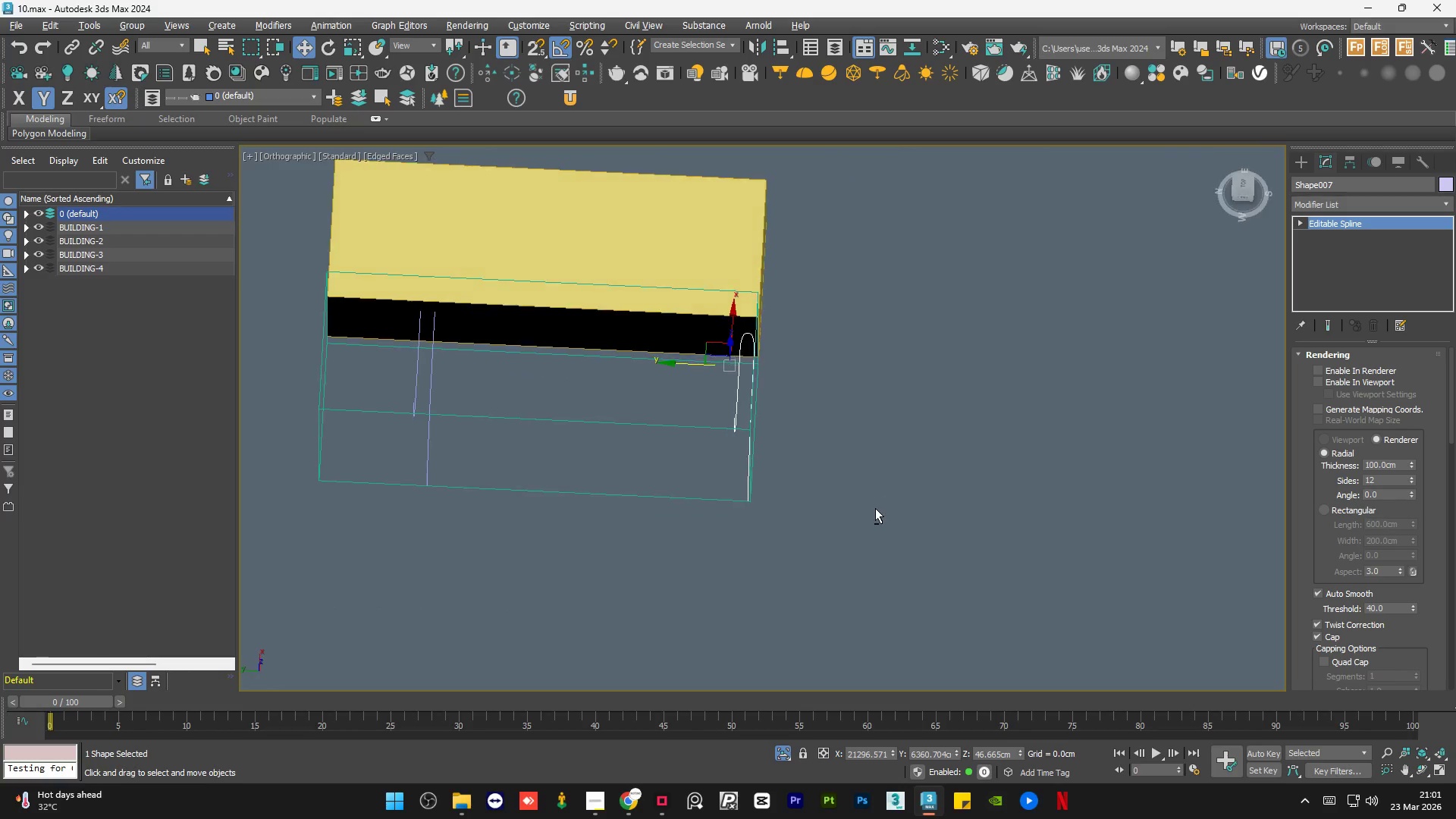 
key(Alt+AltLeft)
 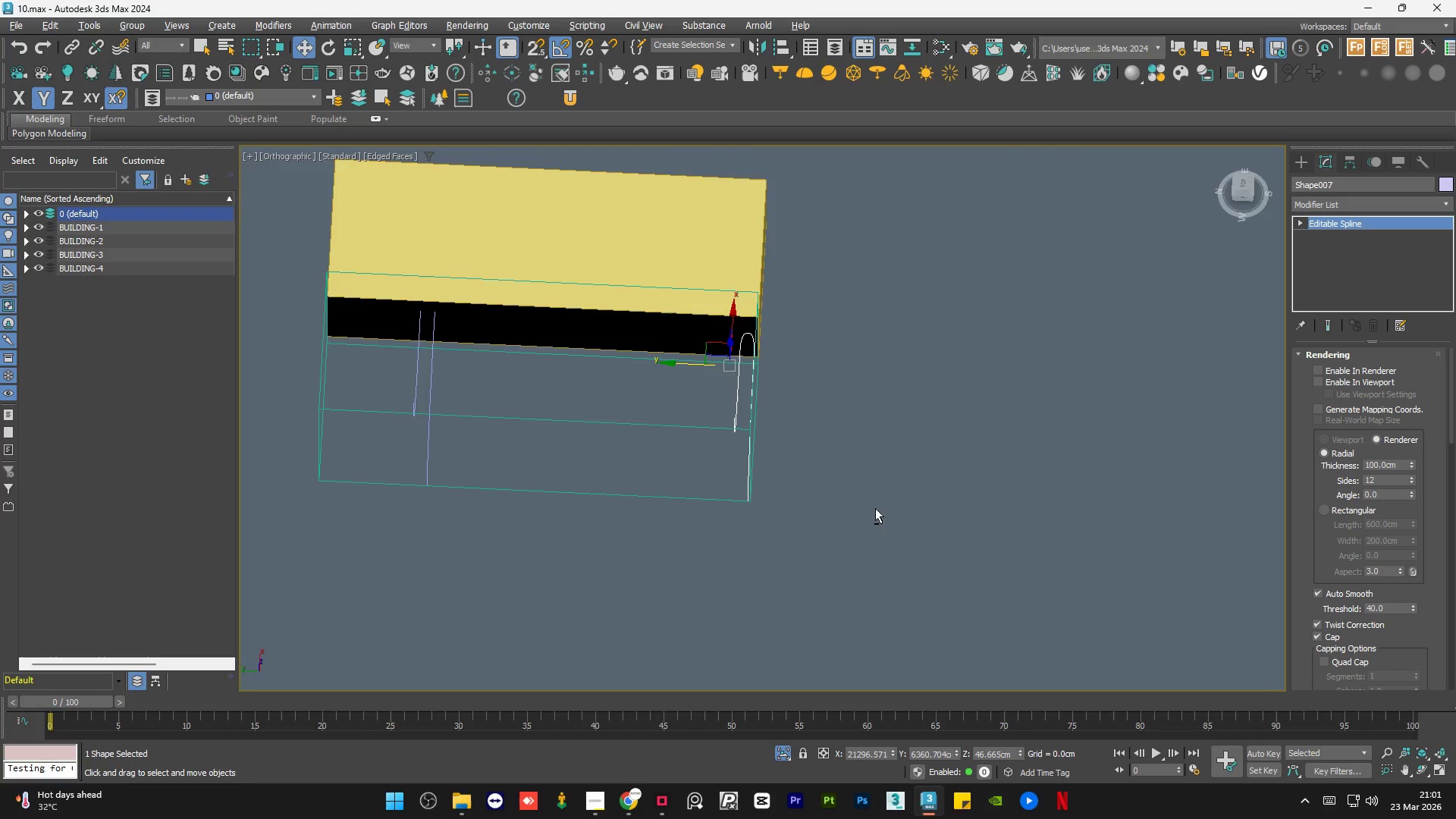 
key(Alt+AltLeft)
 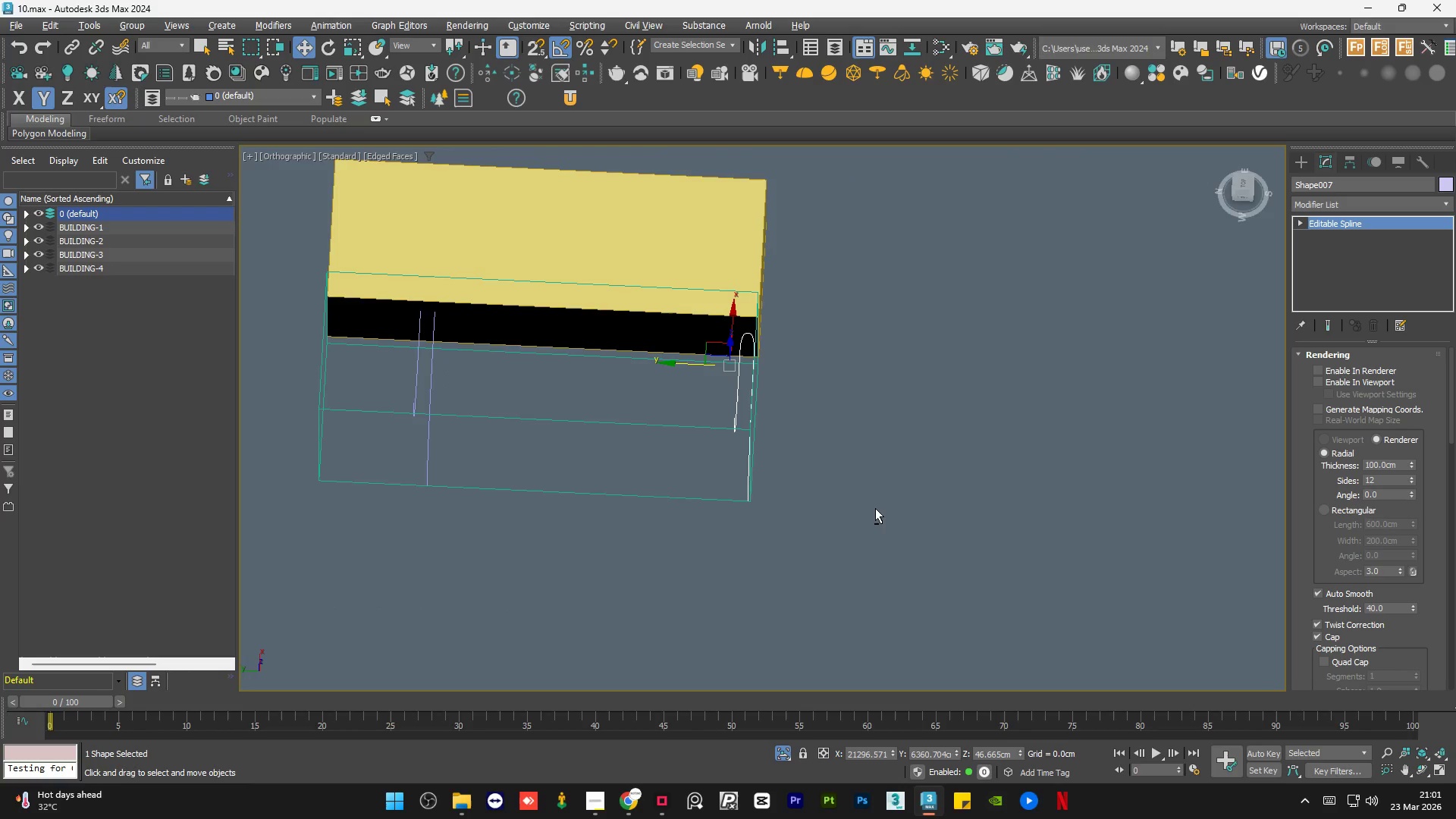 
key(Alt+AltLeft)
 